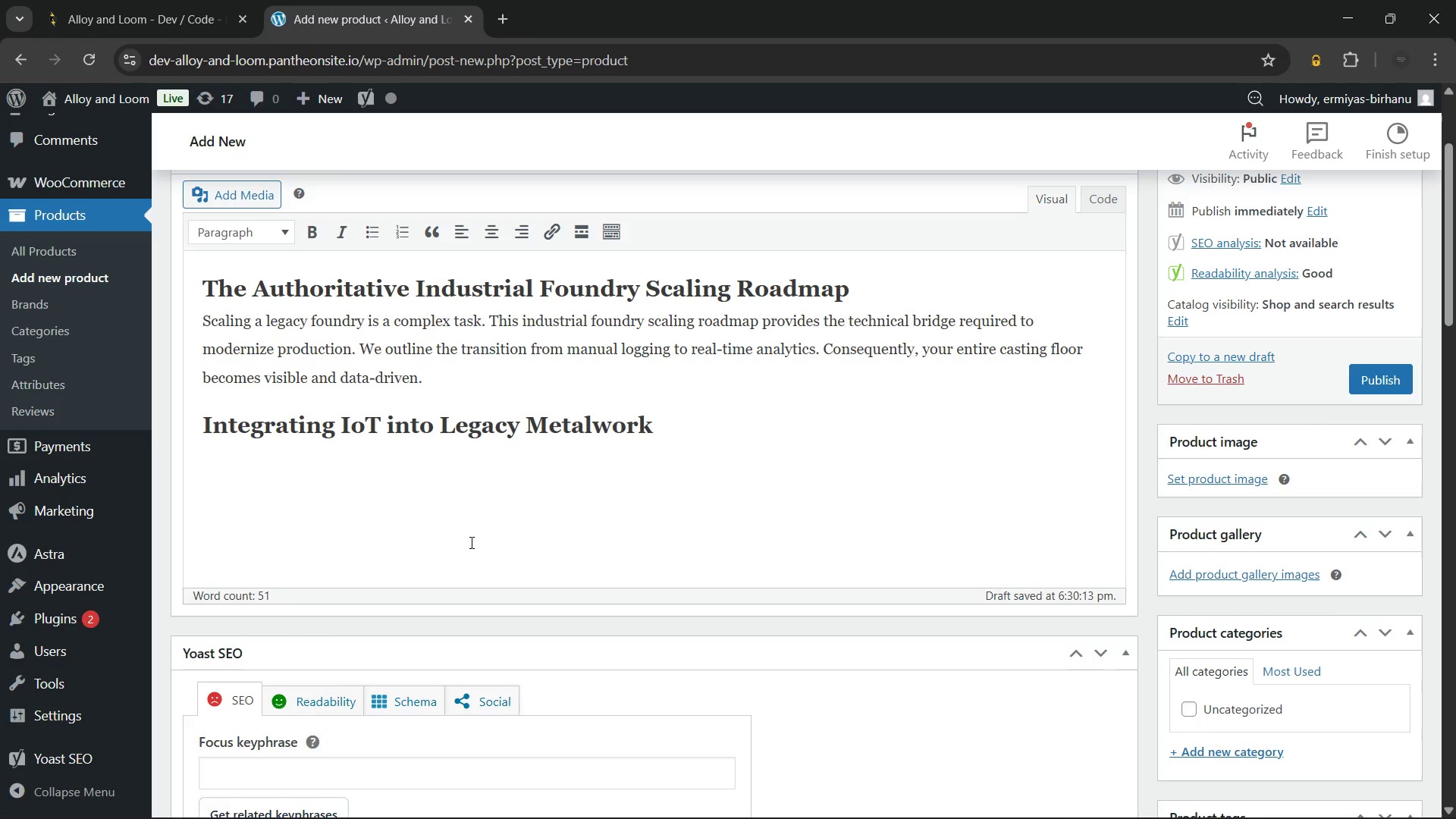 
type(The most significant challenge in scaling is maintaining quality at higher volumes. Therefore, this industrial foundry scaling)
 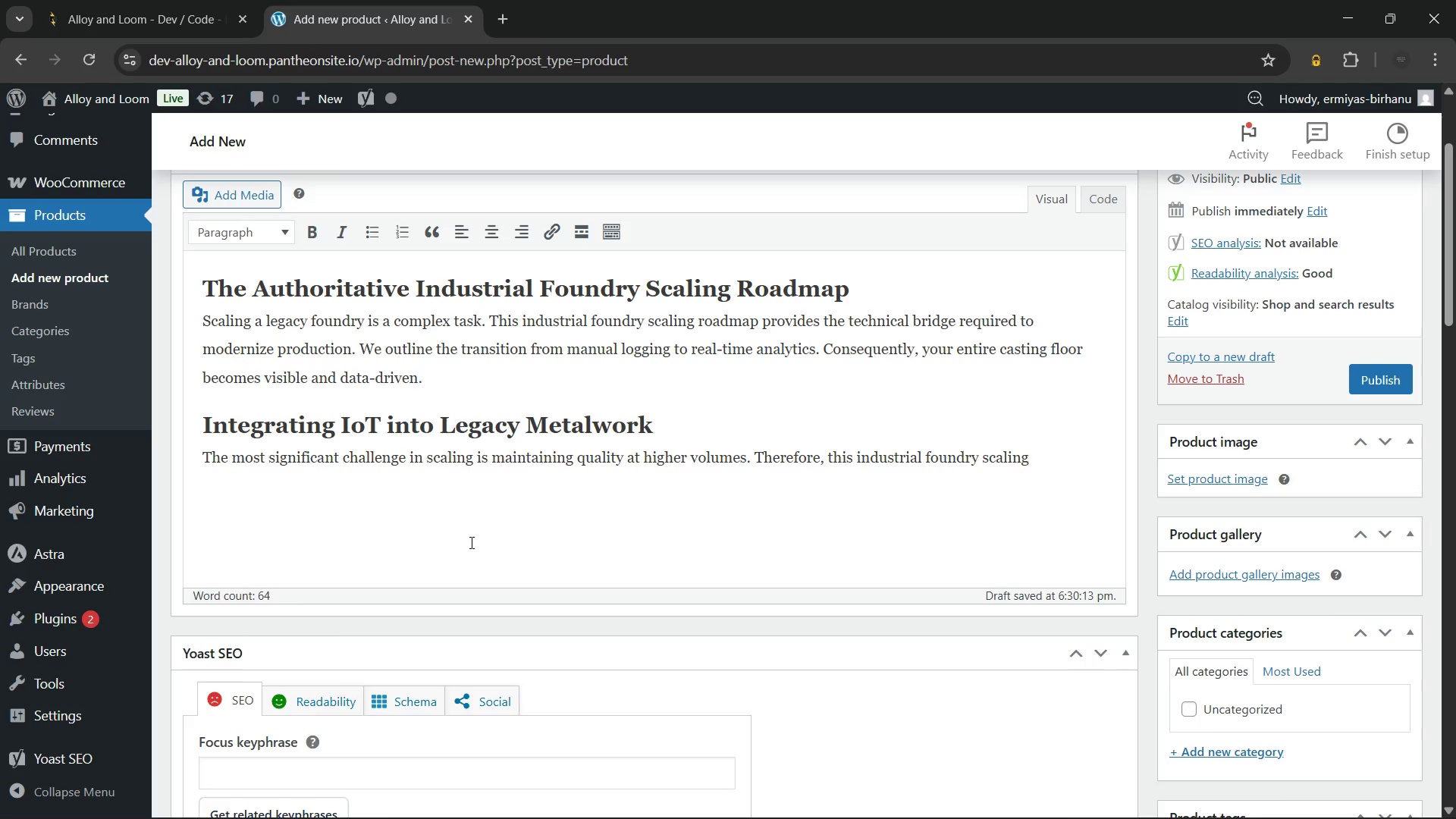 
type( roadmap introduces automated pouring systems. We also)
 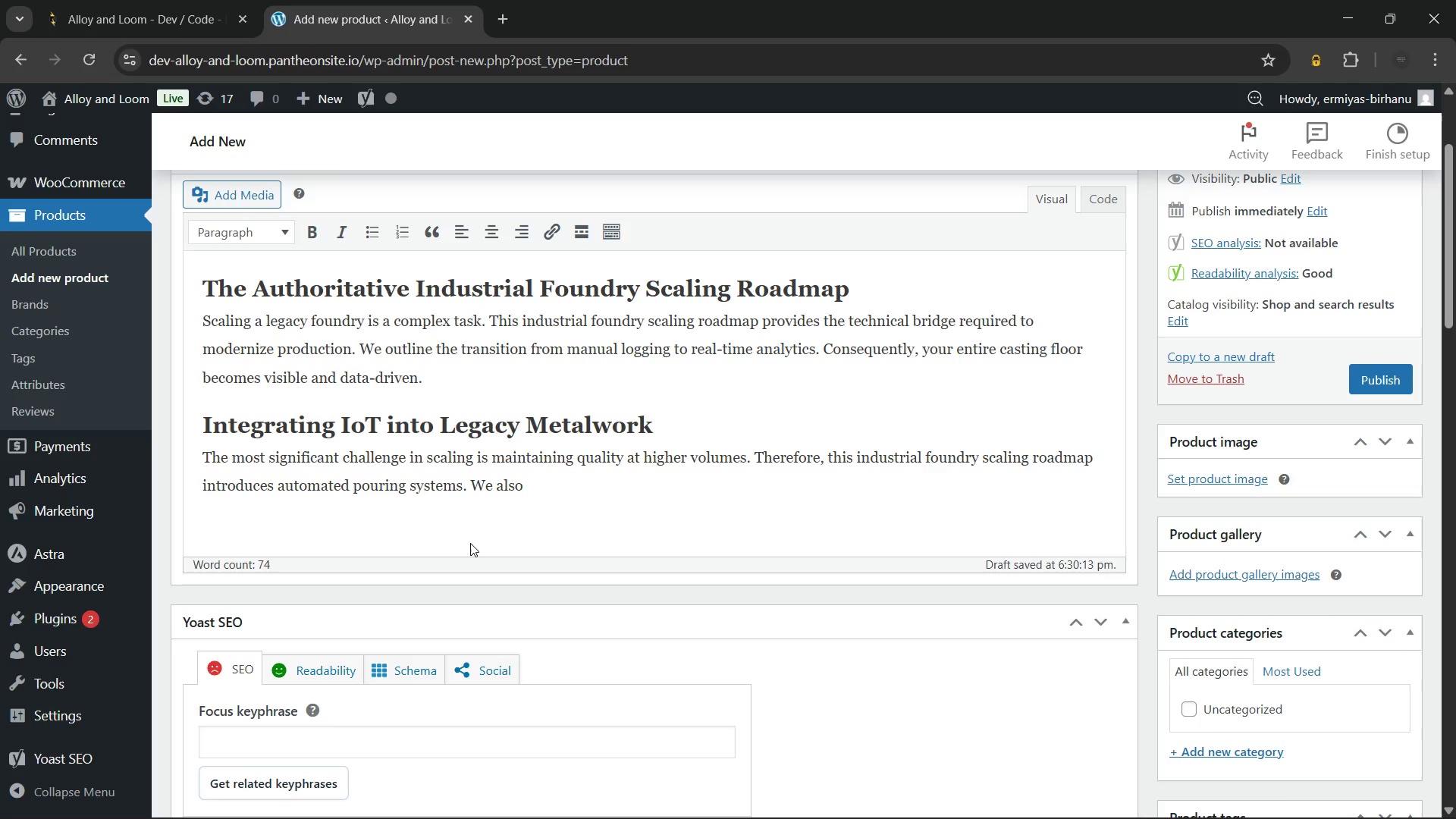 
type( include digital sand-testing protocols to ensure consistency. By adding a digital layer to your analong fou)
key(Backspace)
key(Backspace)
key(Backspace)
key(Backspace)
key(Backspace)
key(Backspace)
type(g foundations, you gain total control over your output.)
 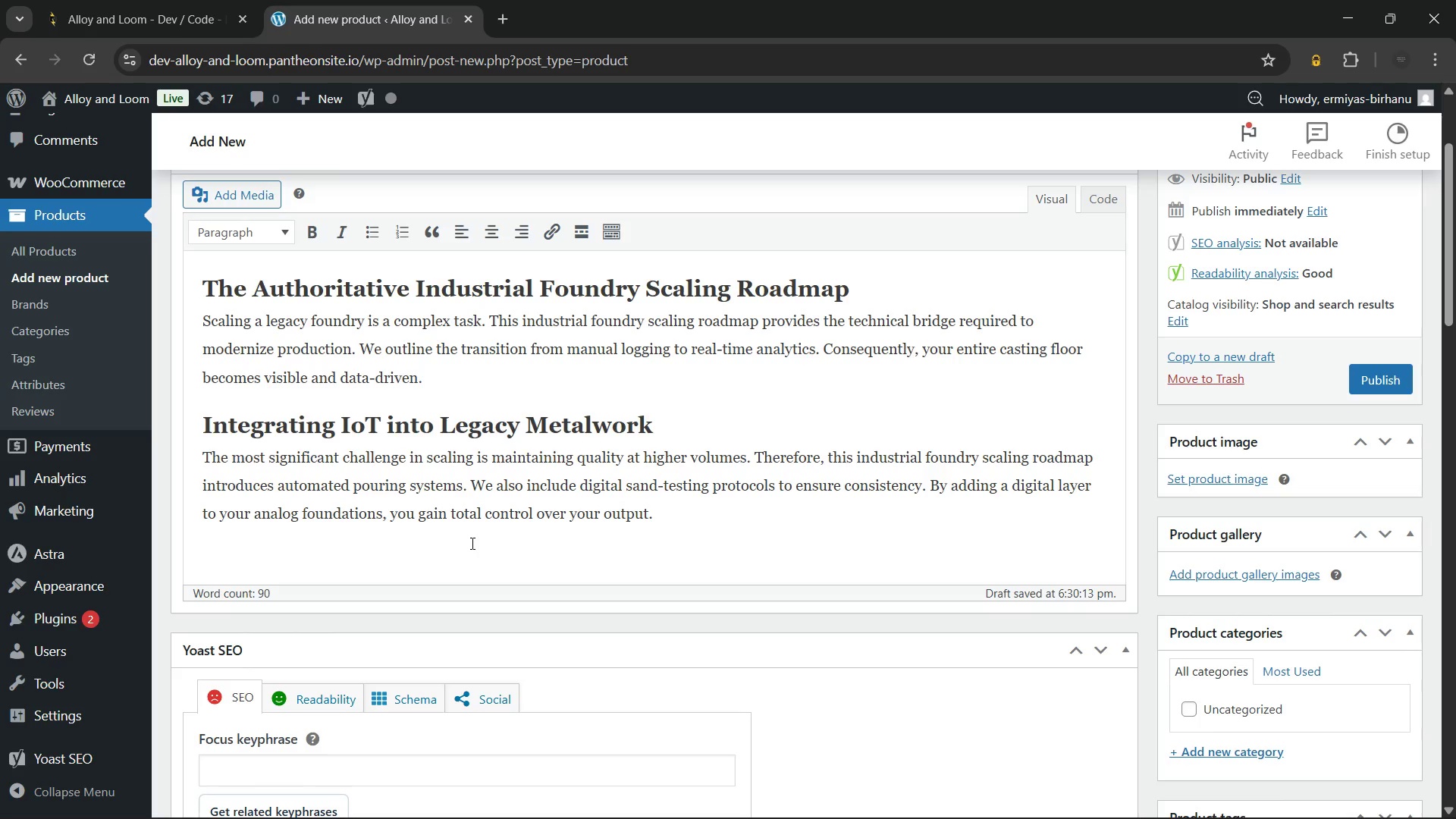 
wait(12.53)
 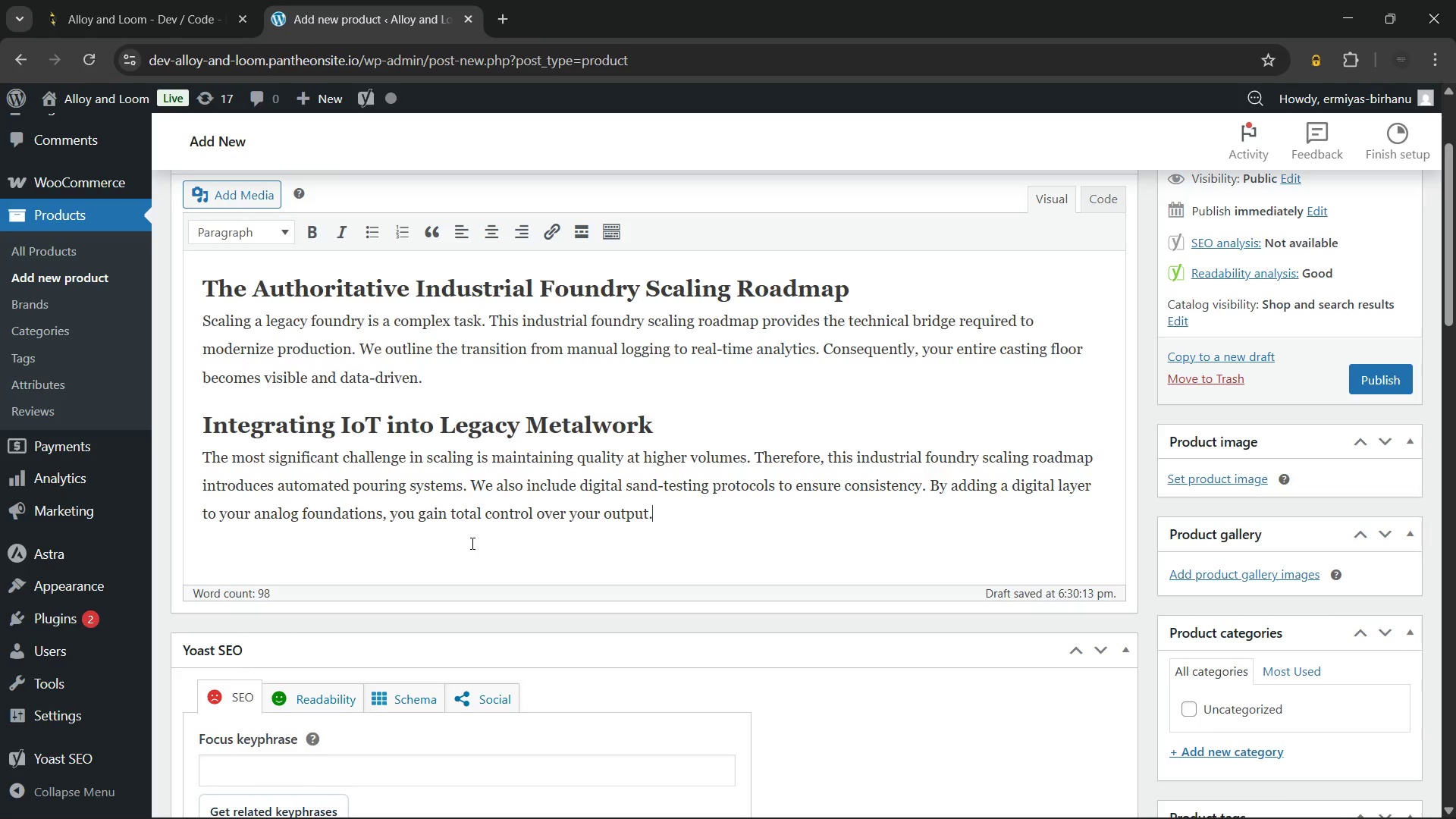 
key(Enter)
 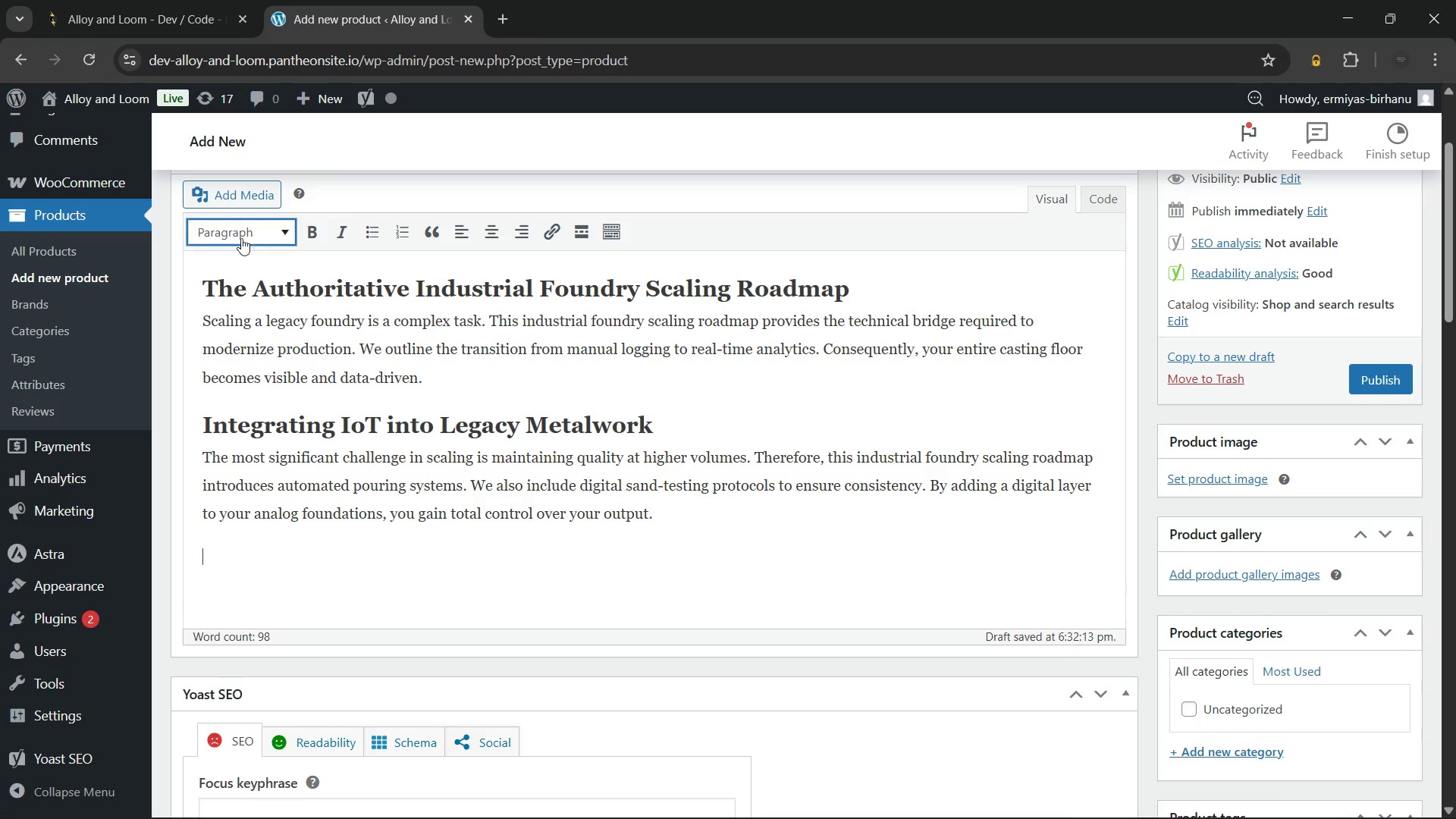 
left_click([239, 229])
 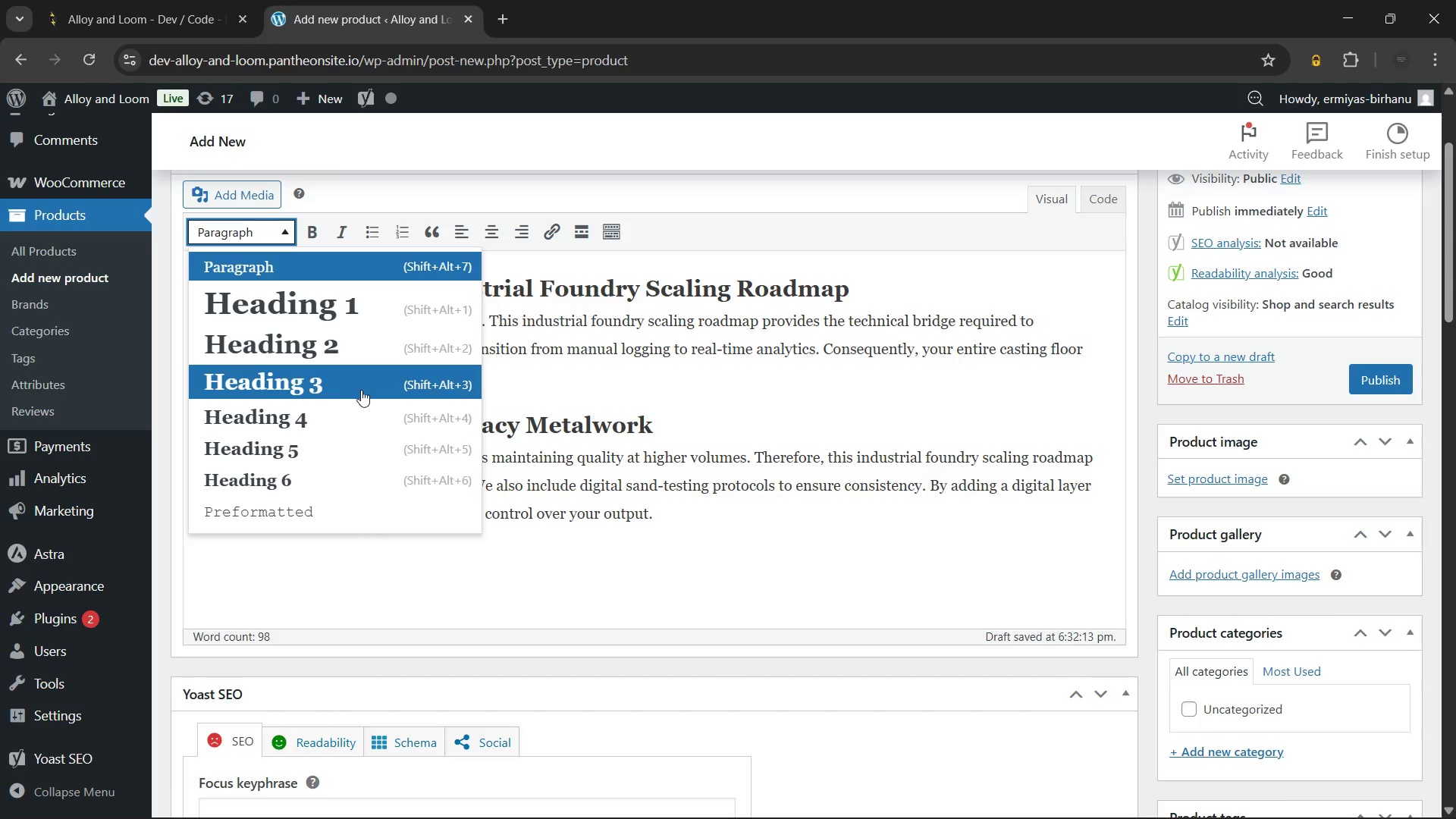 
left_click([362, 392])
 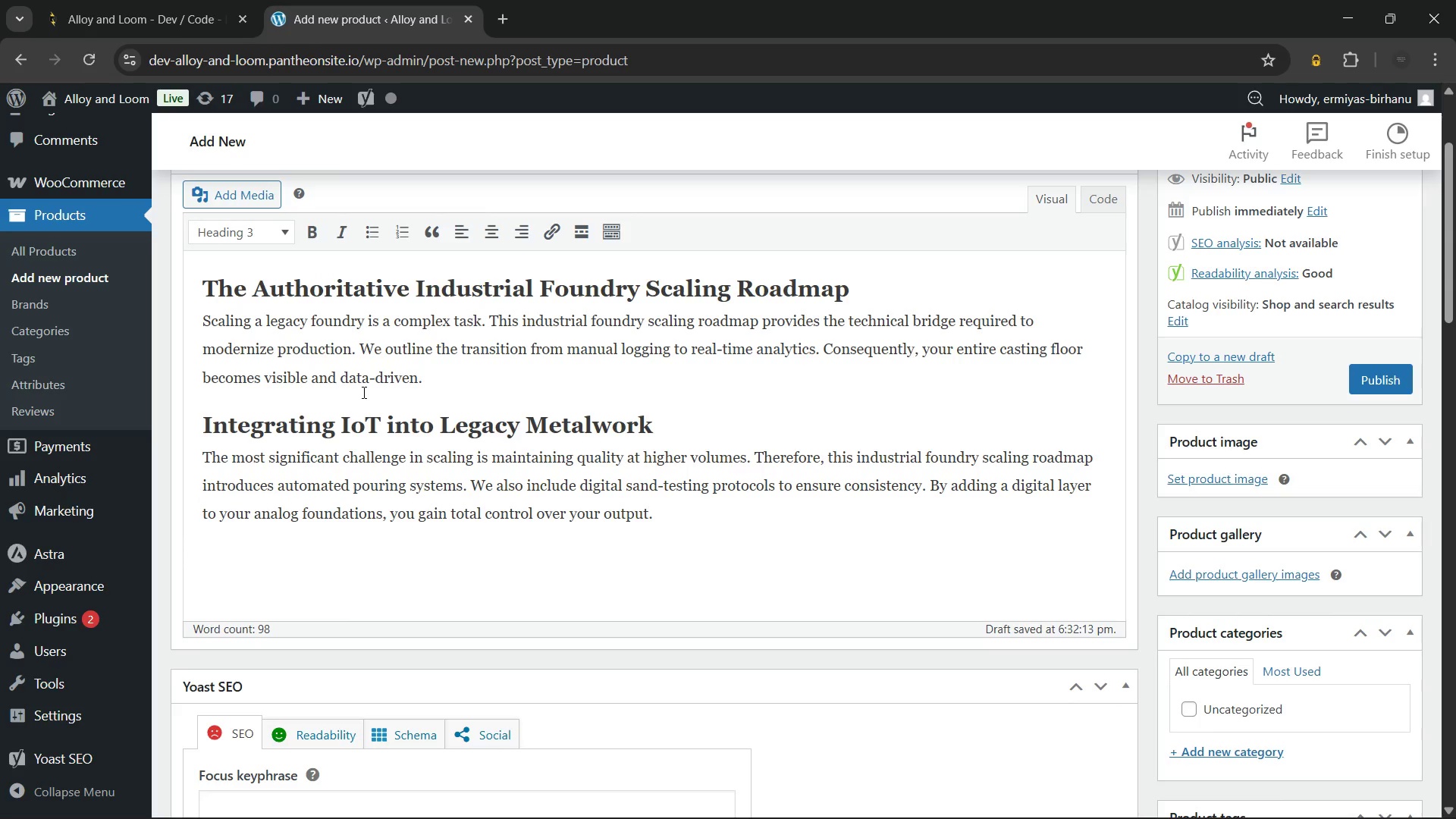 
type(Strategic Capital Improvement )
 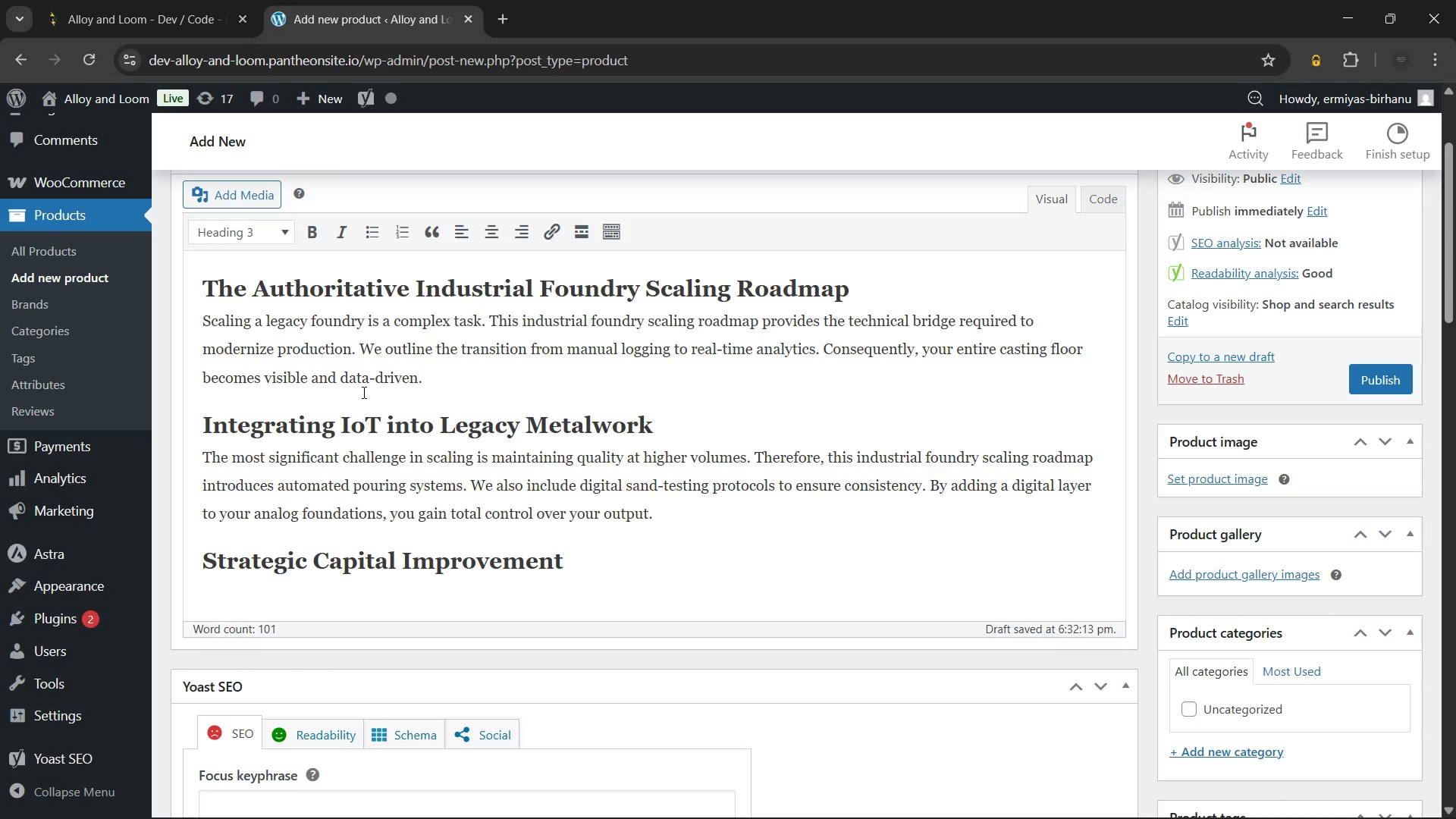 
type(Planning)
 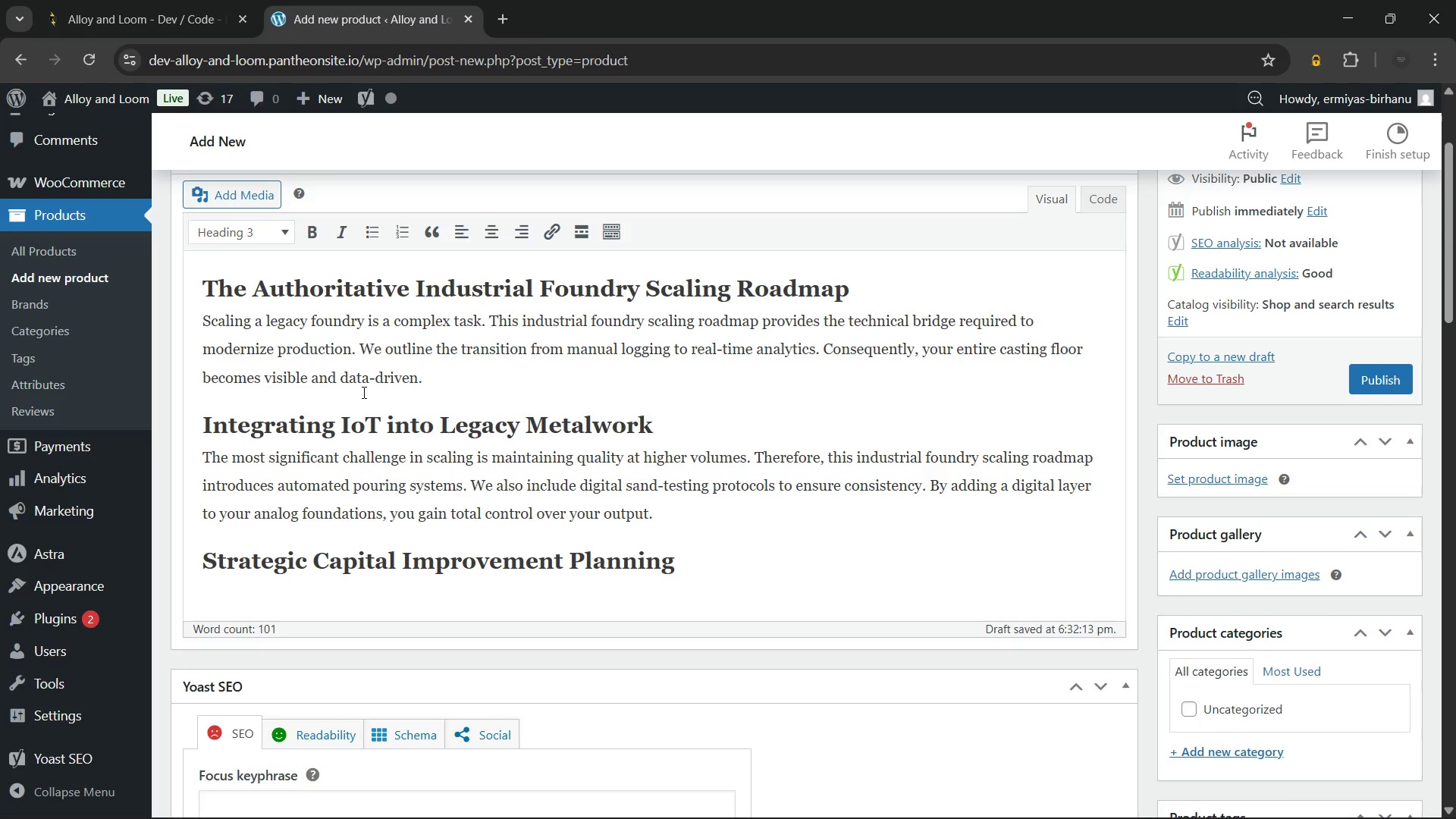 
key(Enter)
 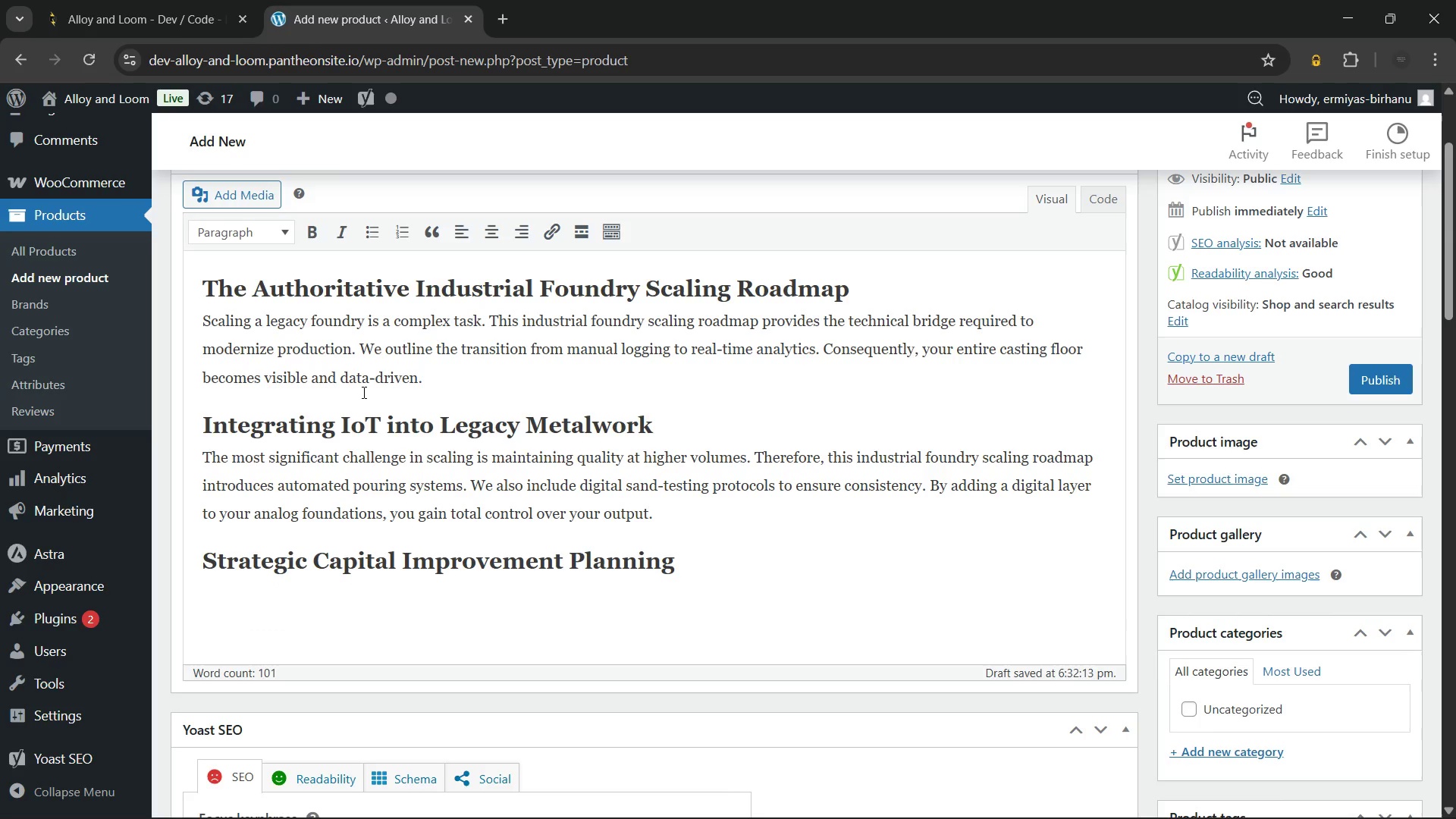 
type(Modernization isa)
key(Backspace)
type( an investment, not a cost. This roadmap includes)
 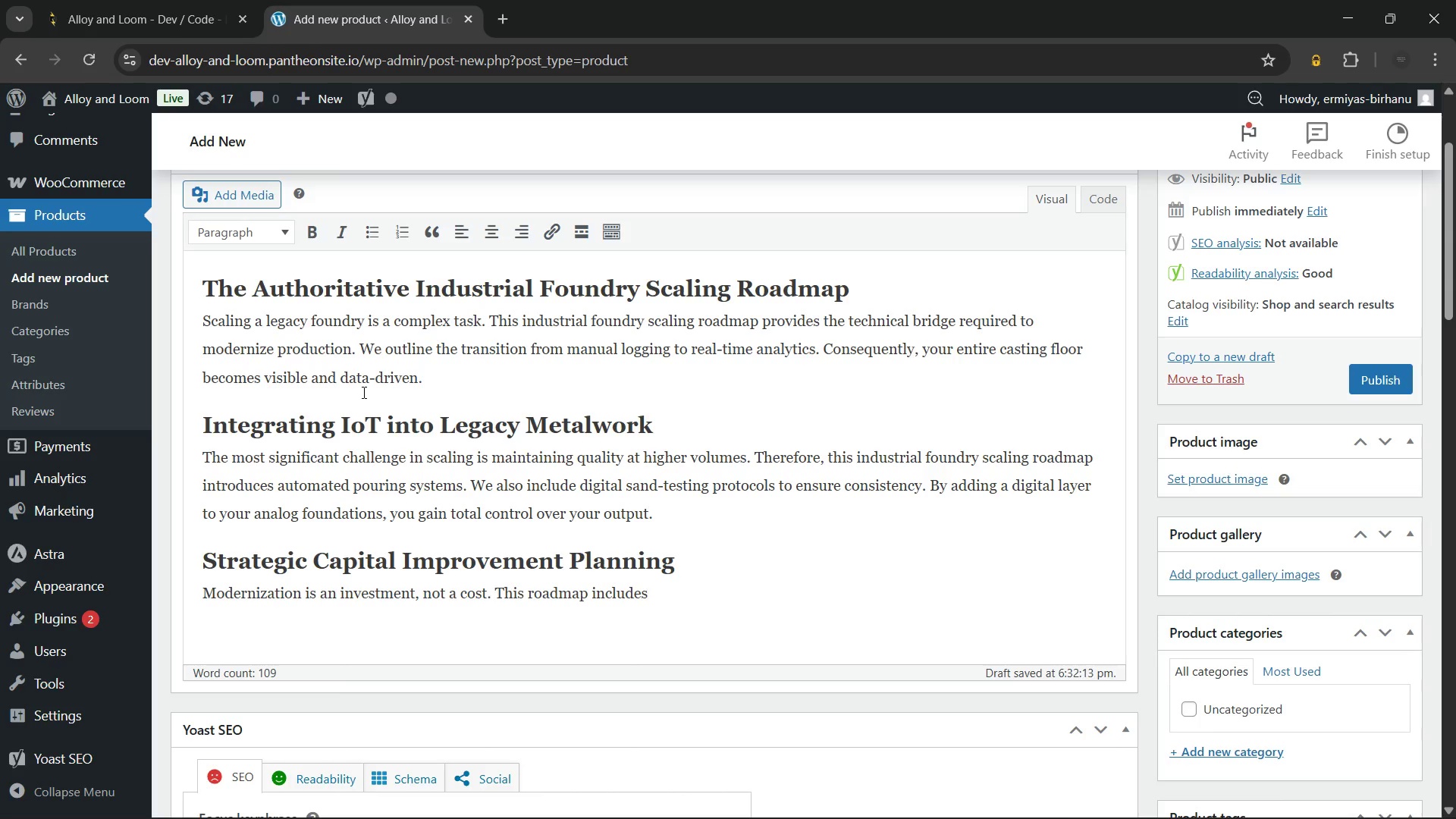 
type( a capital improvement schedule. It prioritizes )
 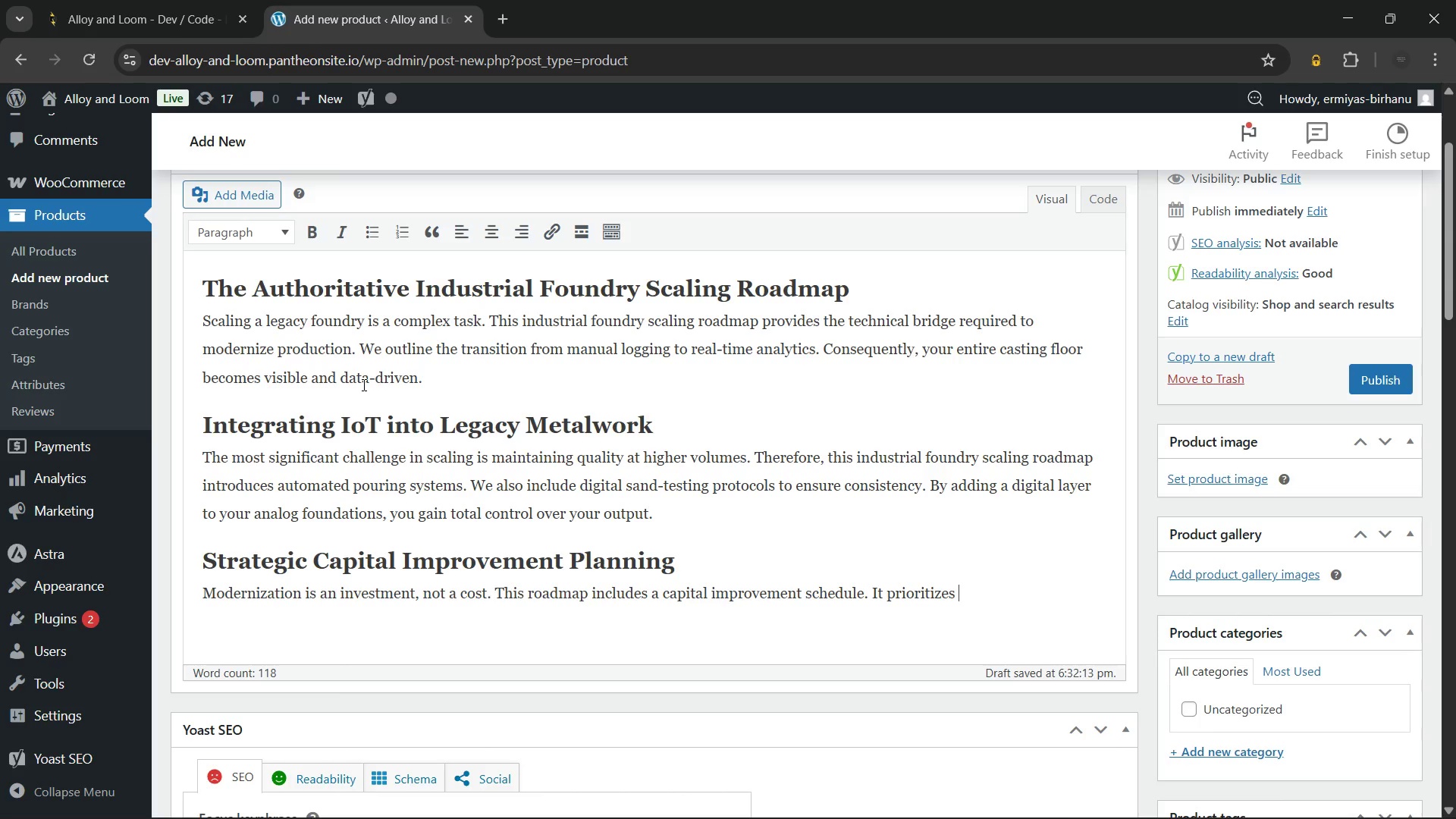 
wait(7.23)
 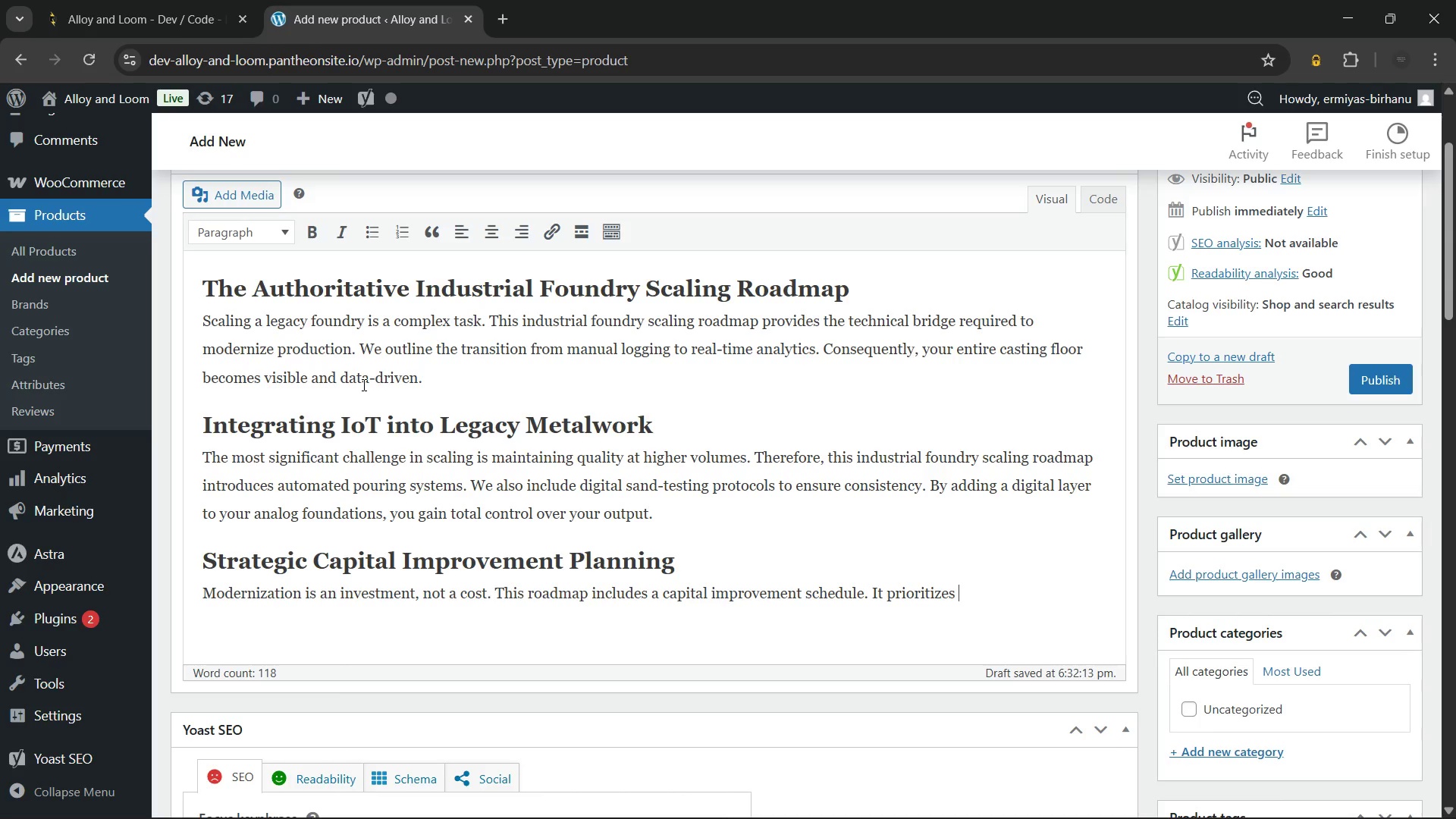 
type(the upgrades with the highest impact on your profit. Finally, you can move from a local workshop to a globally)
 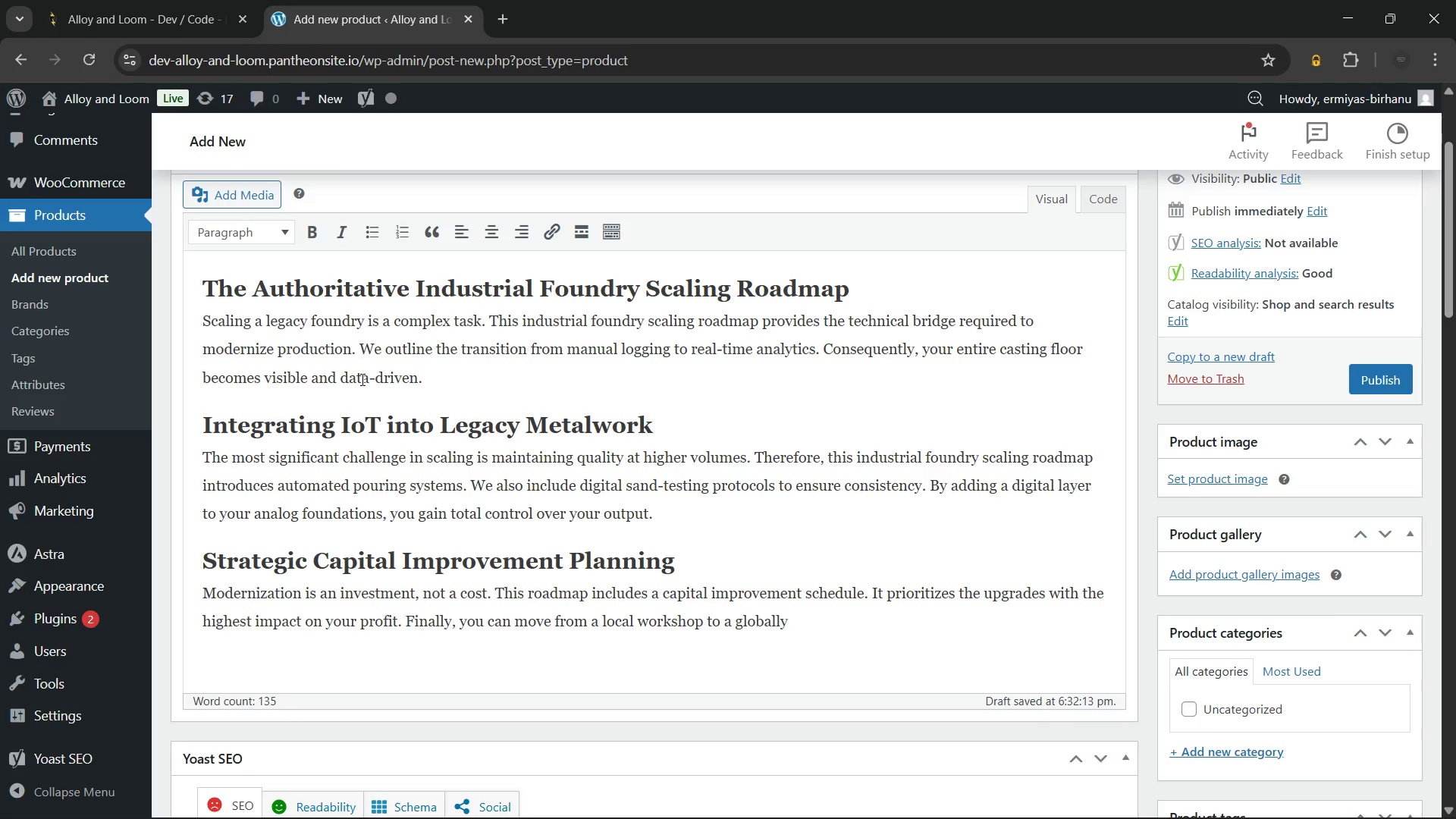 
type( competitive powerhouse with a clear strategy.)
 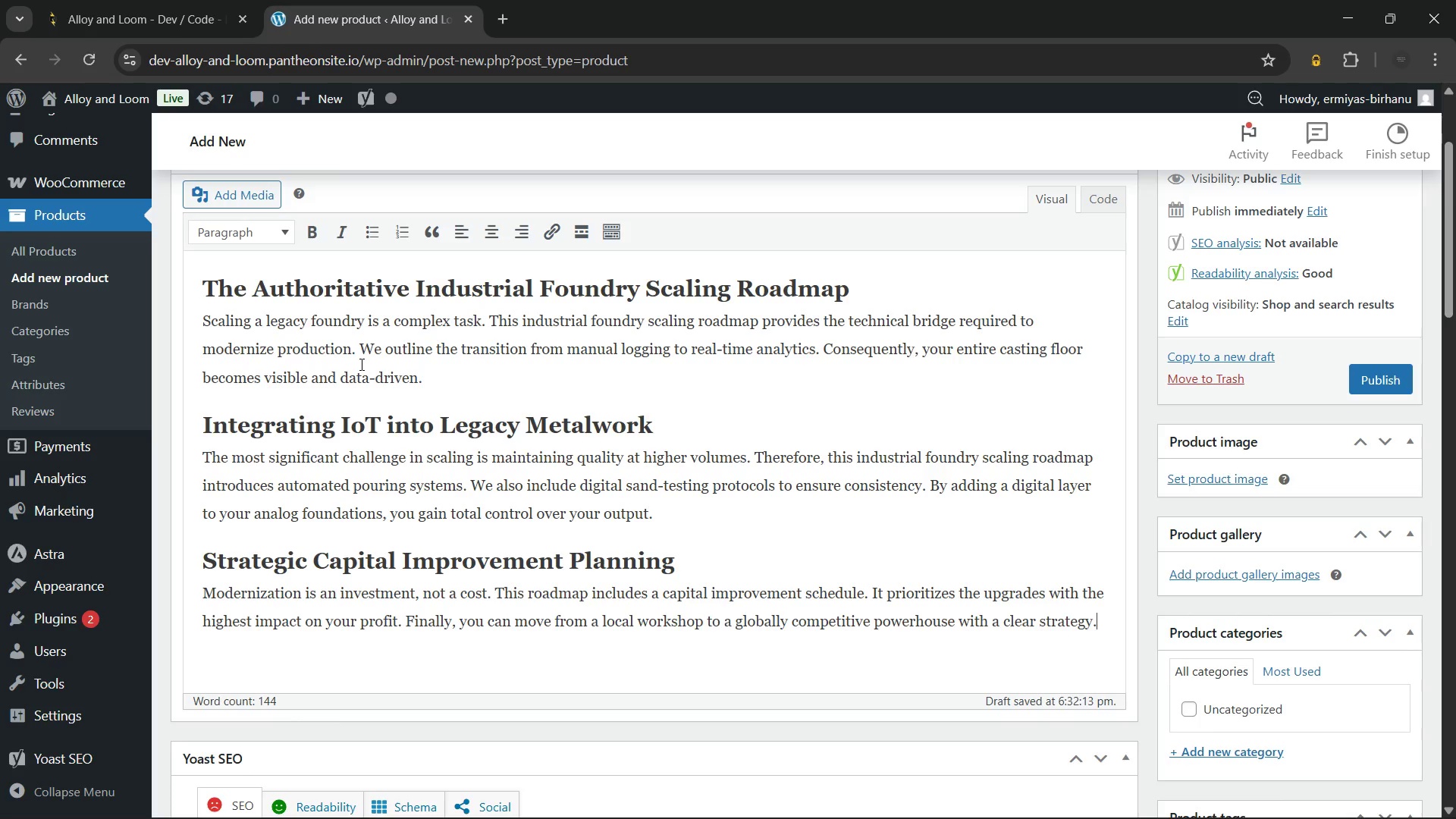 
wait(15.81)
 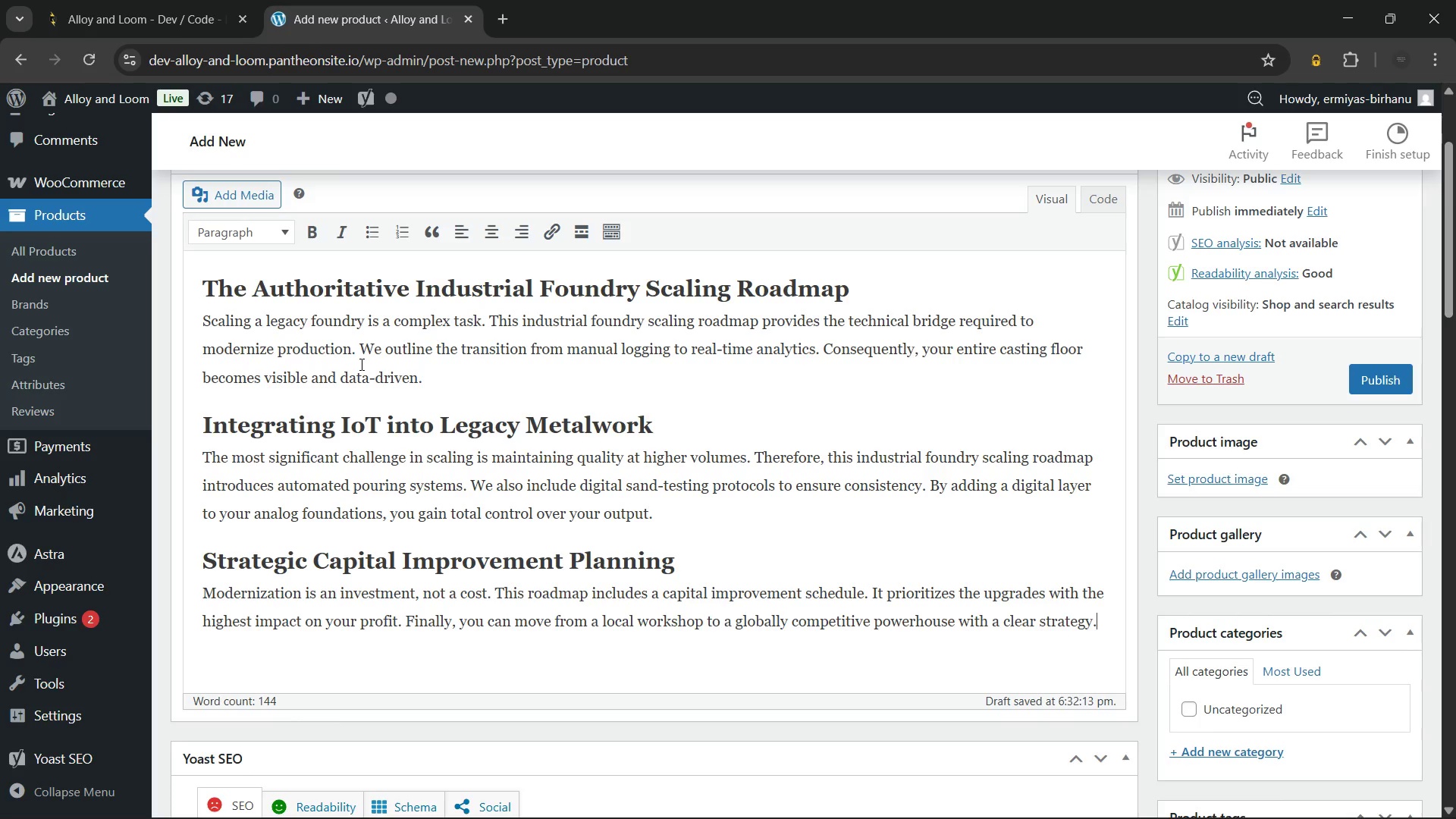 
left_click([1270, 802])
 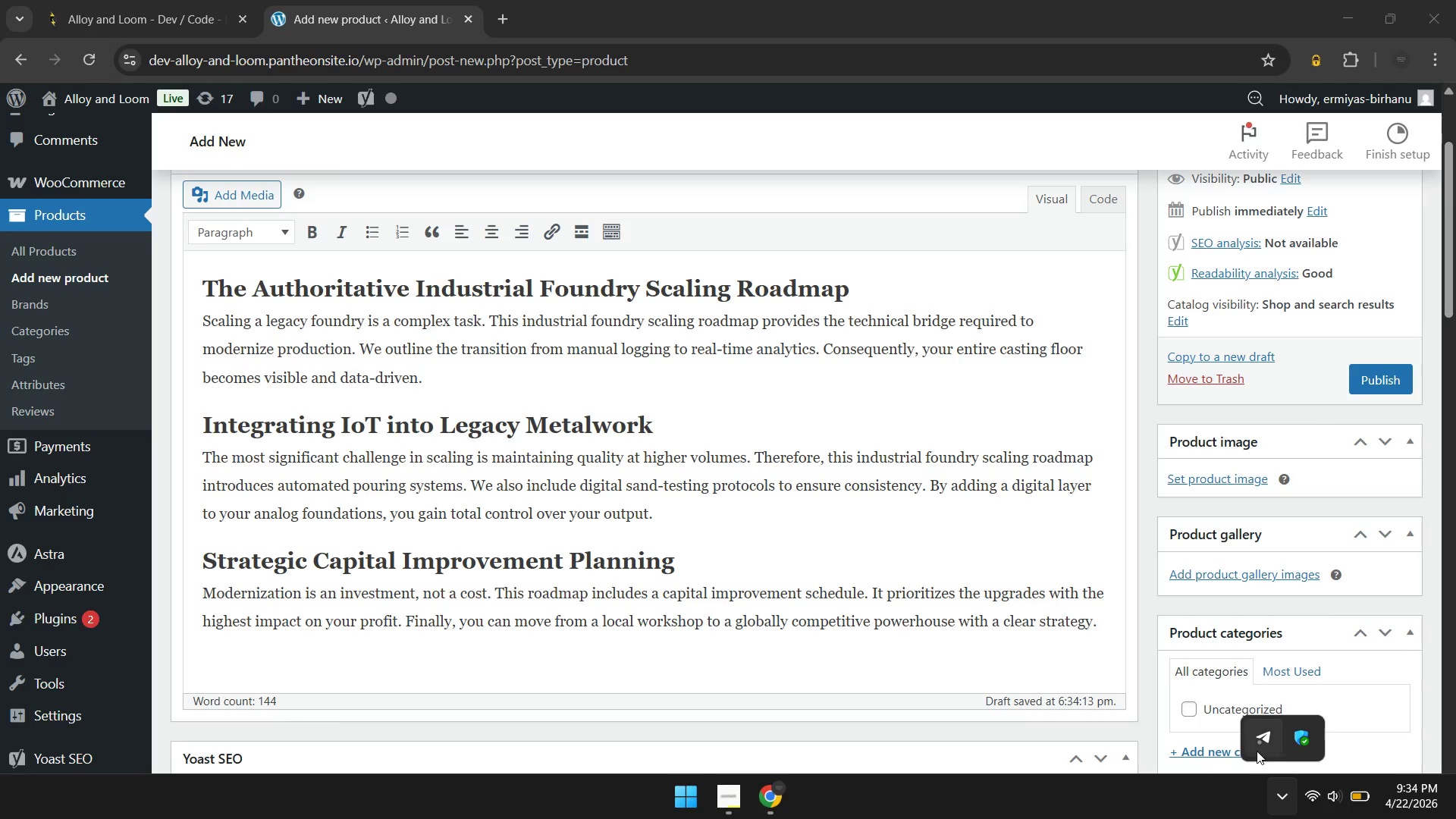 
left_click([1257, 751])
 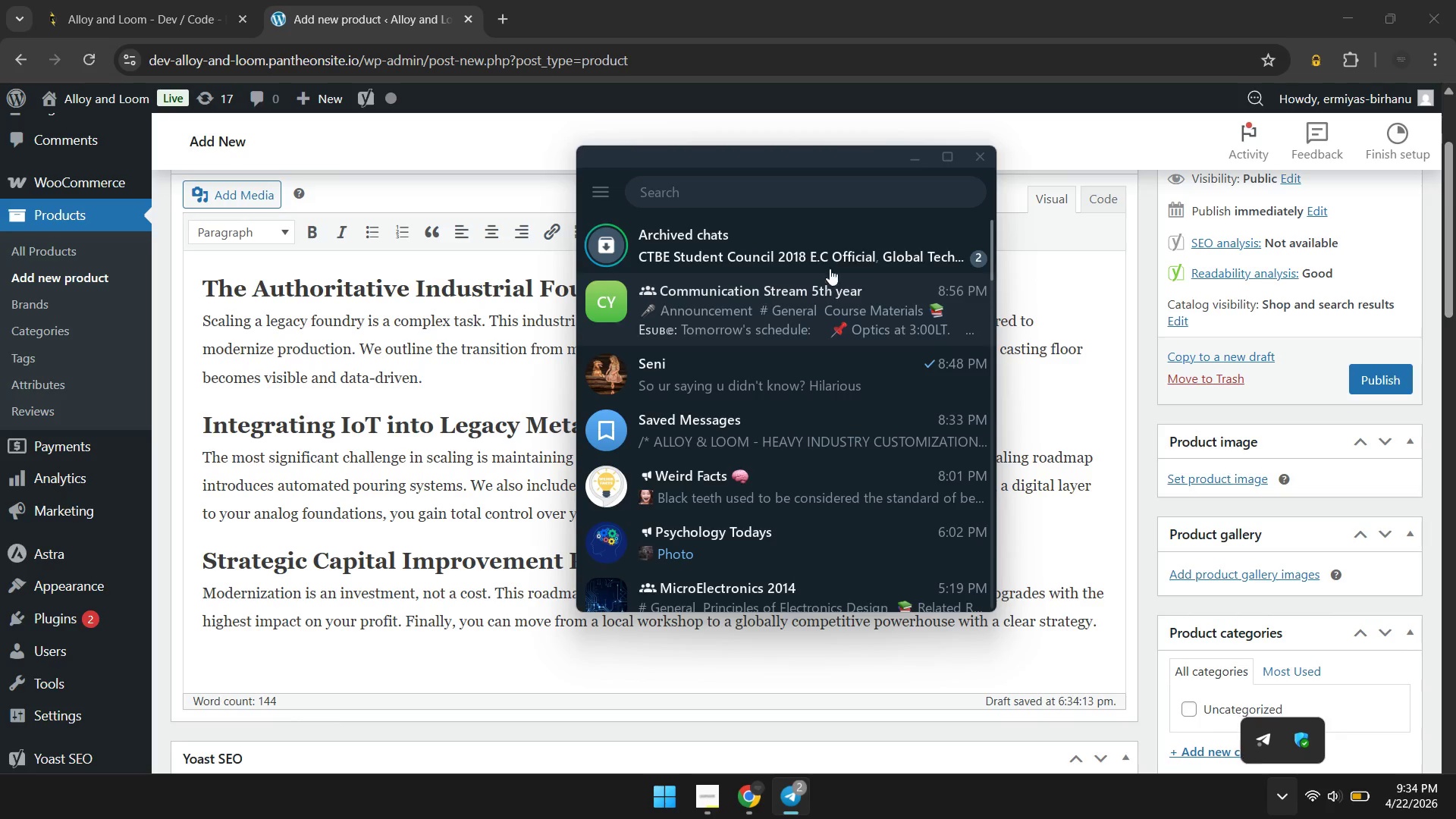 
left_click([824, 251])
 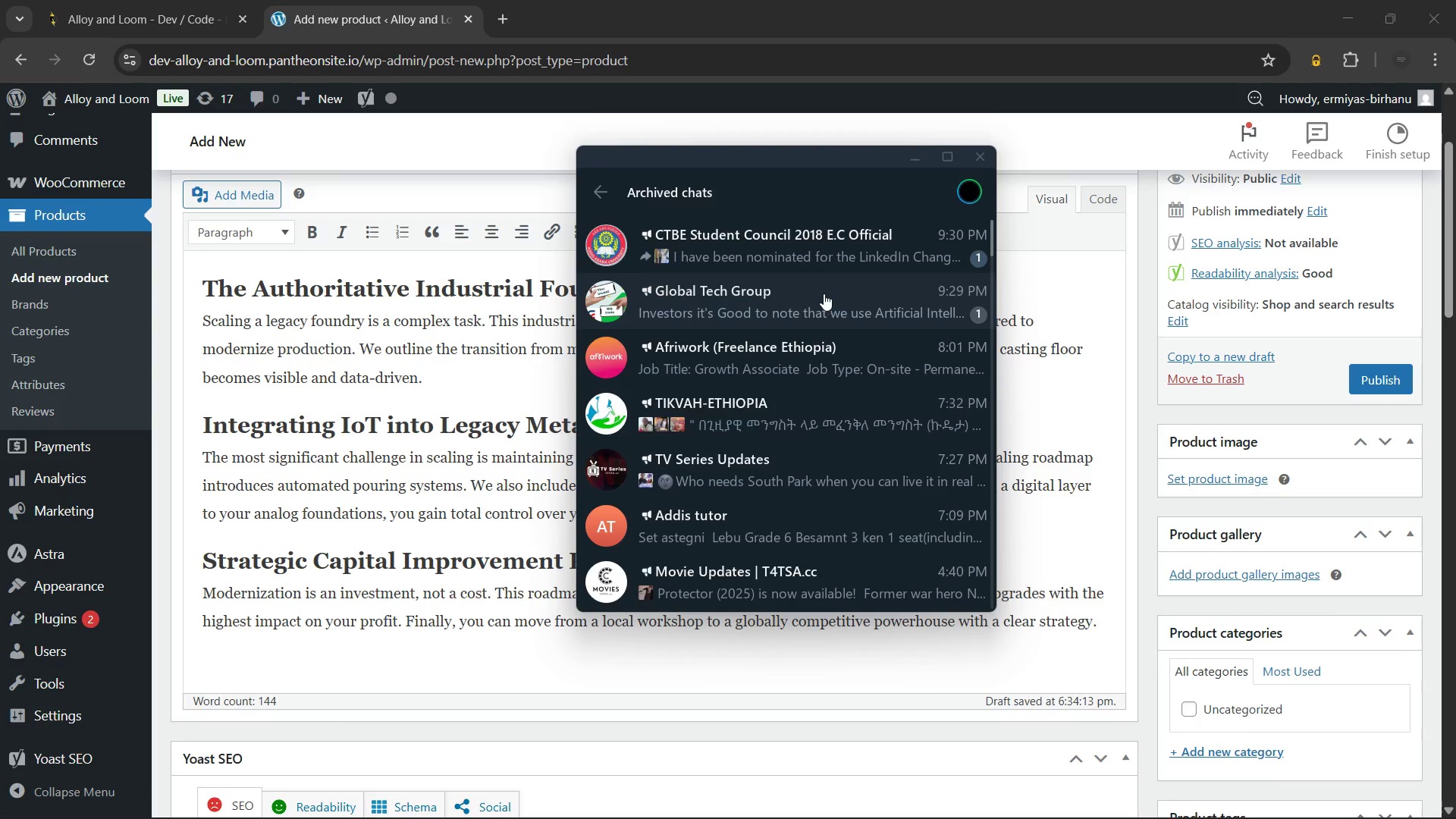 
left_click([824, 294])
 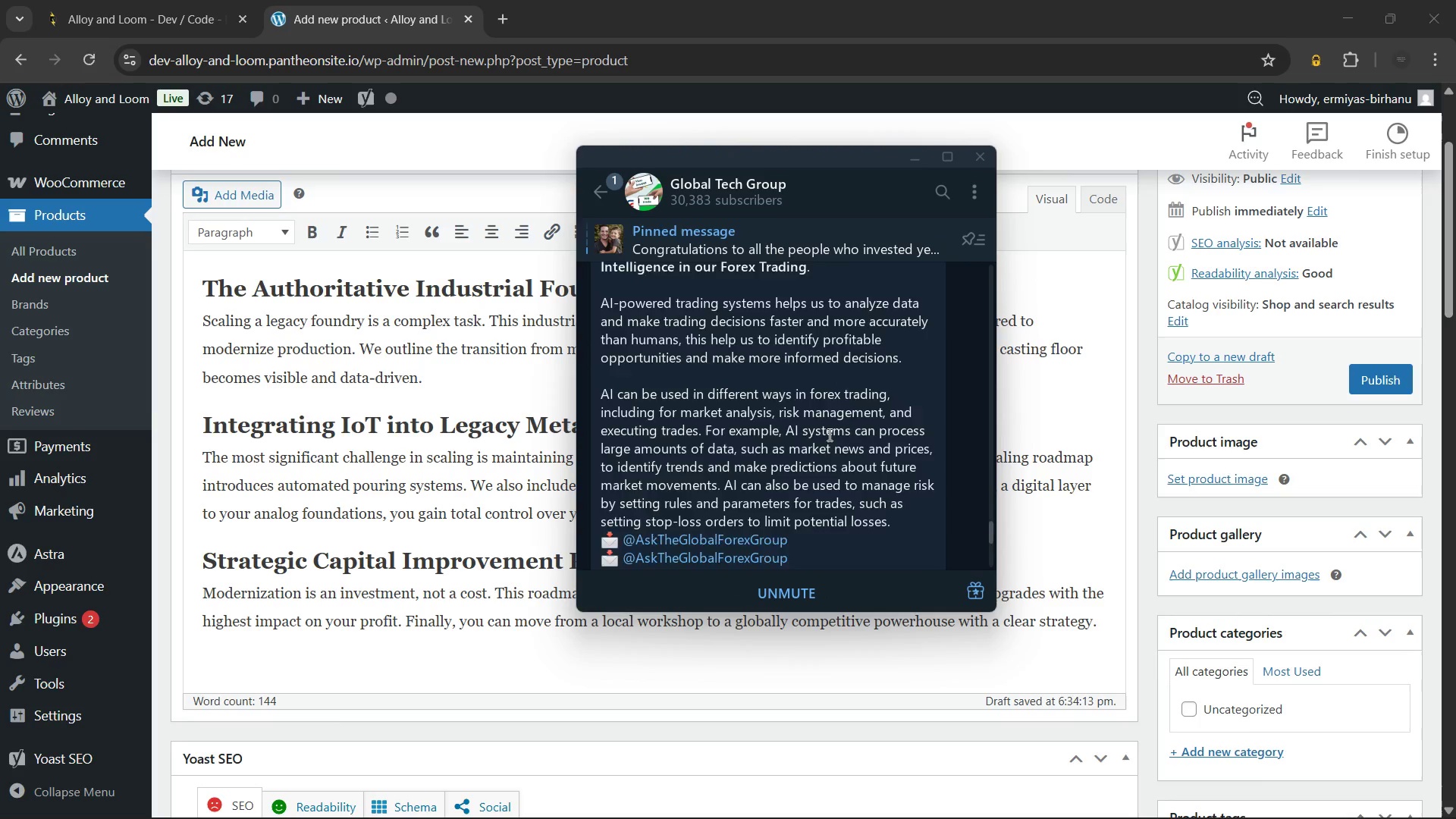 
scroll: coordinate [828, 431], scroll_direction: down, amount: 20.0
 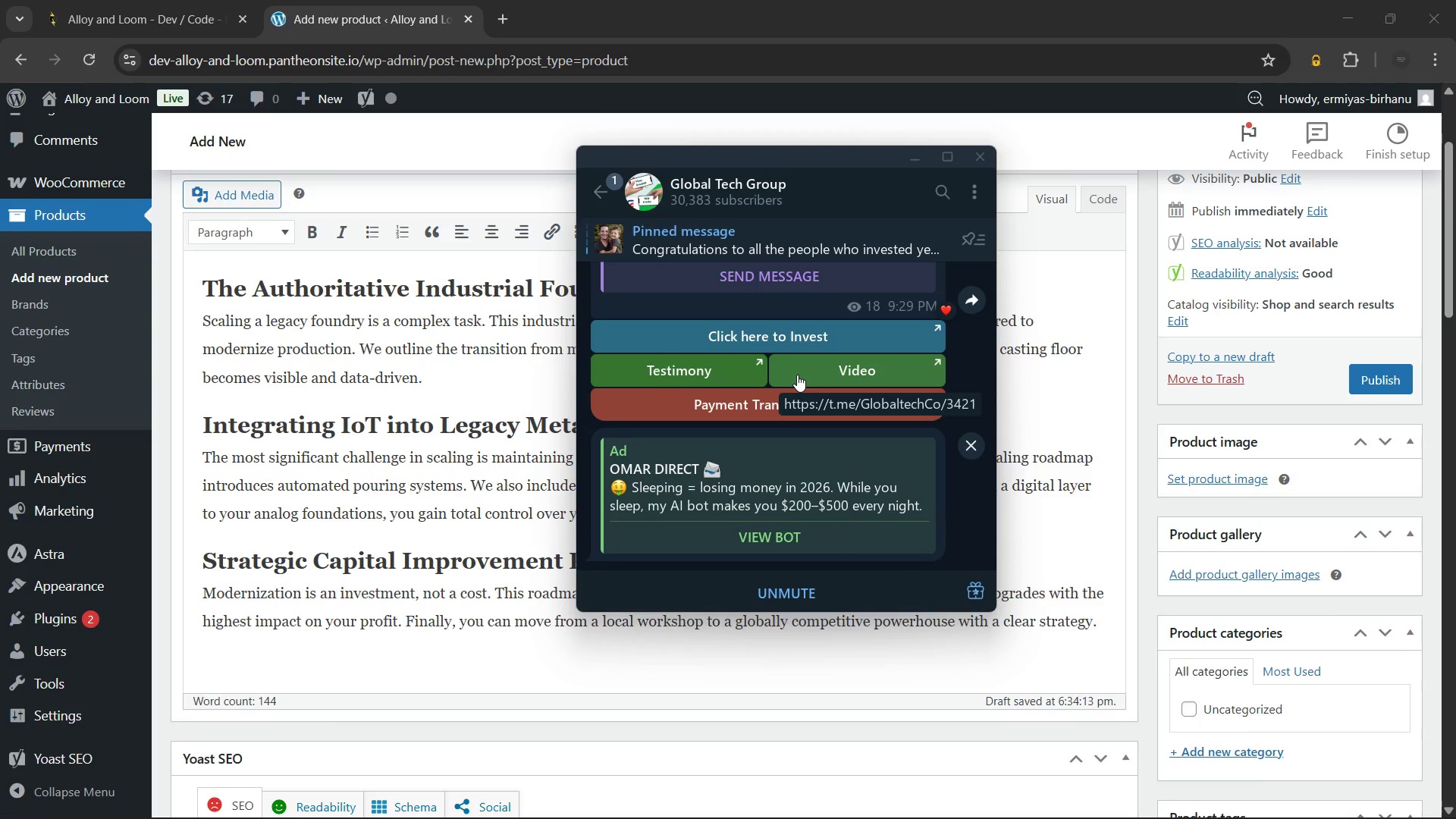 
wait(7.27)
 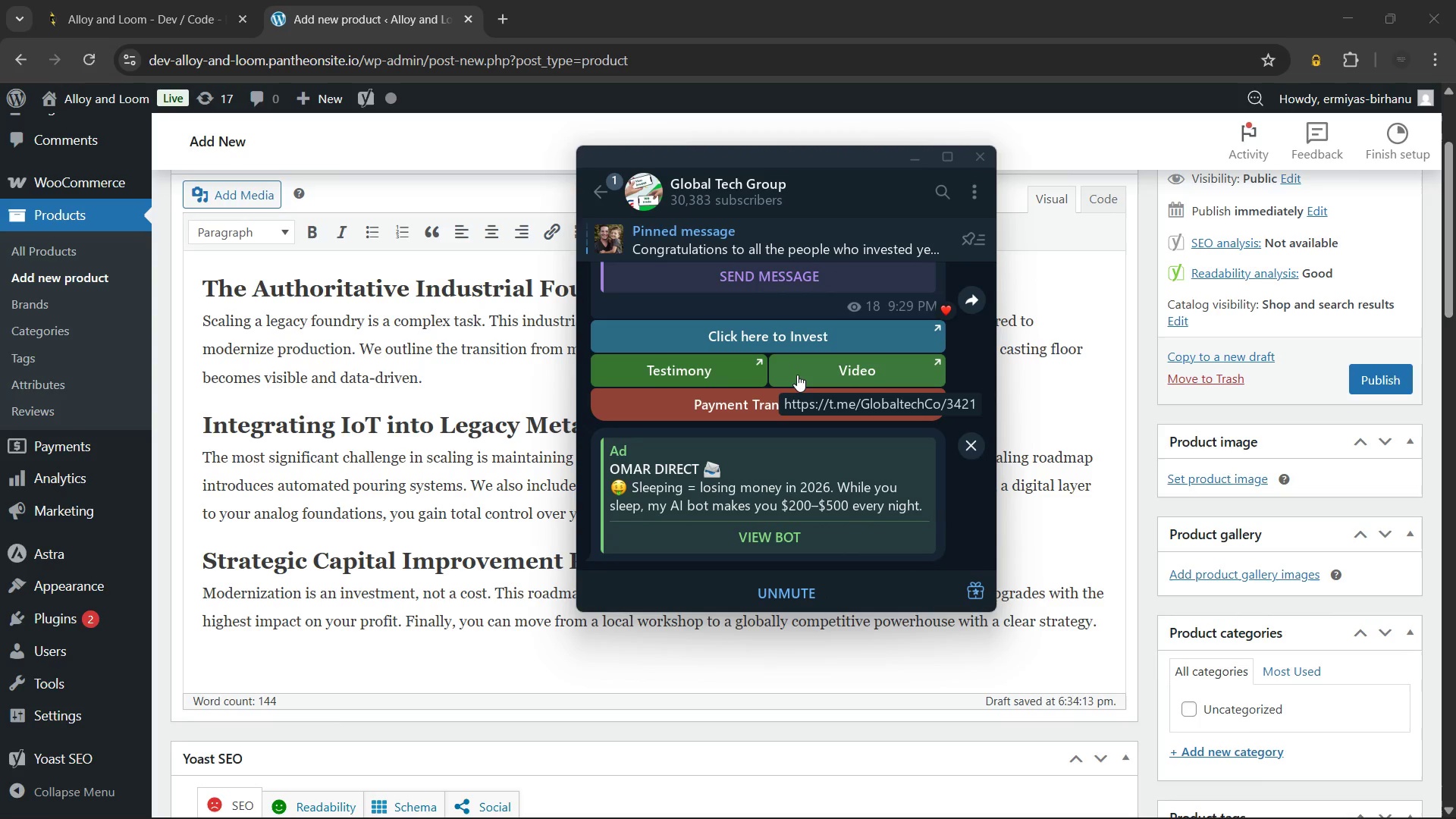 
scroll: coordinate [797, 375], scroll_direction: up, amount: 10.0
 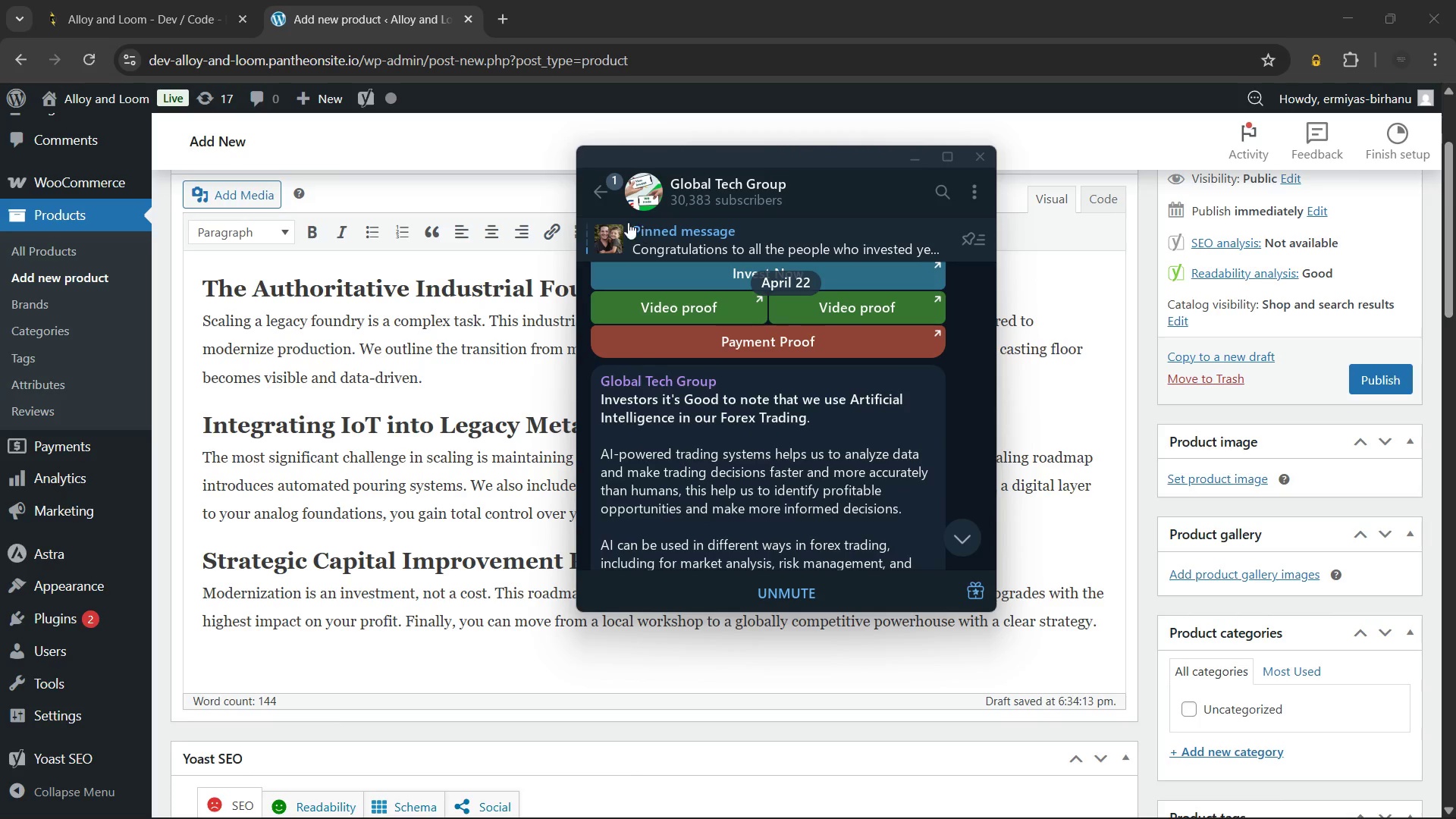 
left_click([588, 199])
 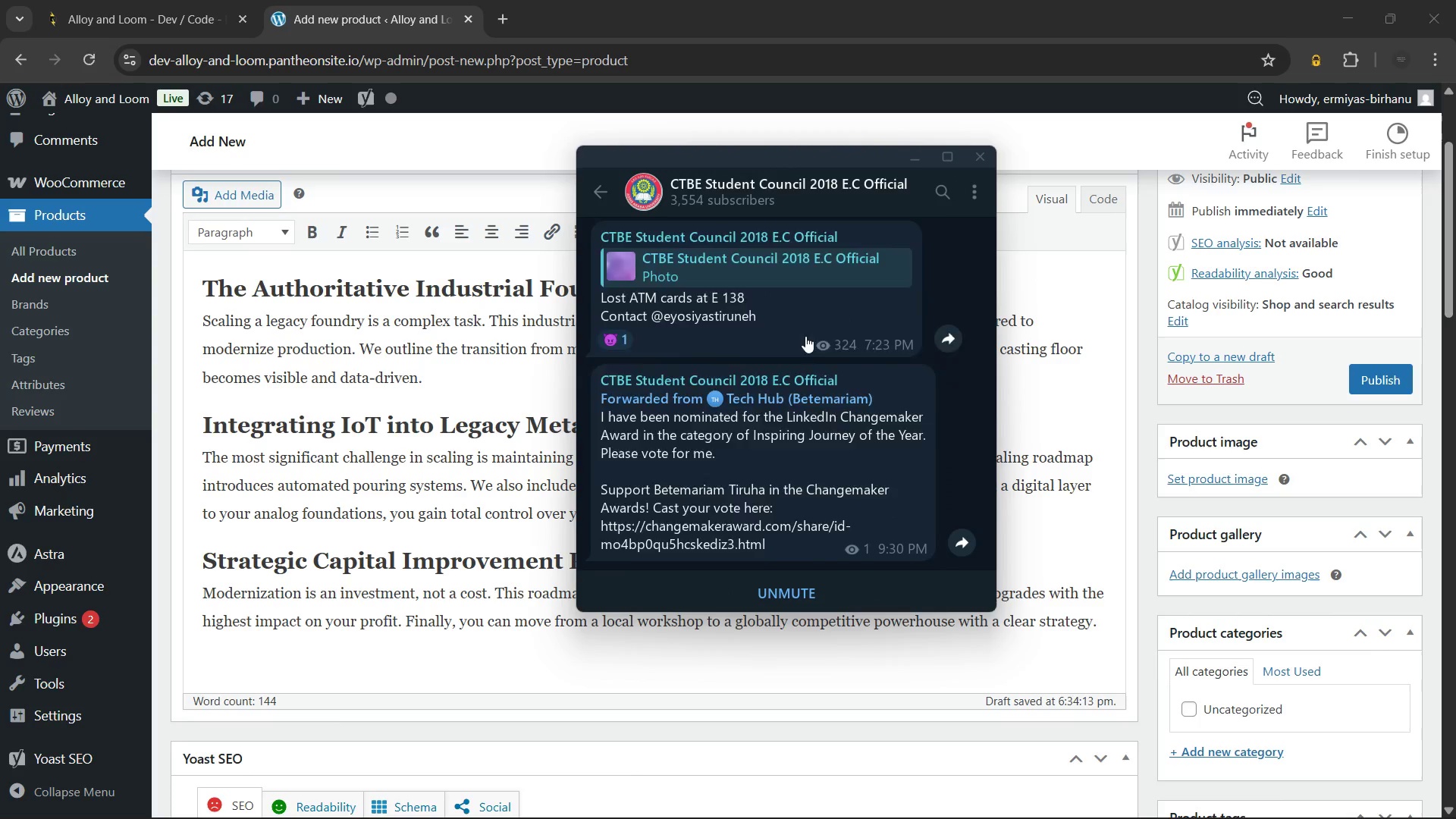 
scroll: coordinate [805, 336], scroll_direction: down, amount: 3.0
 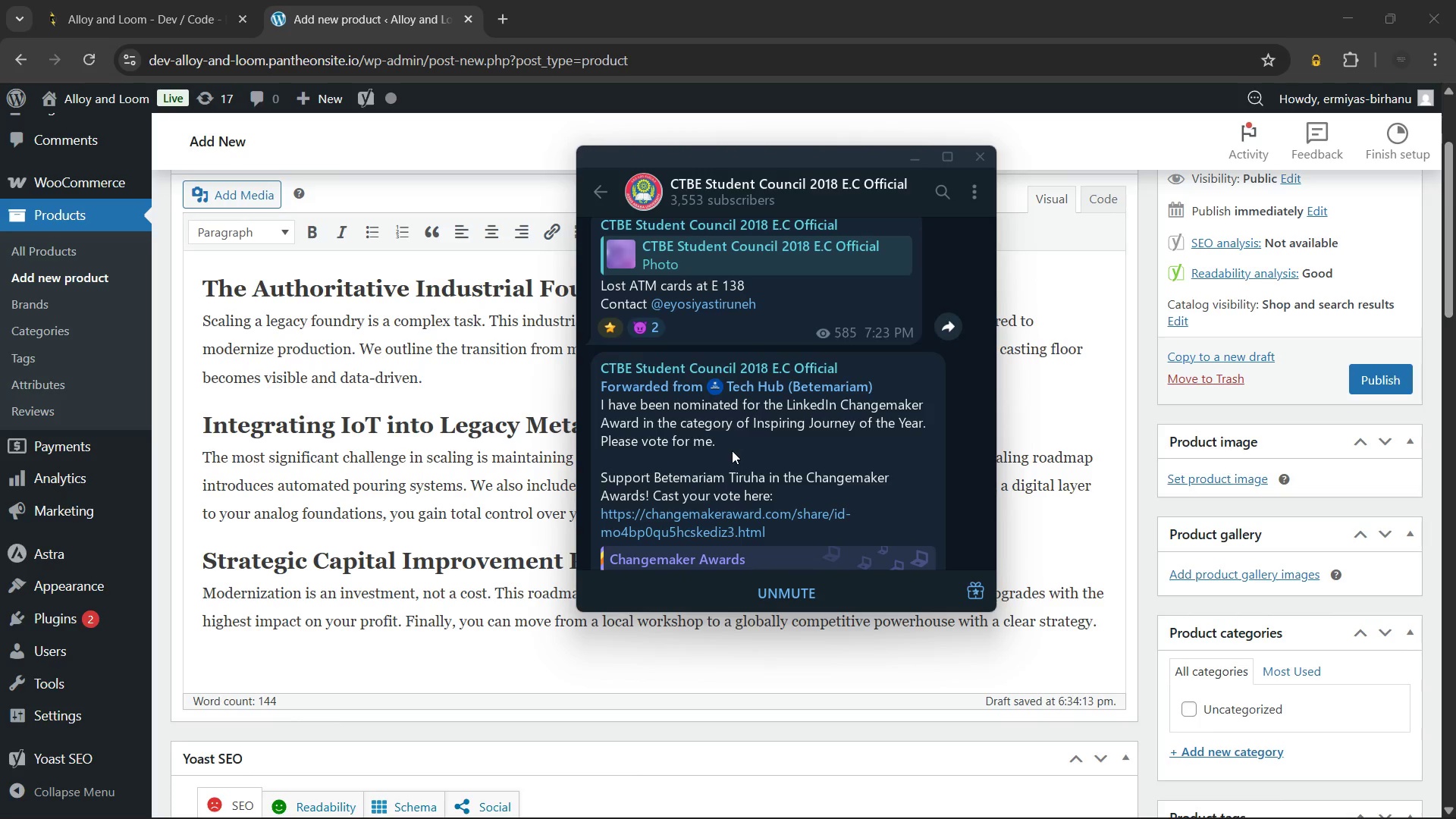 
left_click([596, 202])
 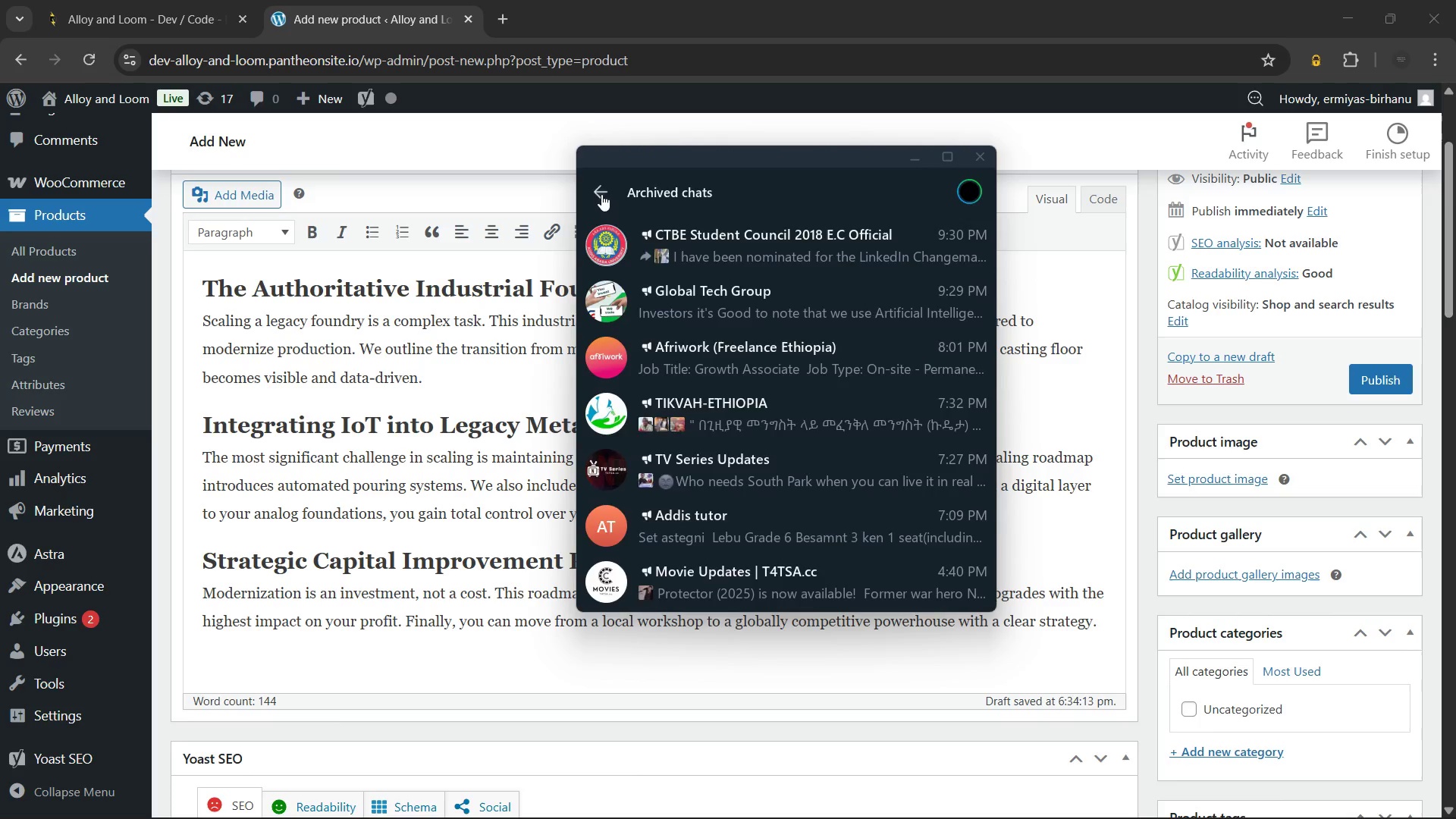 
left_click([601, 194])
 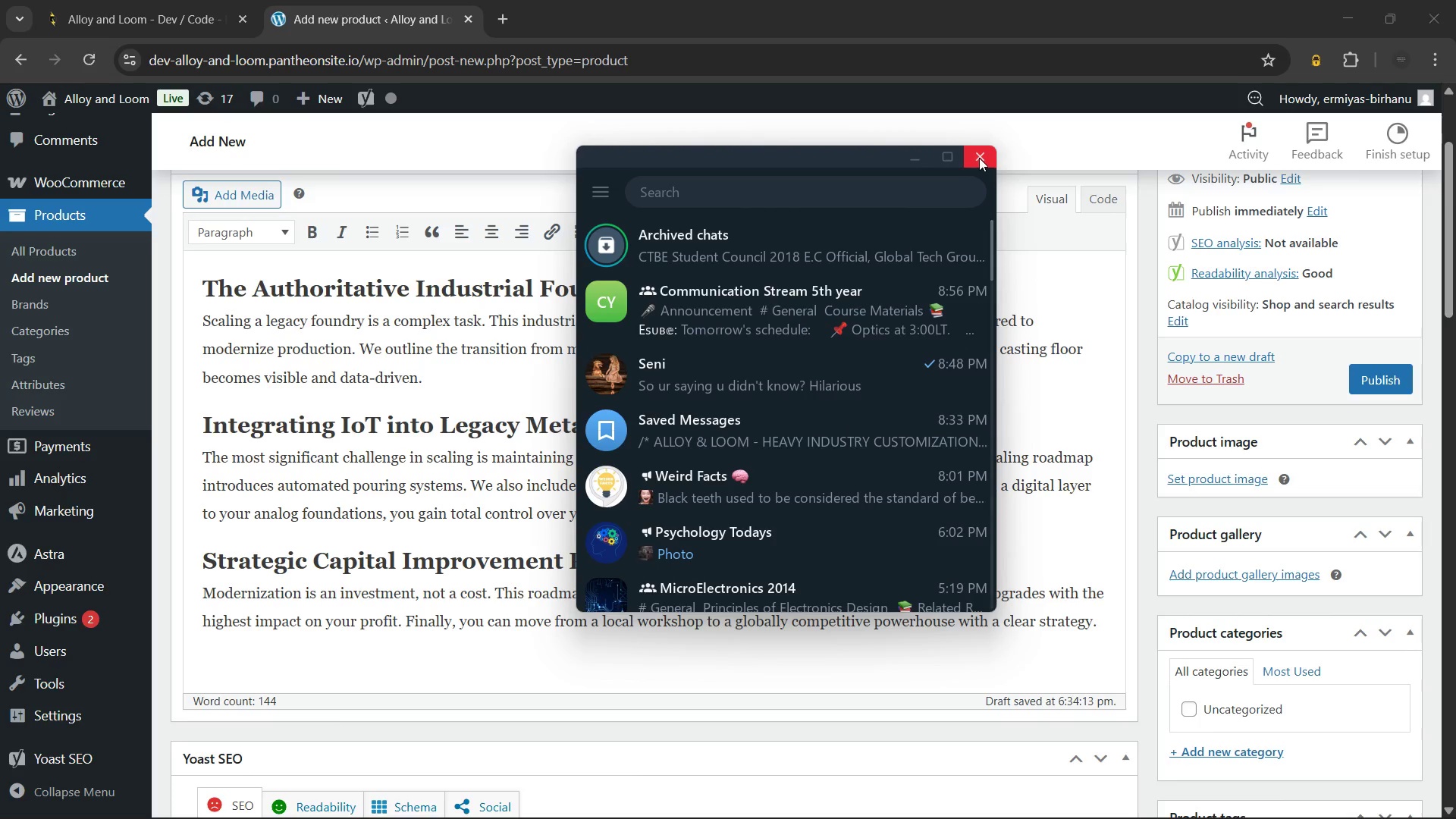 
left_click([979, 158])
 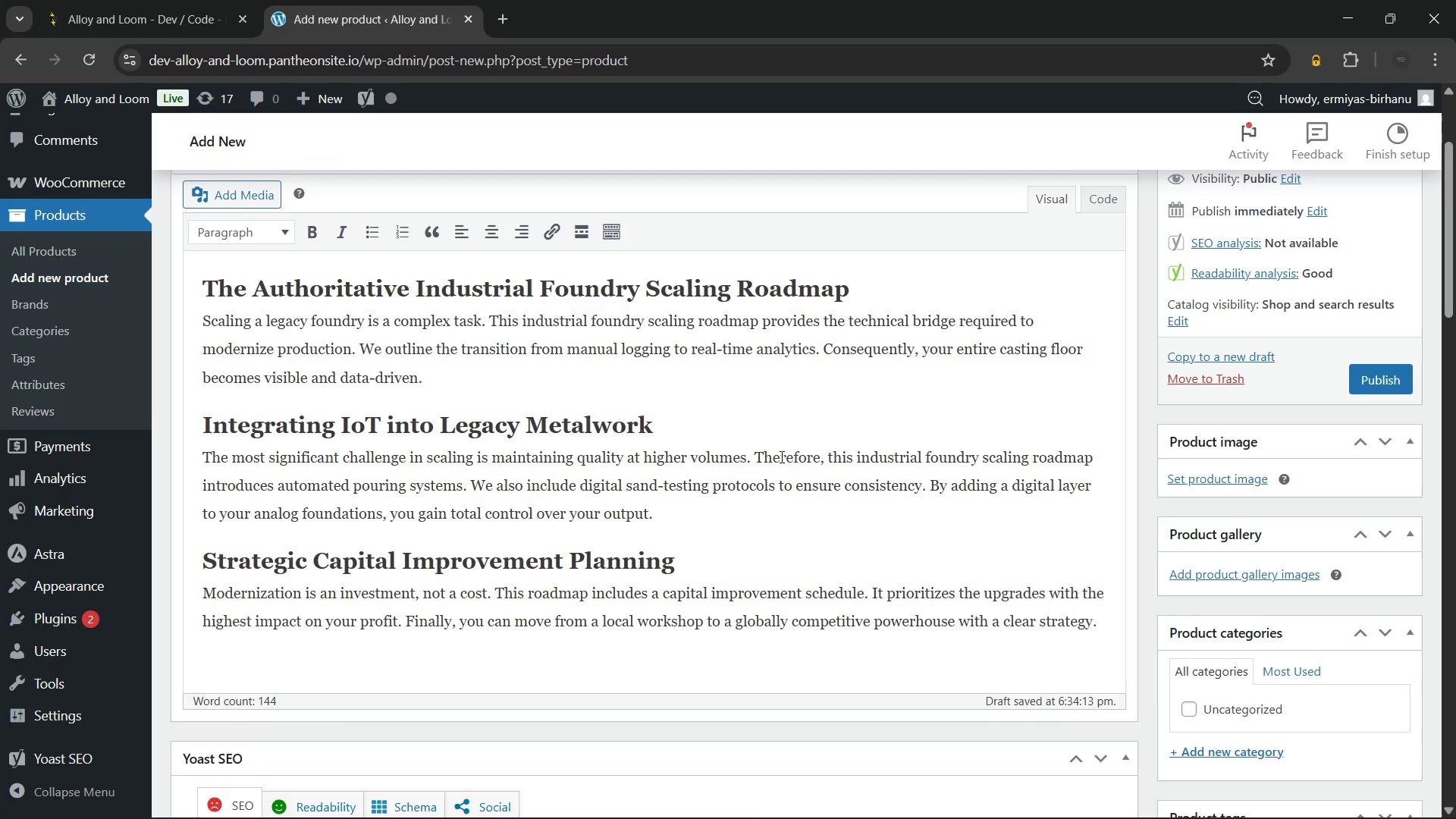 
scroll: coordinate [780, 457], scroll_direction: down, amount: 1.0
 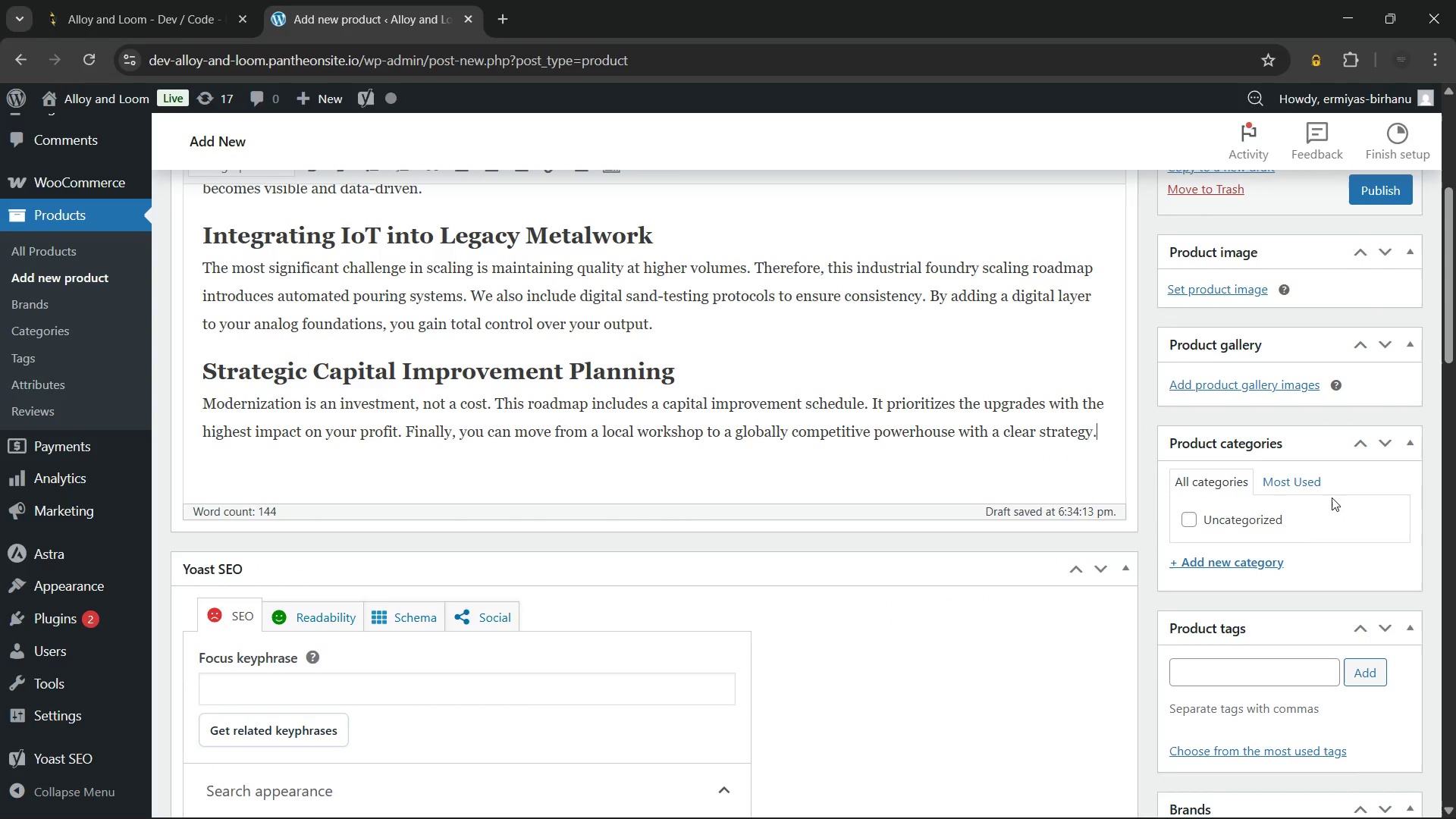 
scroll: coordinate [1261, 540], scroll_direction: up, amount: 1.0
 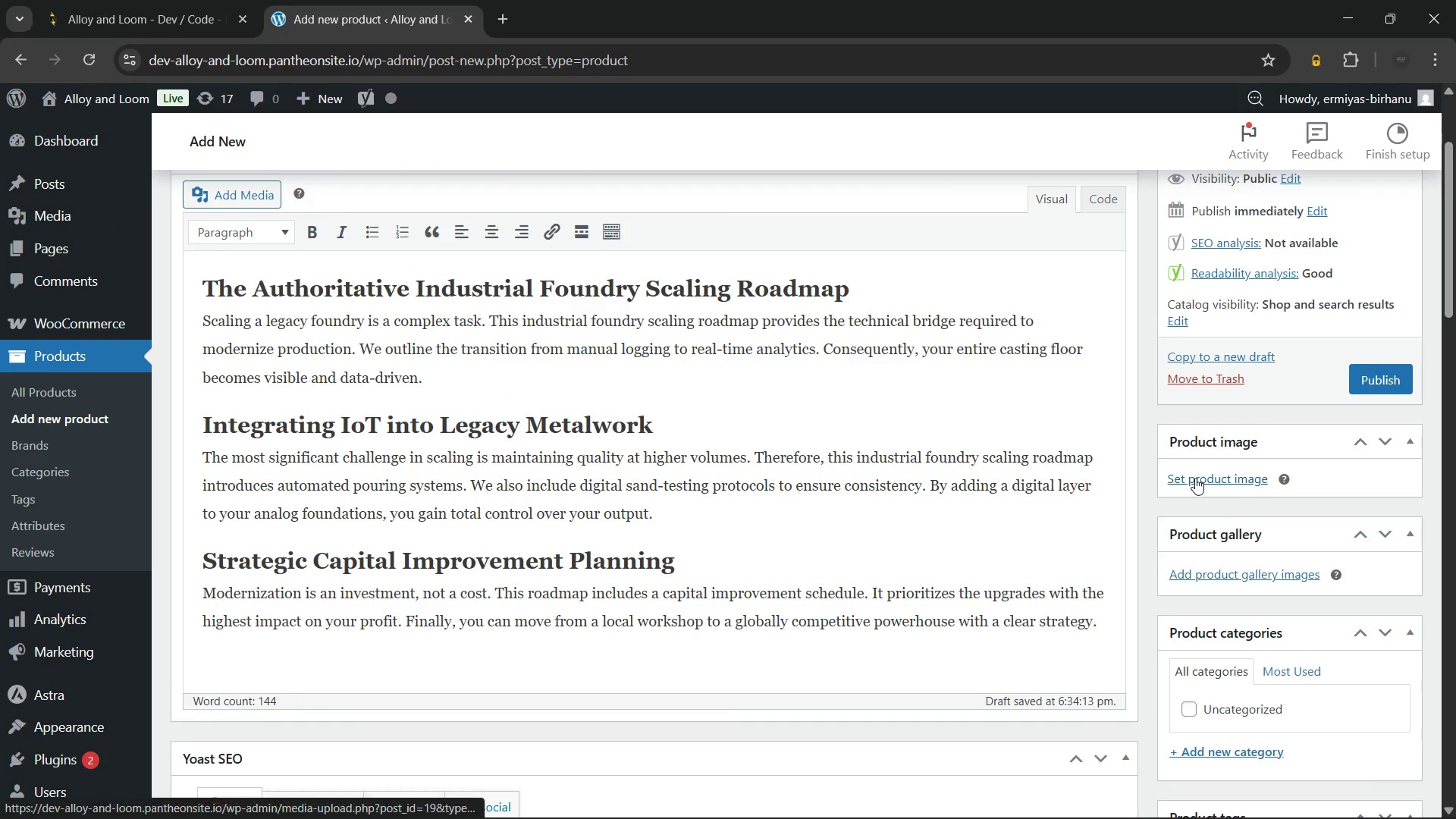 
left_click([1195, 478])
 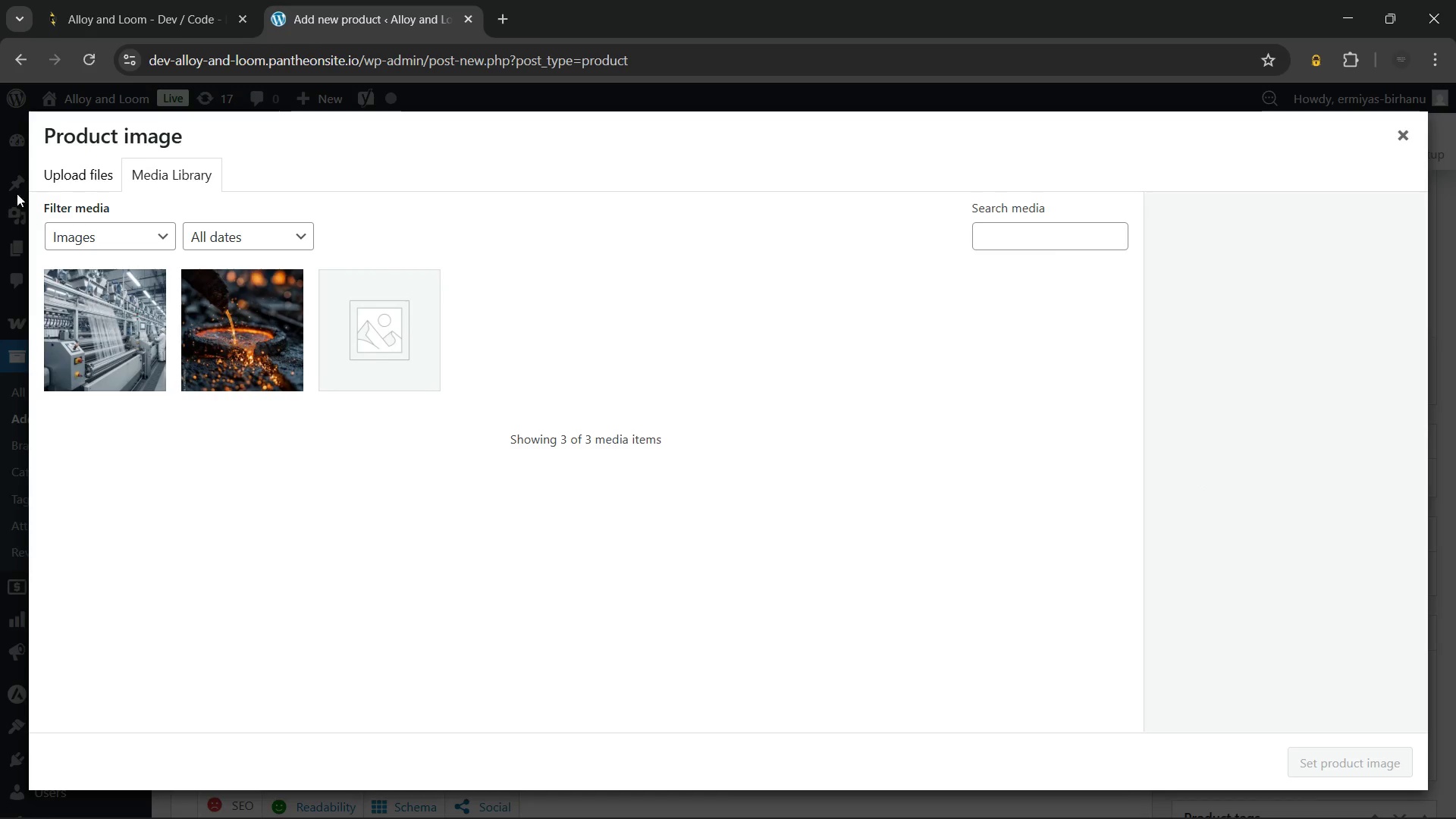 
left_click([98, 168])
 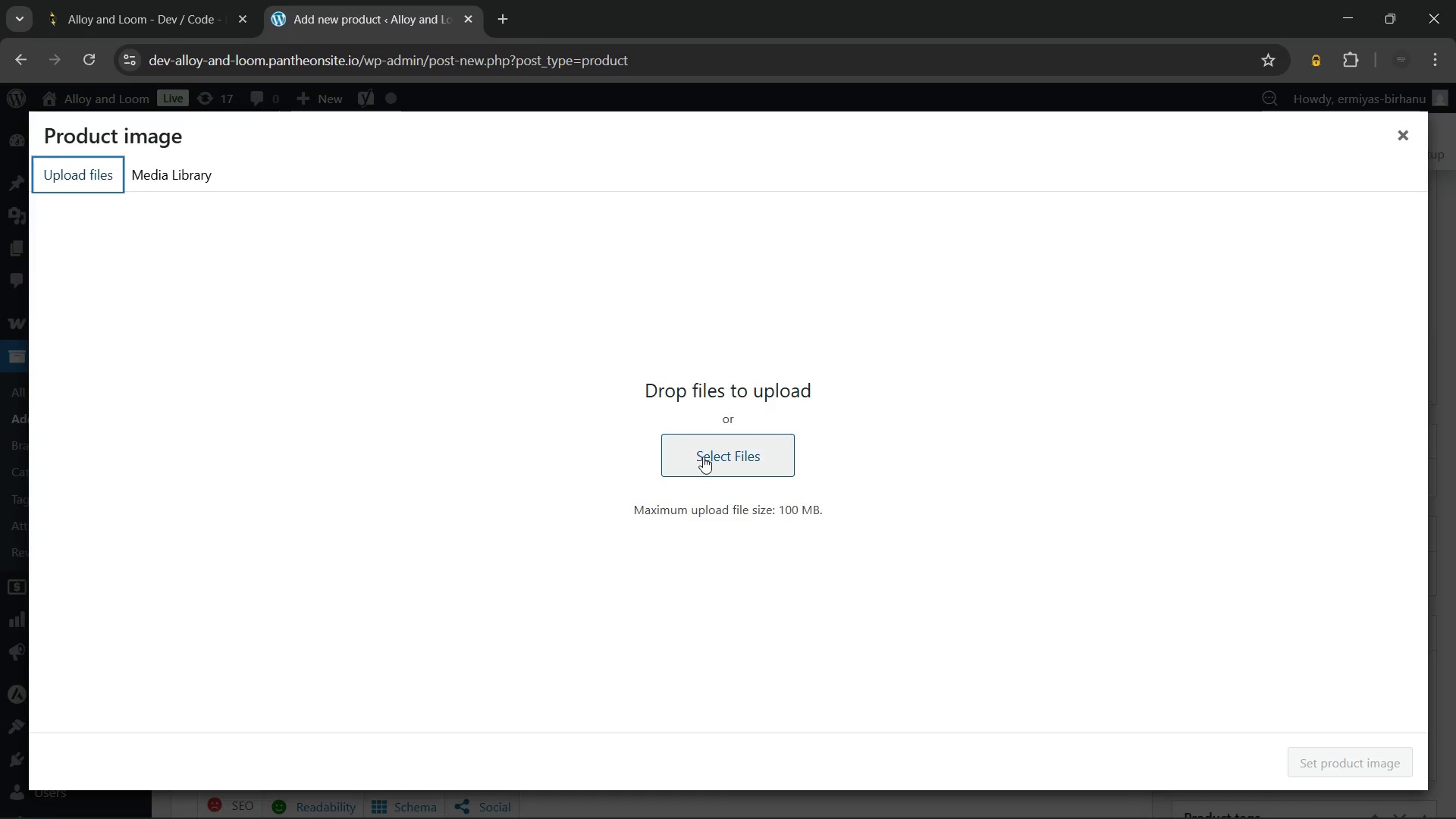 
left_click([703, 457])
 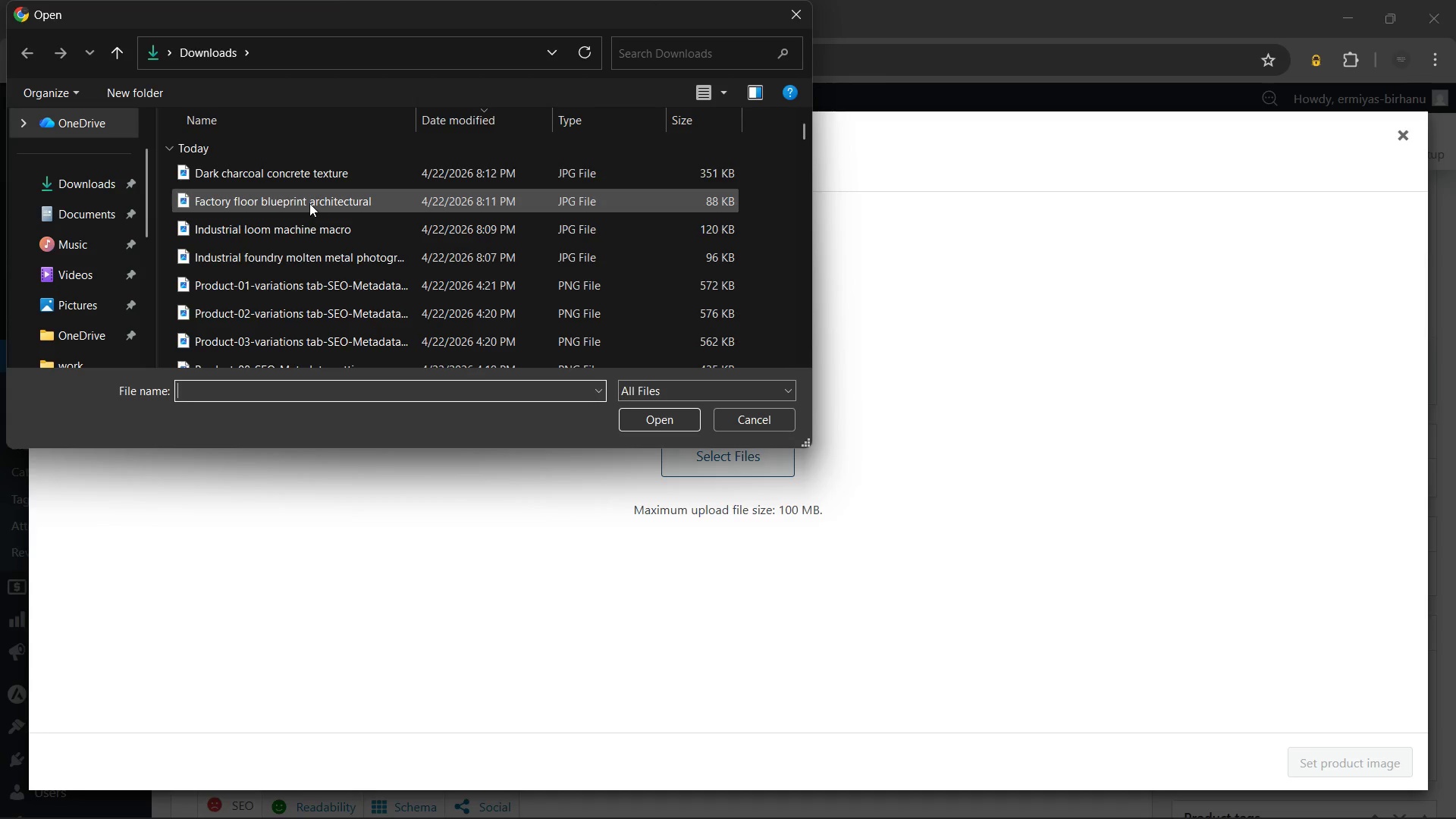 
left_click([309, 203])
 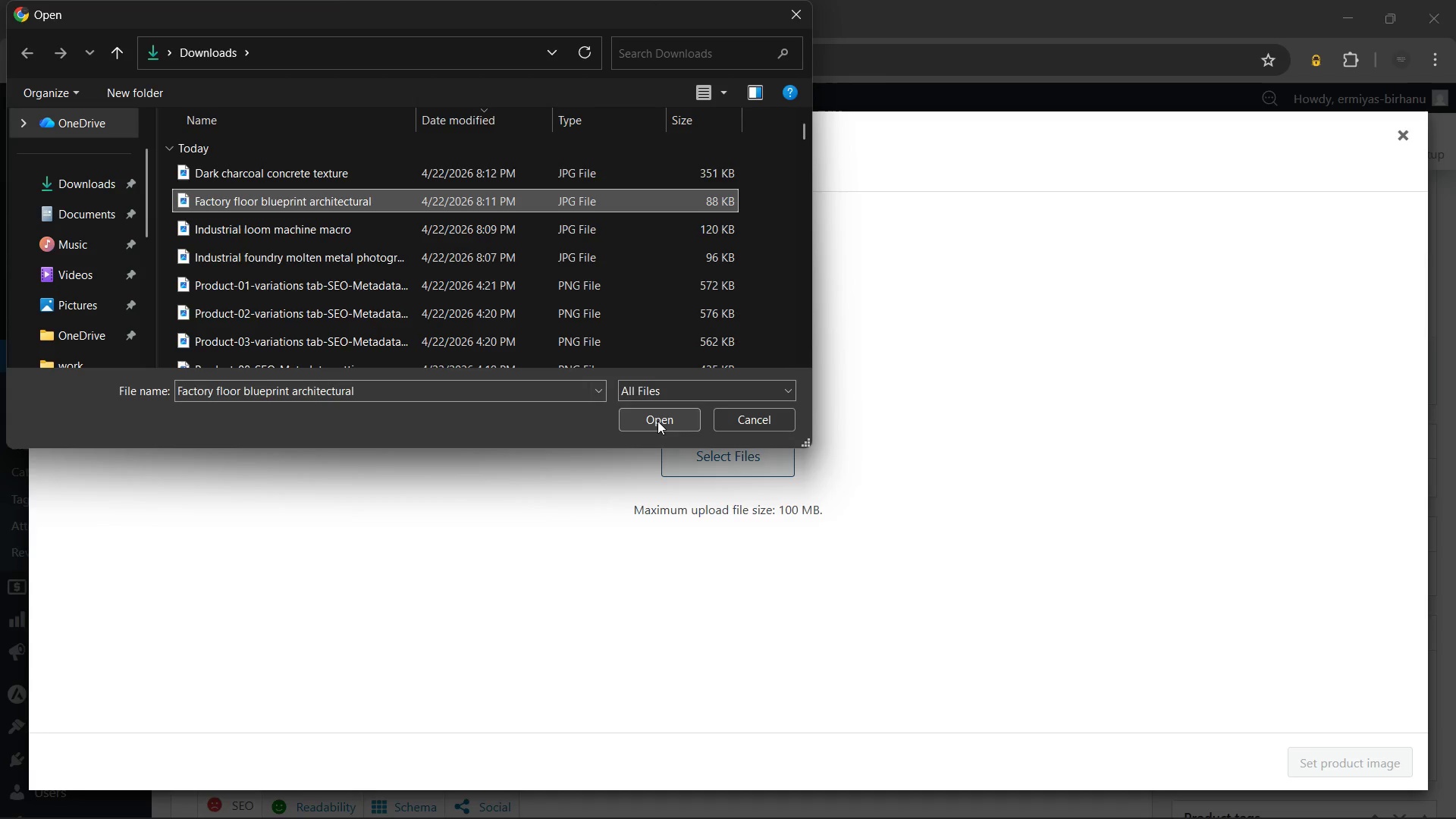 
left_click([657, 421])
 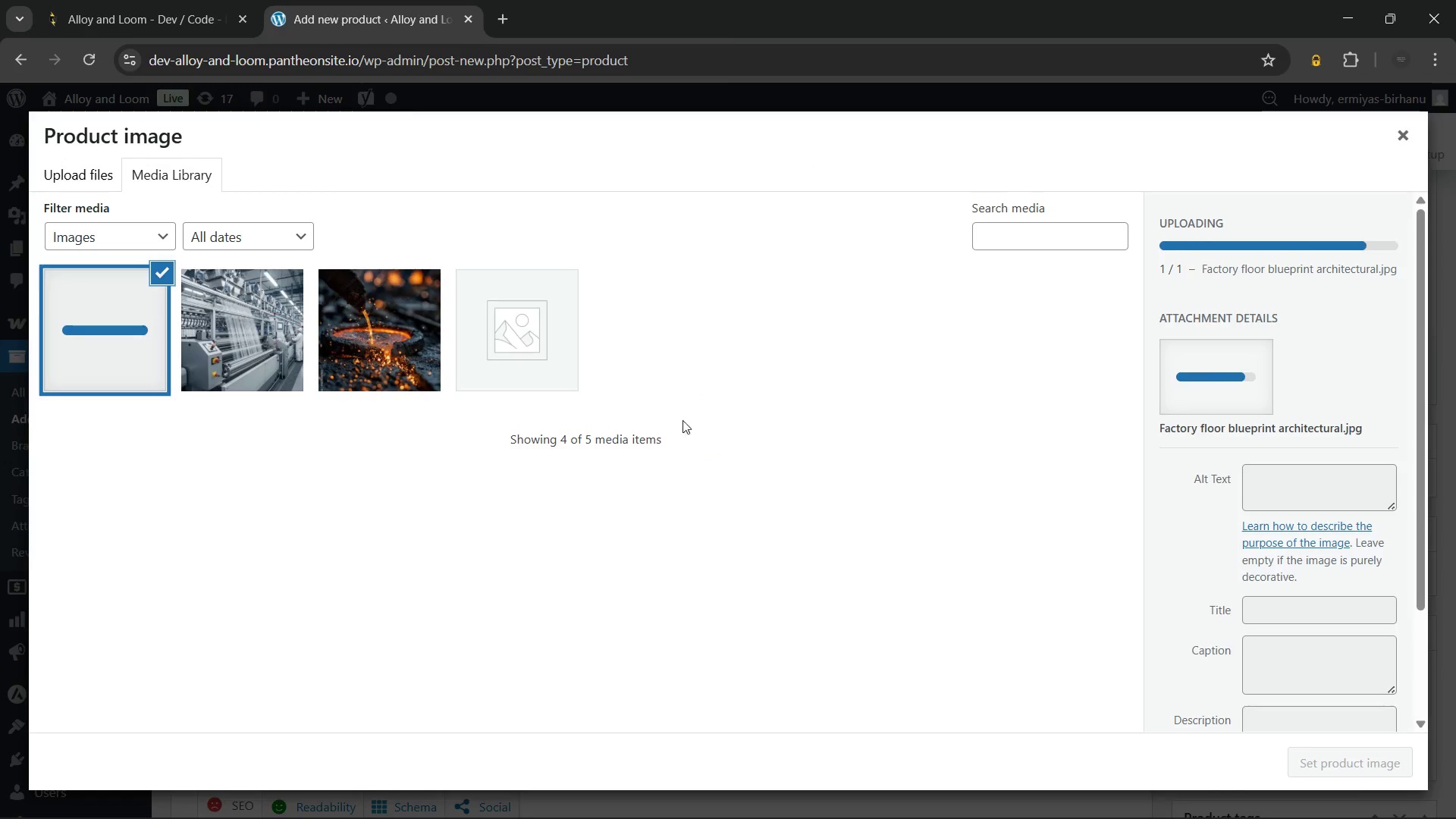 
mouse_move([1187, 388])
 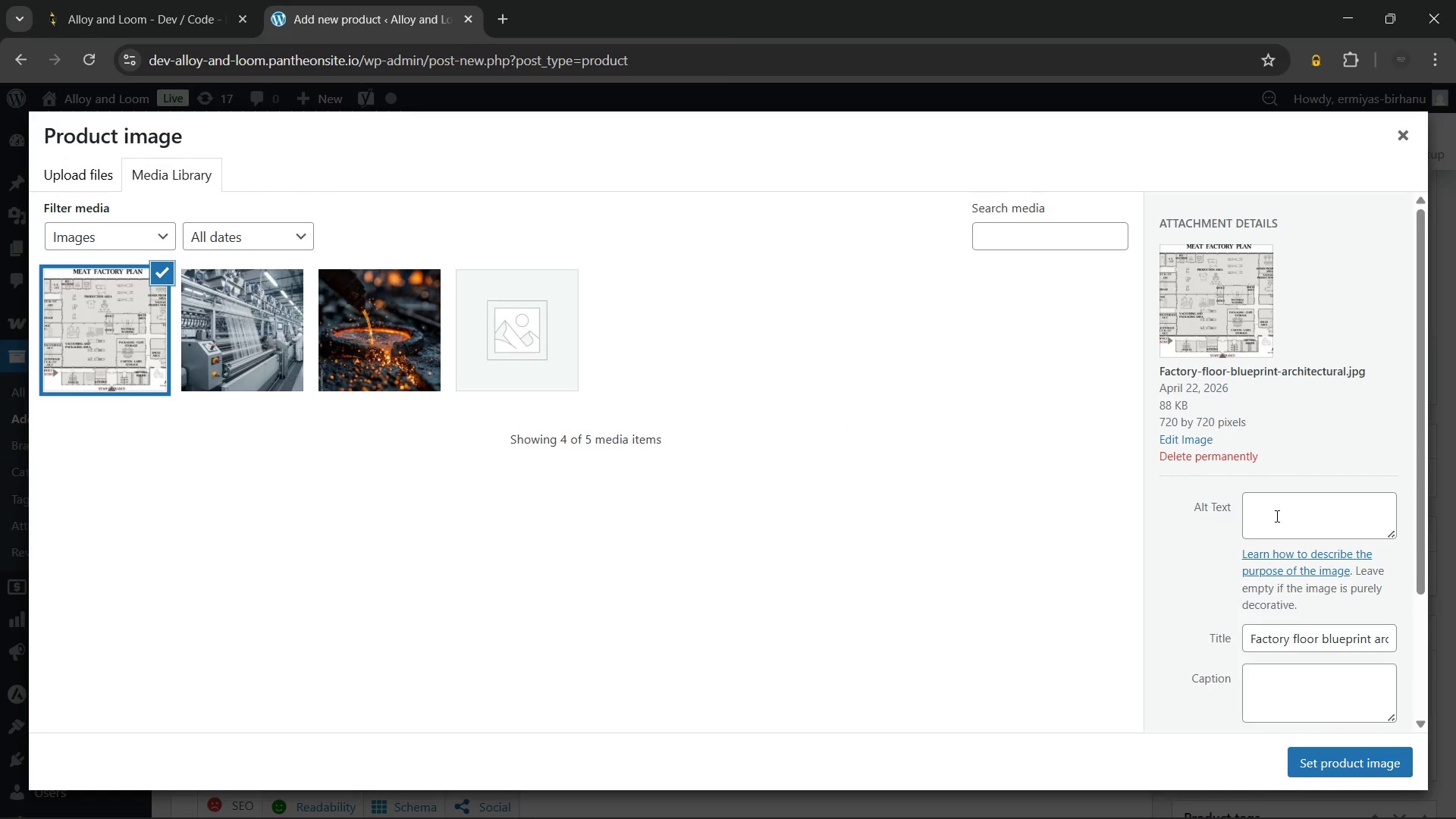 
left_click([1276, 516])
 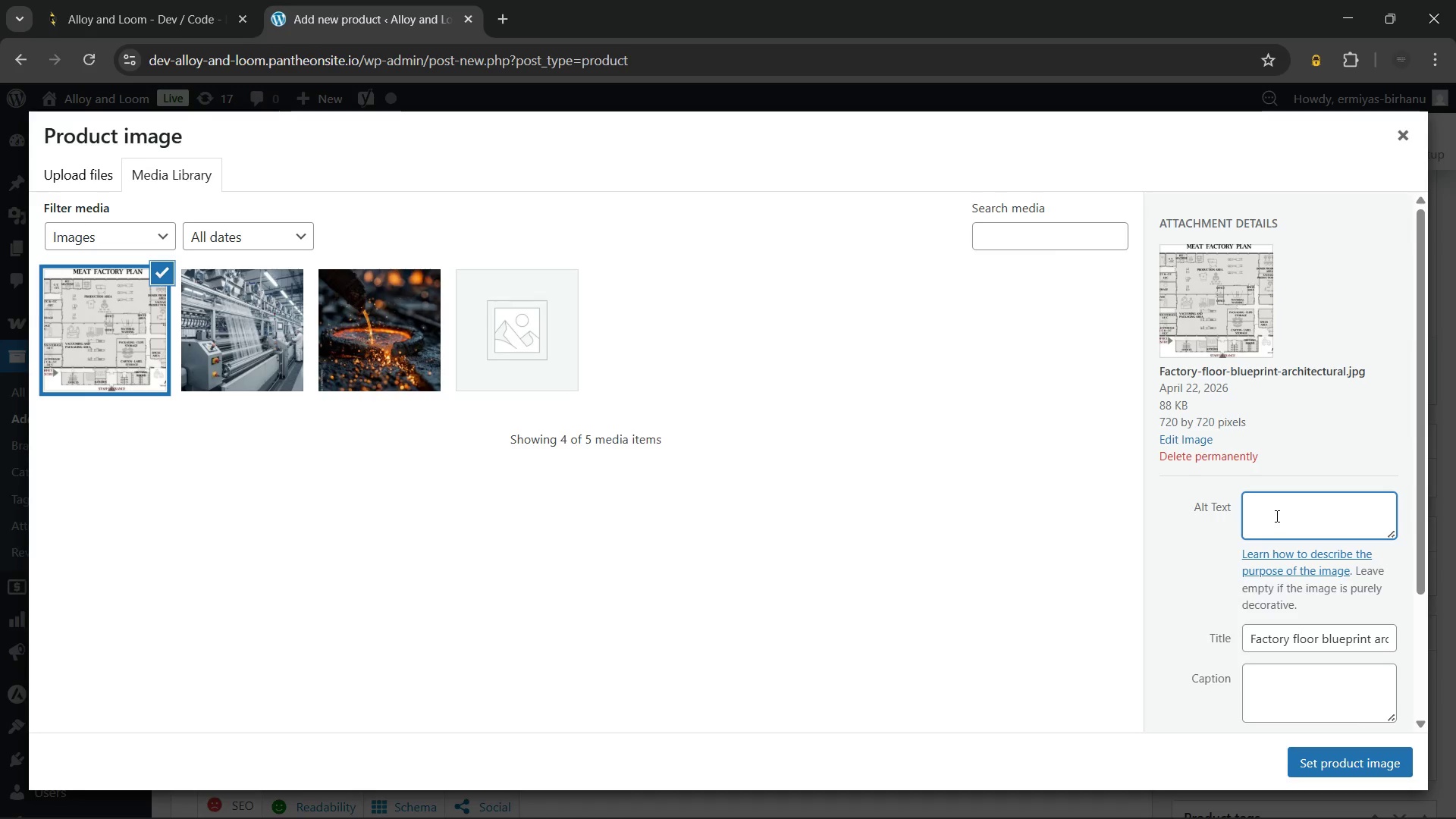 
wait(7.86)
 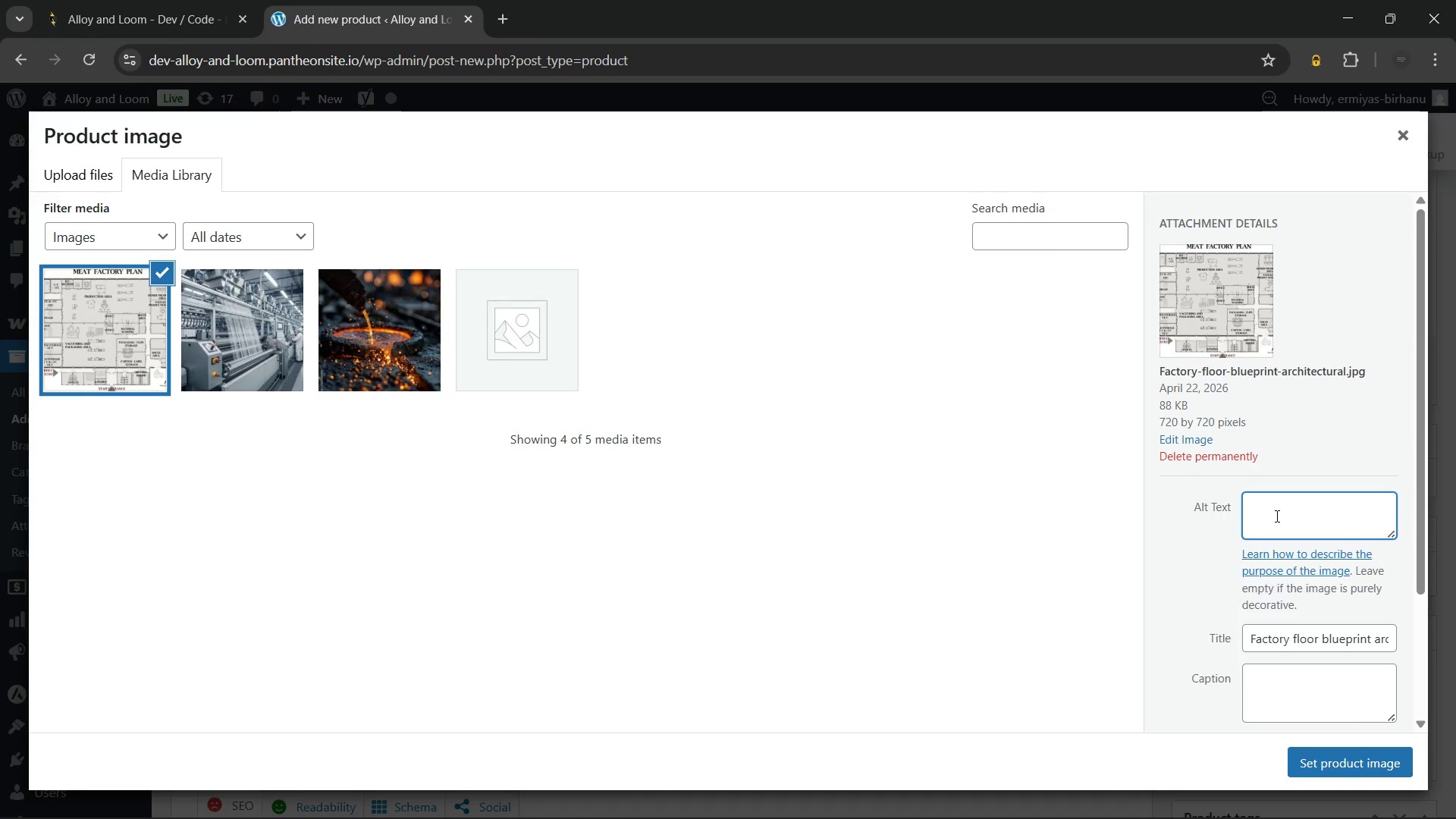 
type(A factory )
 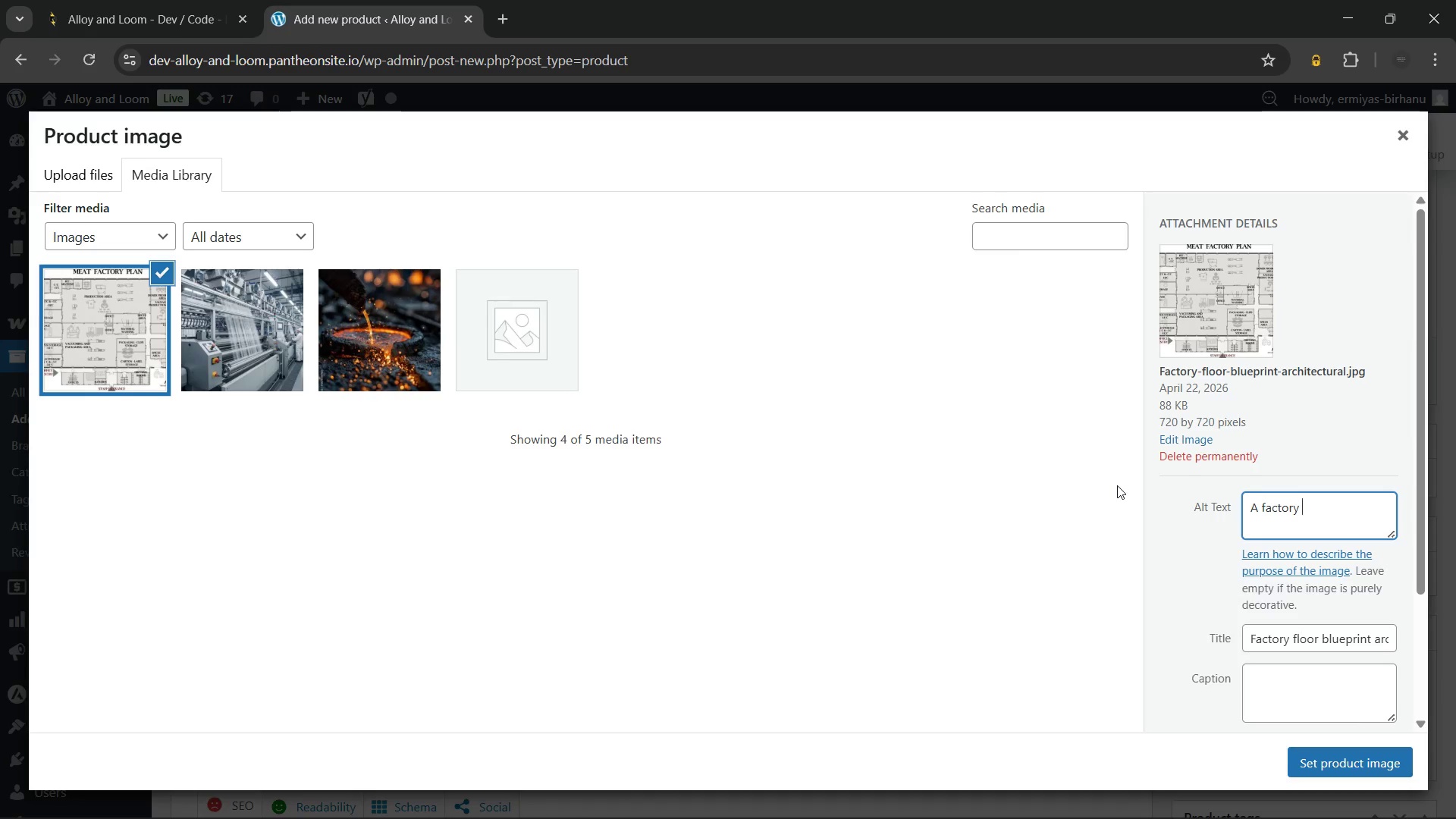 
type(floor layout showing the stages of an industrial foundry scaling)
 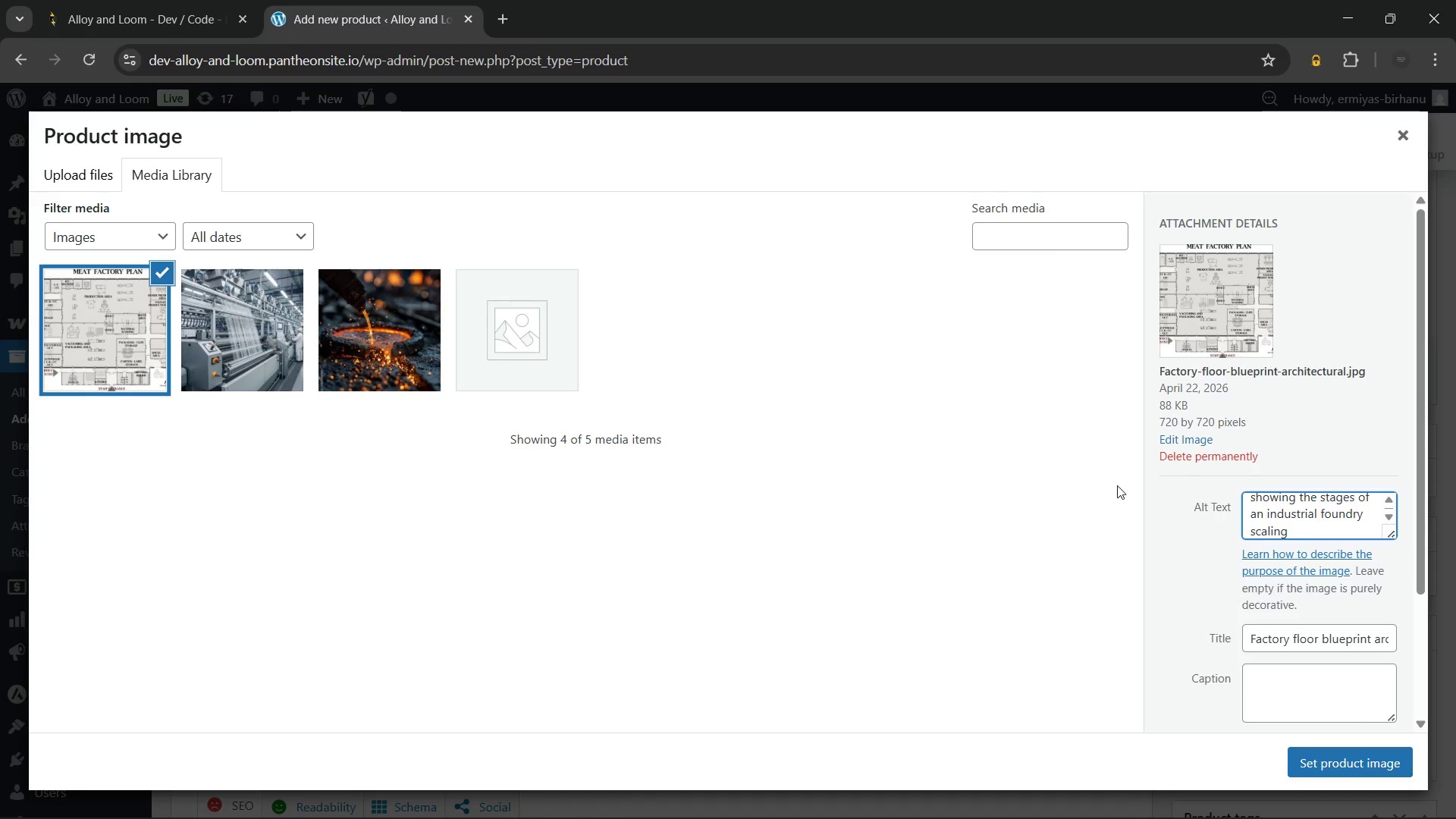 
type( roadmap for modernization)
 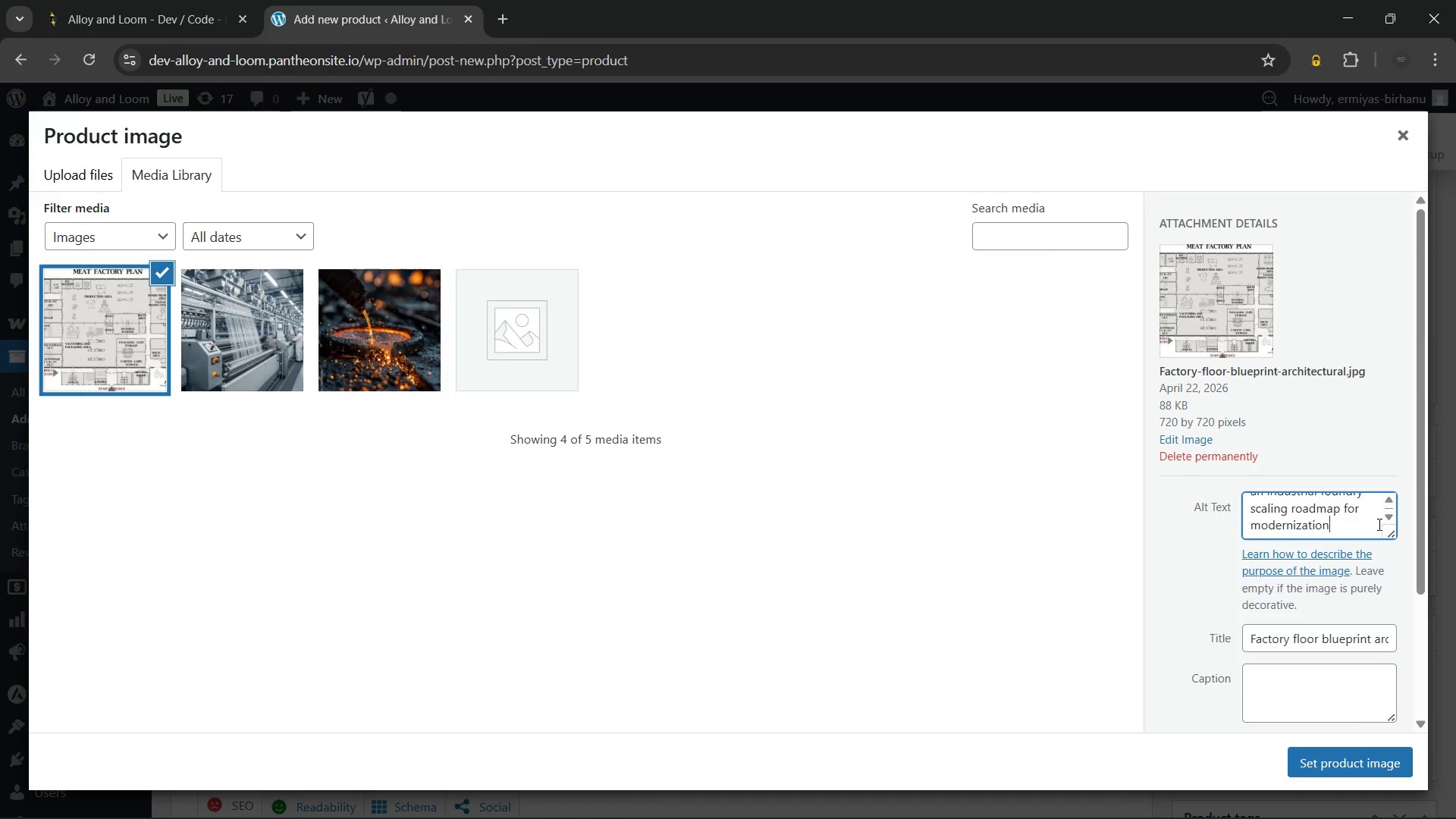 
wait(15.53)
 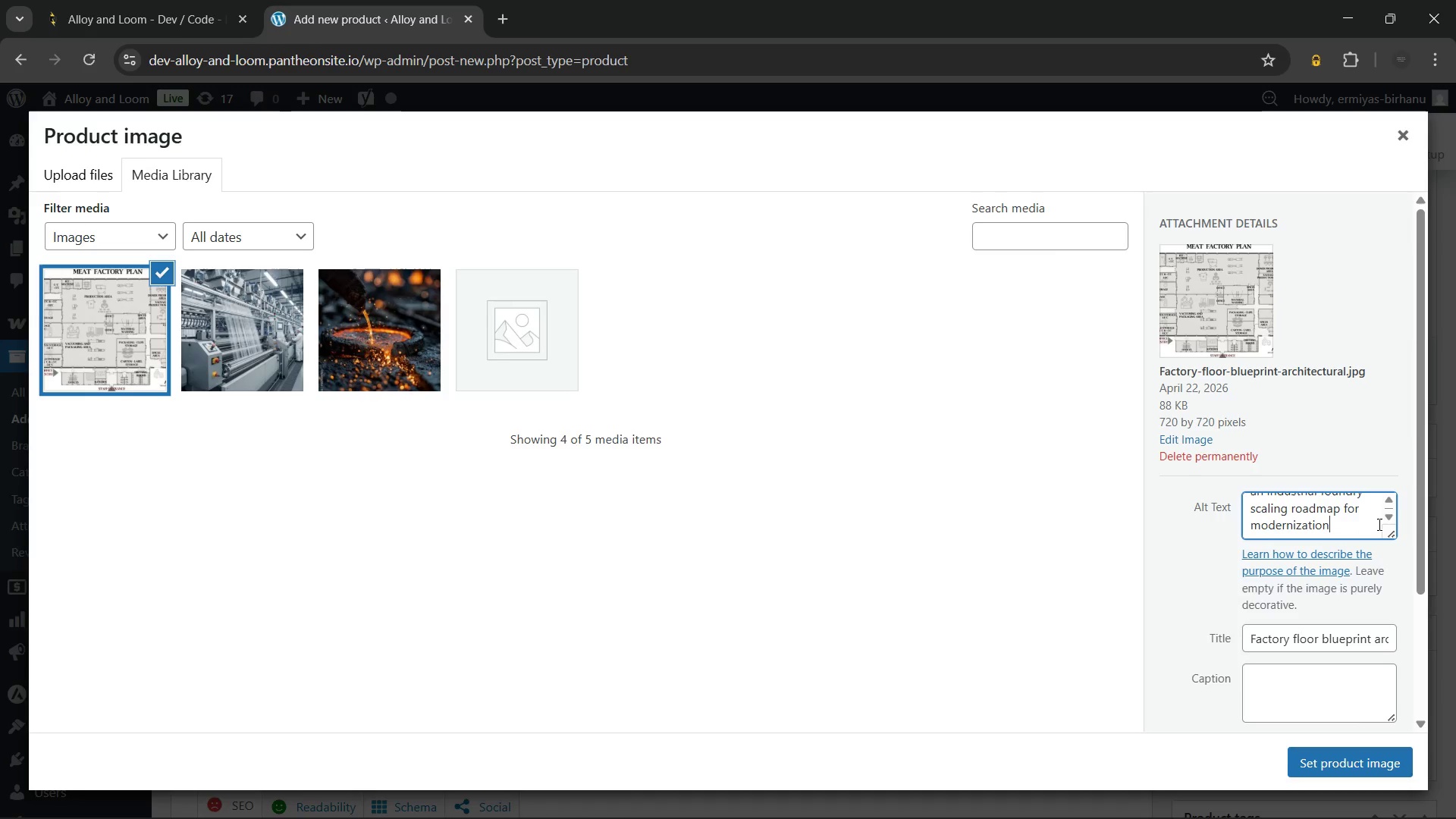 
left_click([1335, 761])
 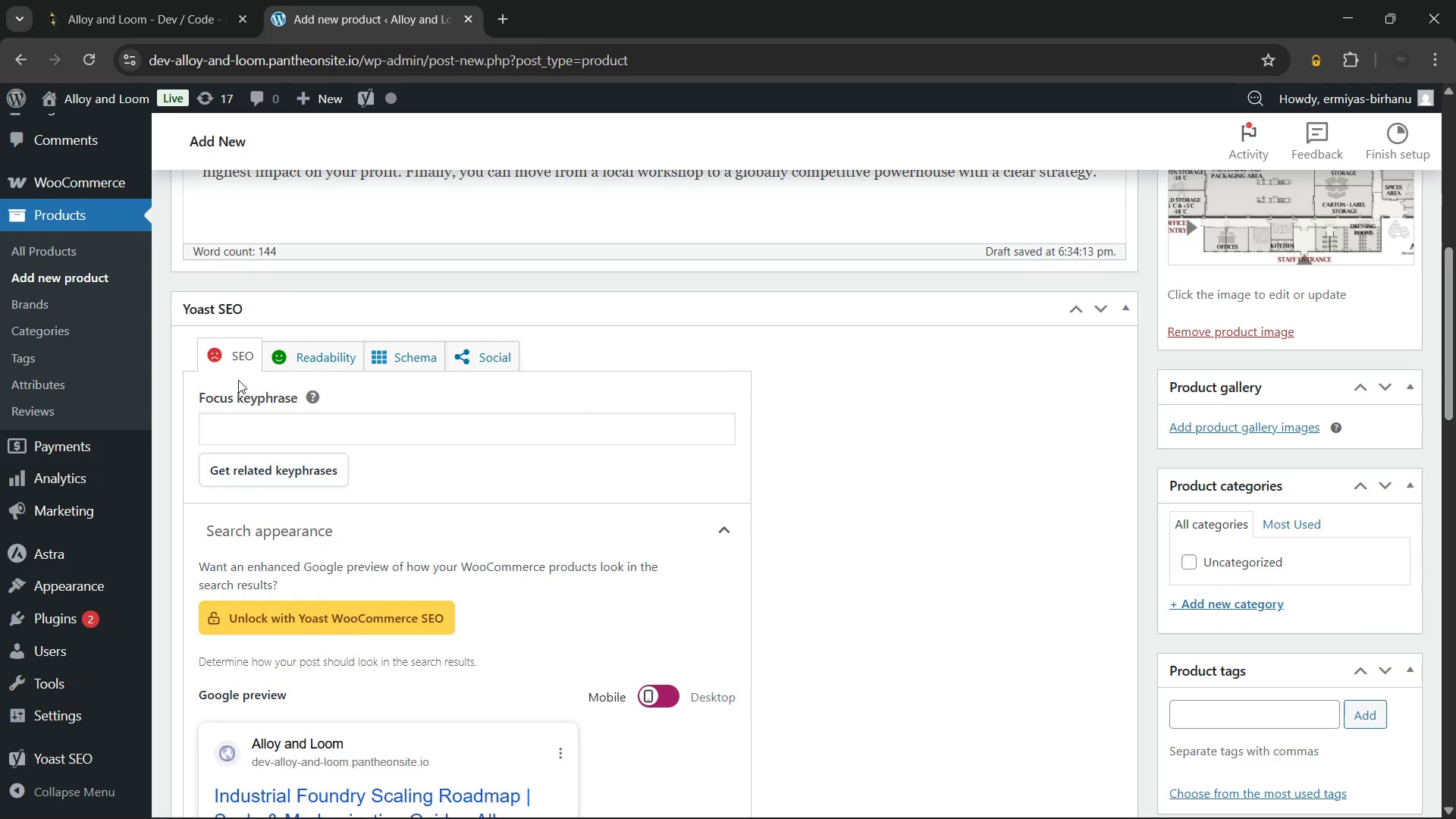 
wait(5.42)
 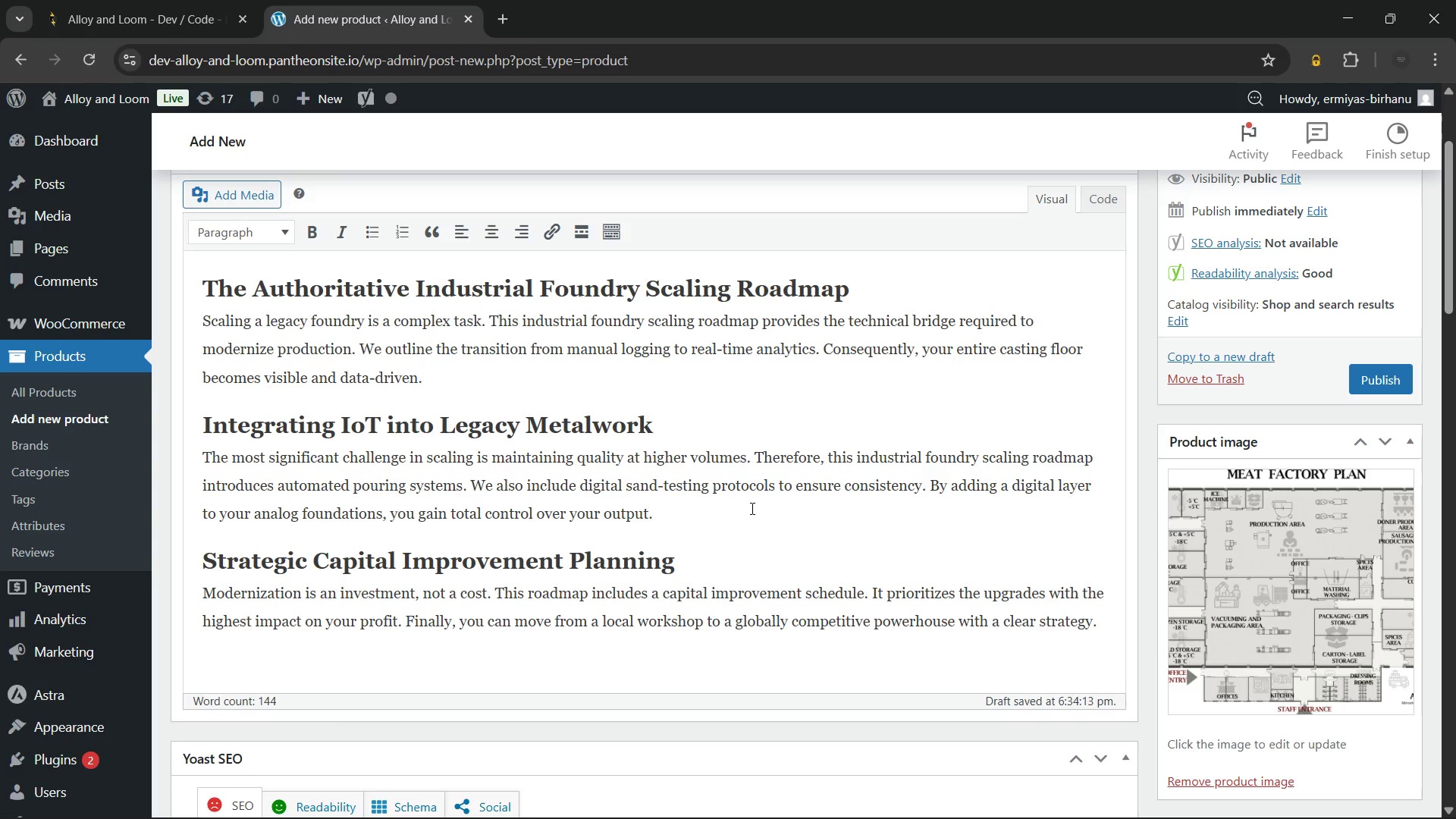 
left_click([290, 434])
 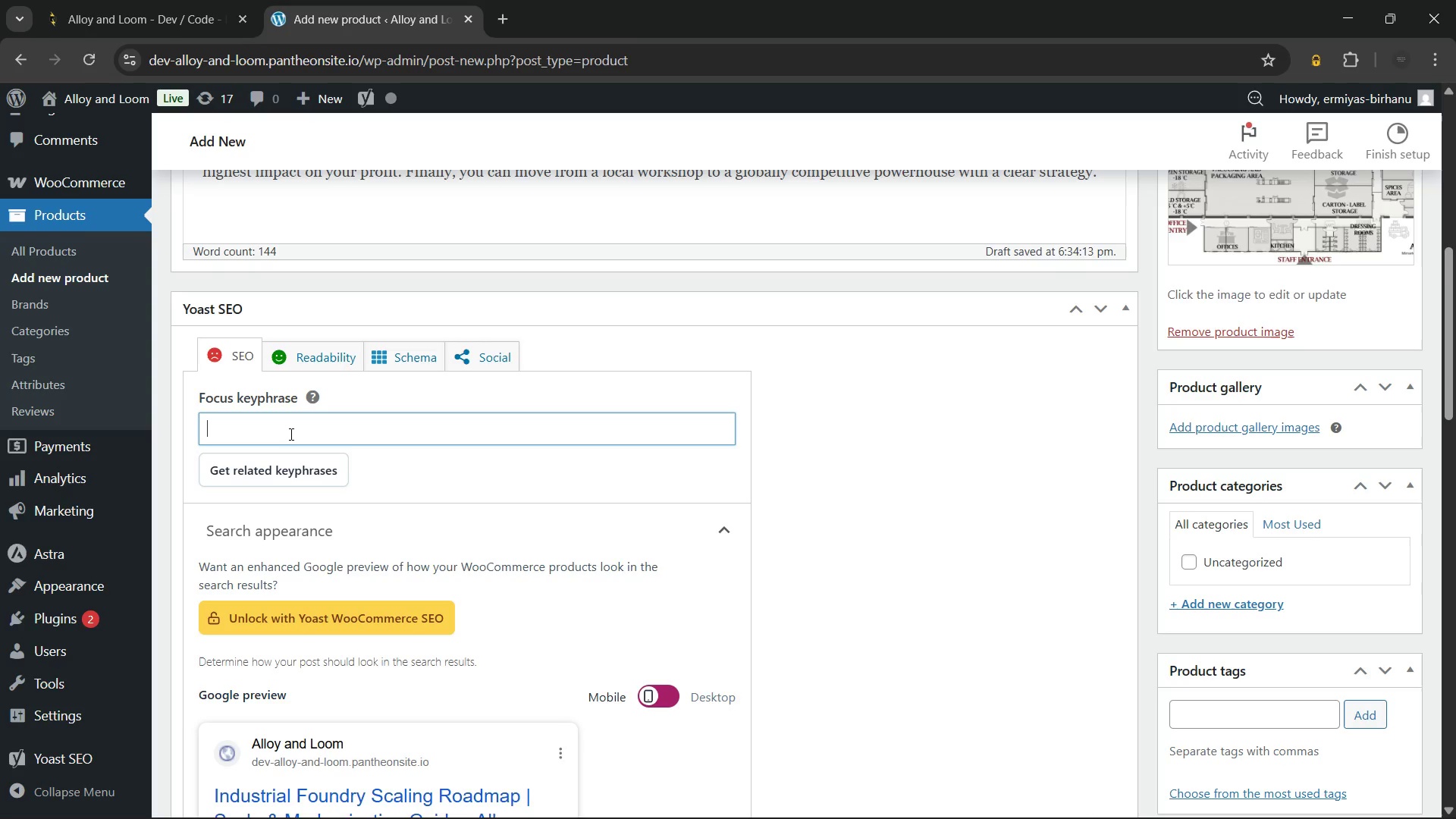 
wait(6.86)
 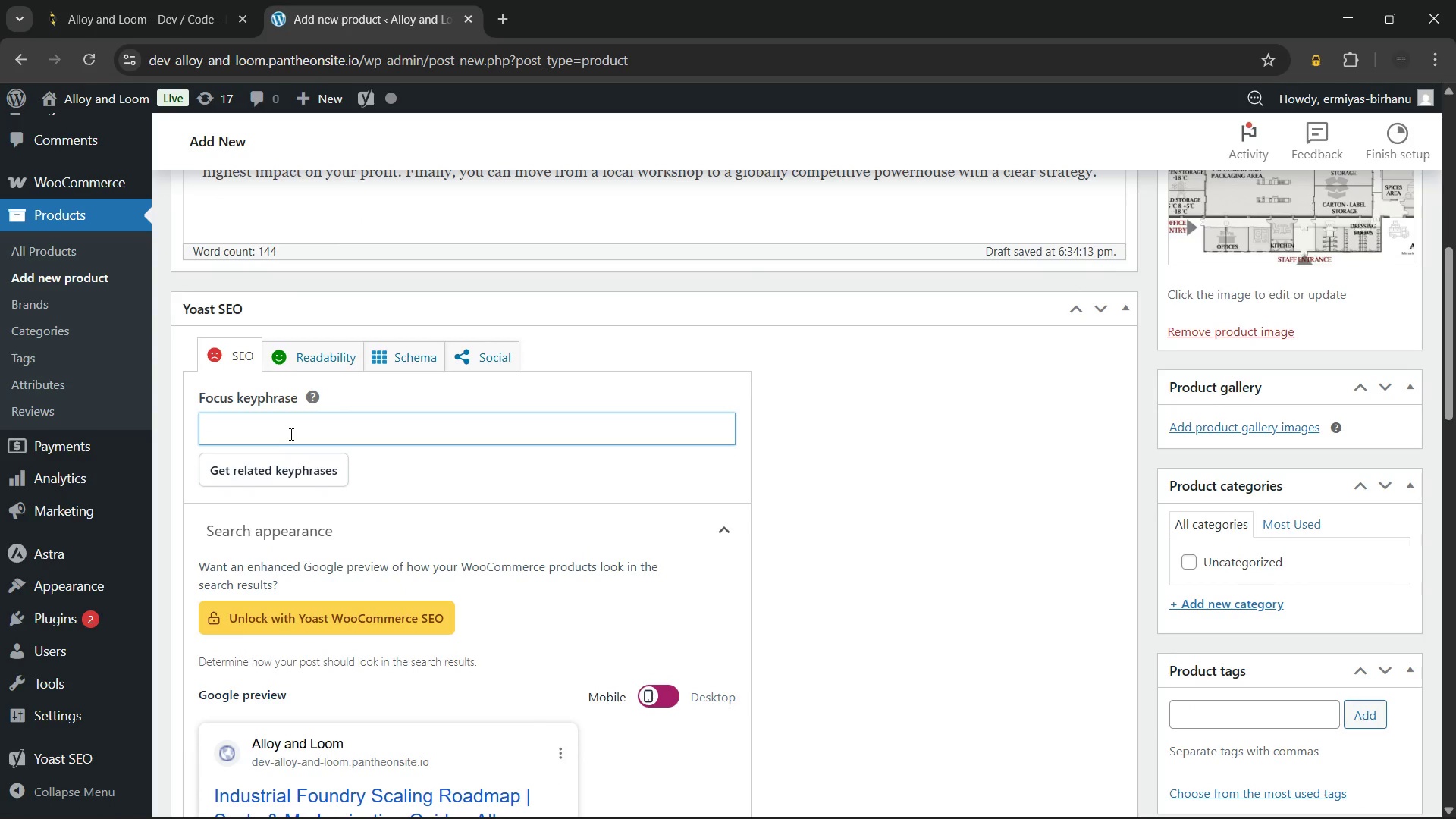 
type(Industrial foundry scaling roadmap)
 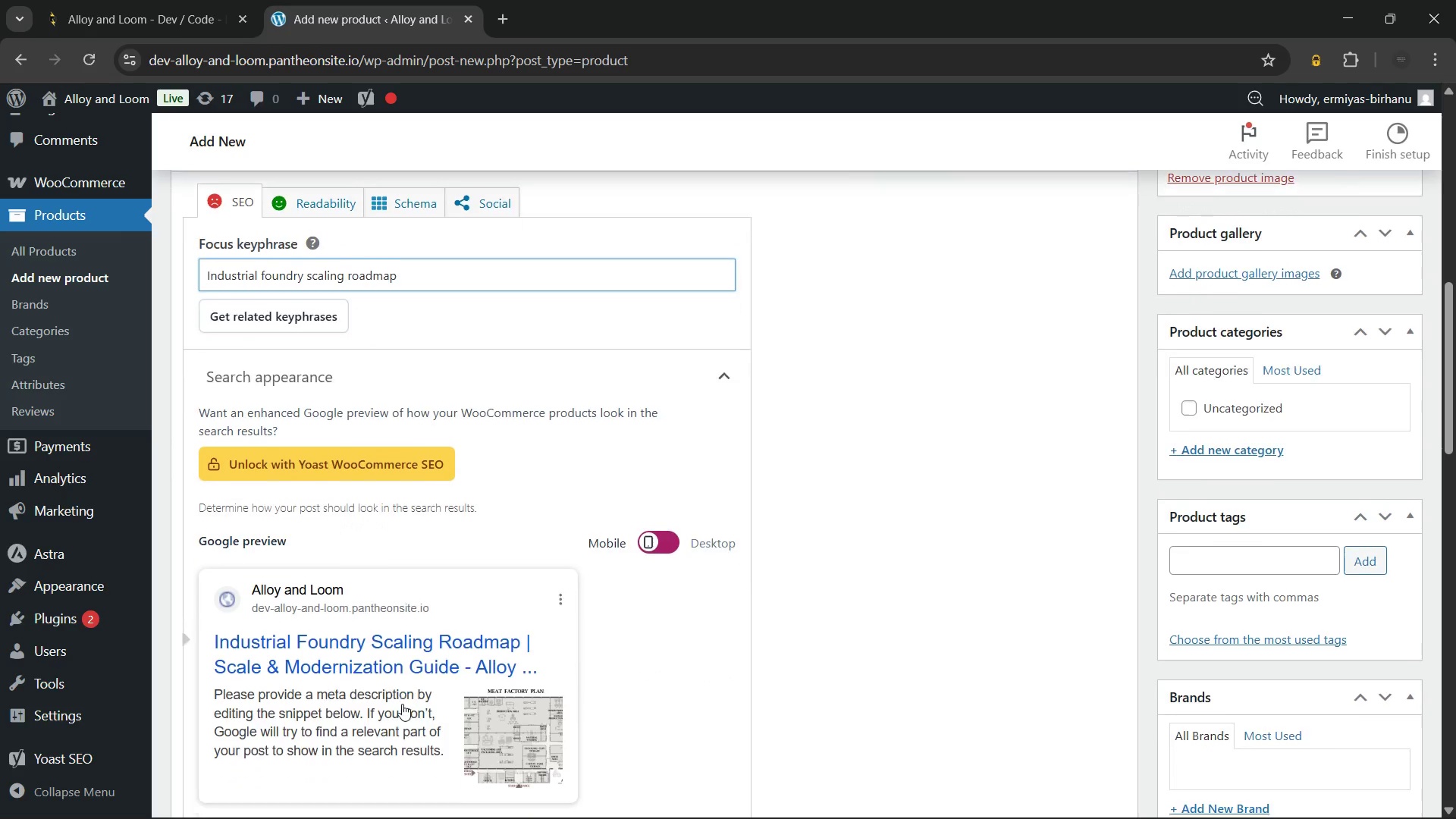 
mouse_move([375, 693])
 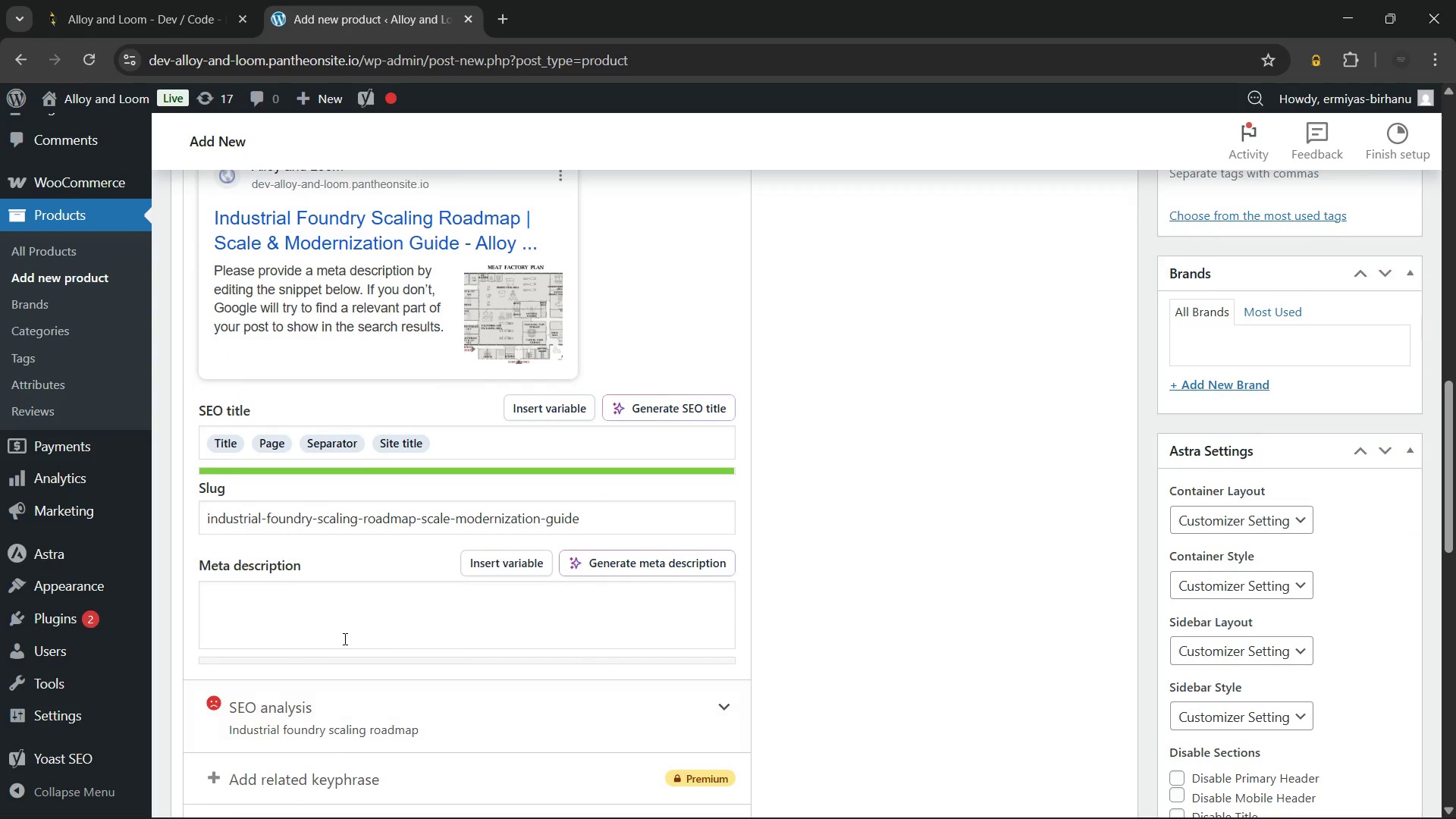 
left_click([344, 639])
 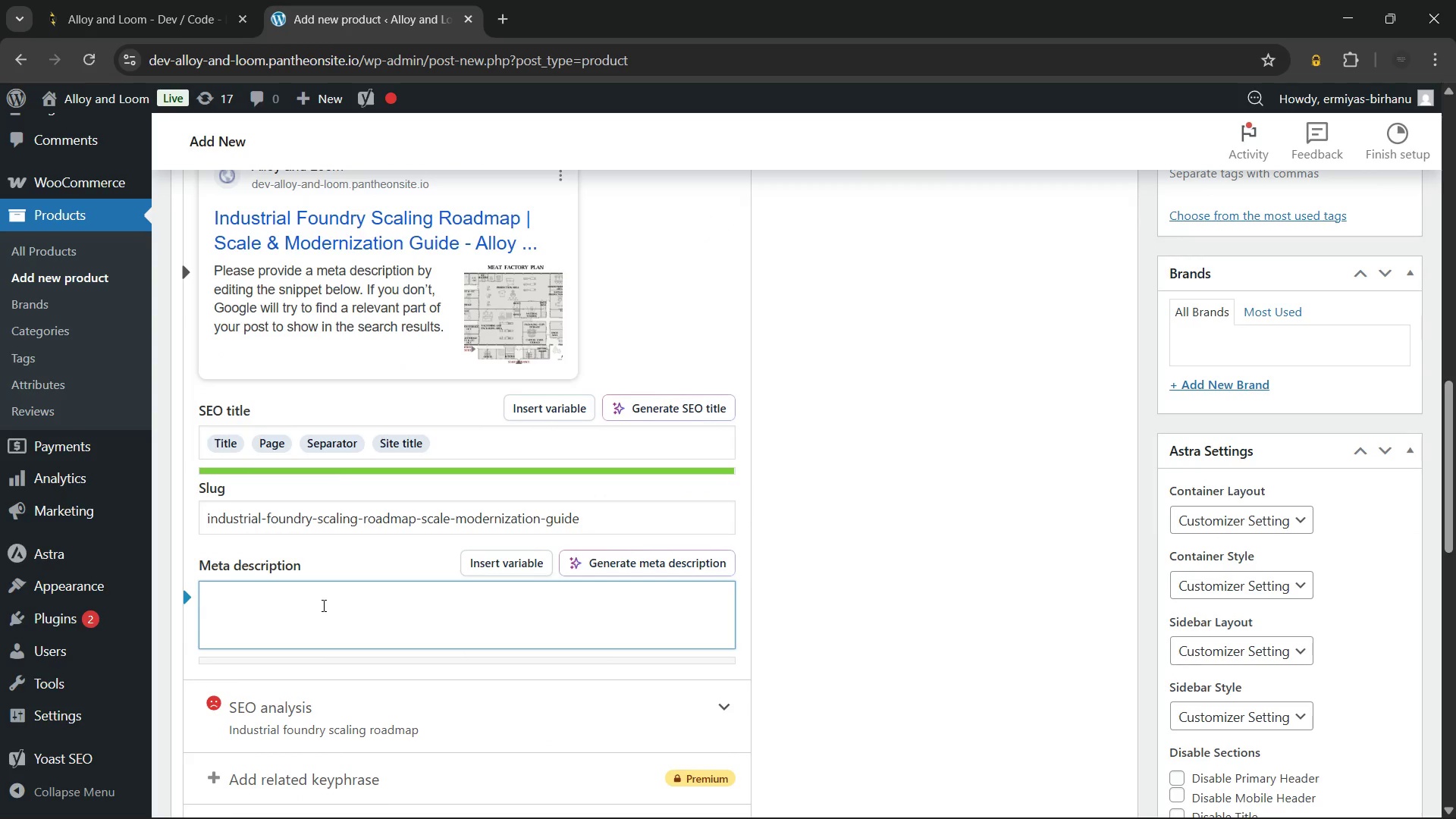 
type(Plan your growth with our industrial foundry scaling roadmap)
 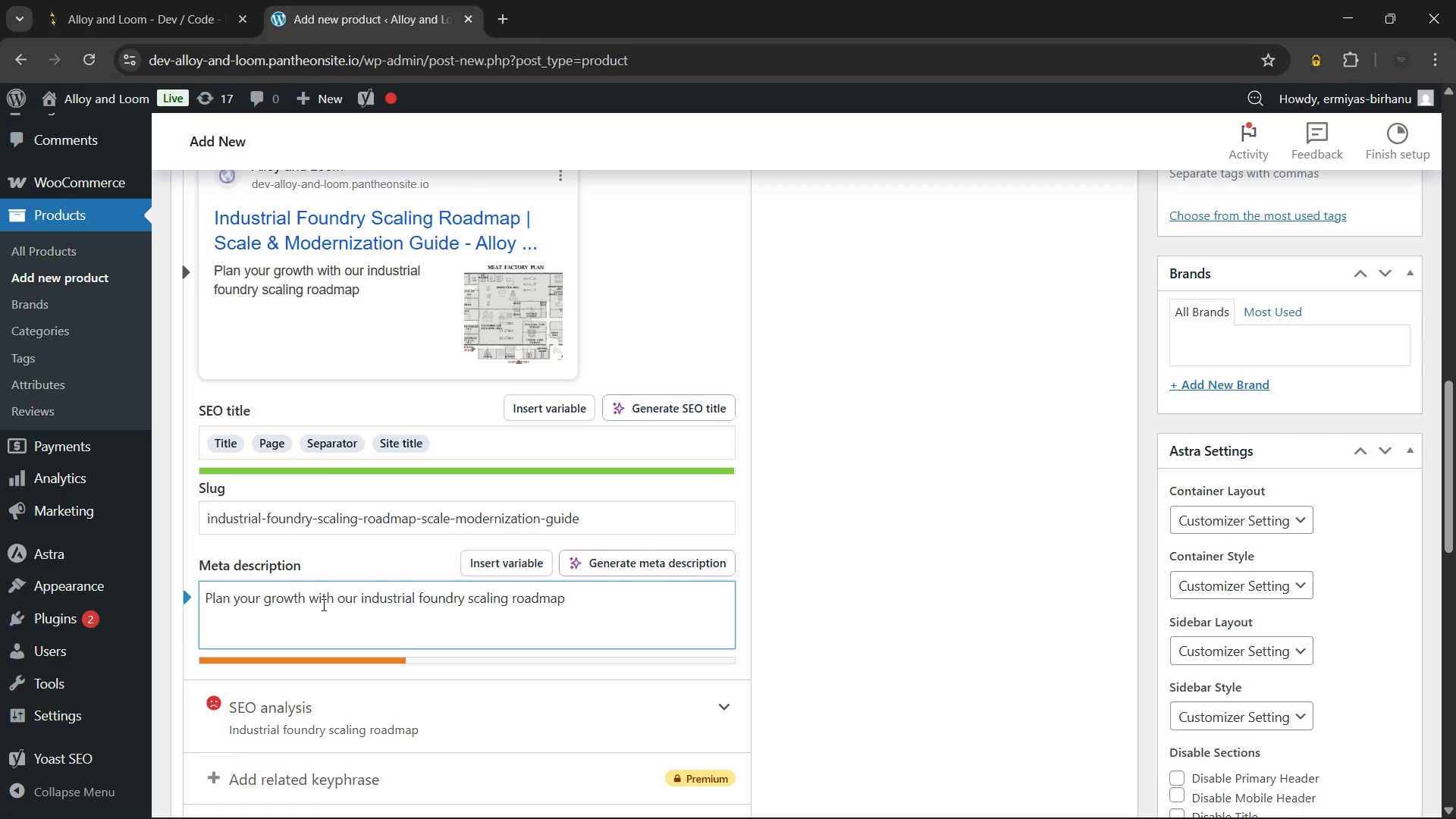 
mouse_move([372, 544])
 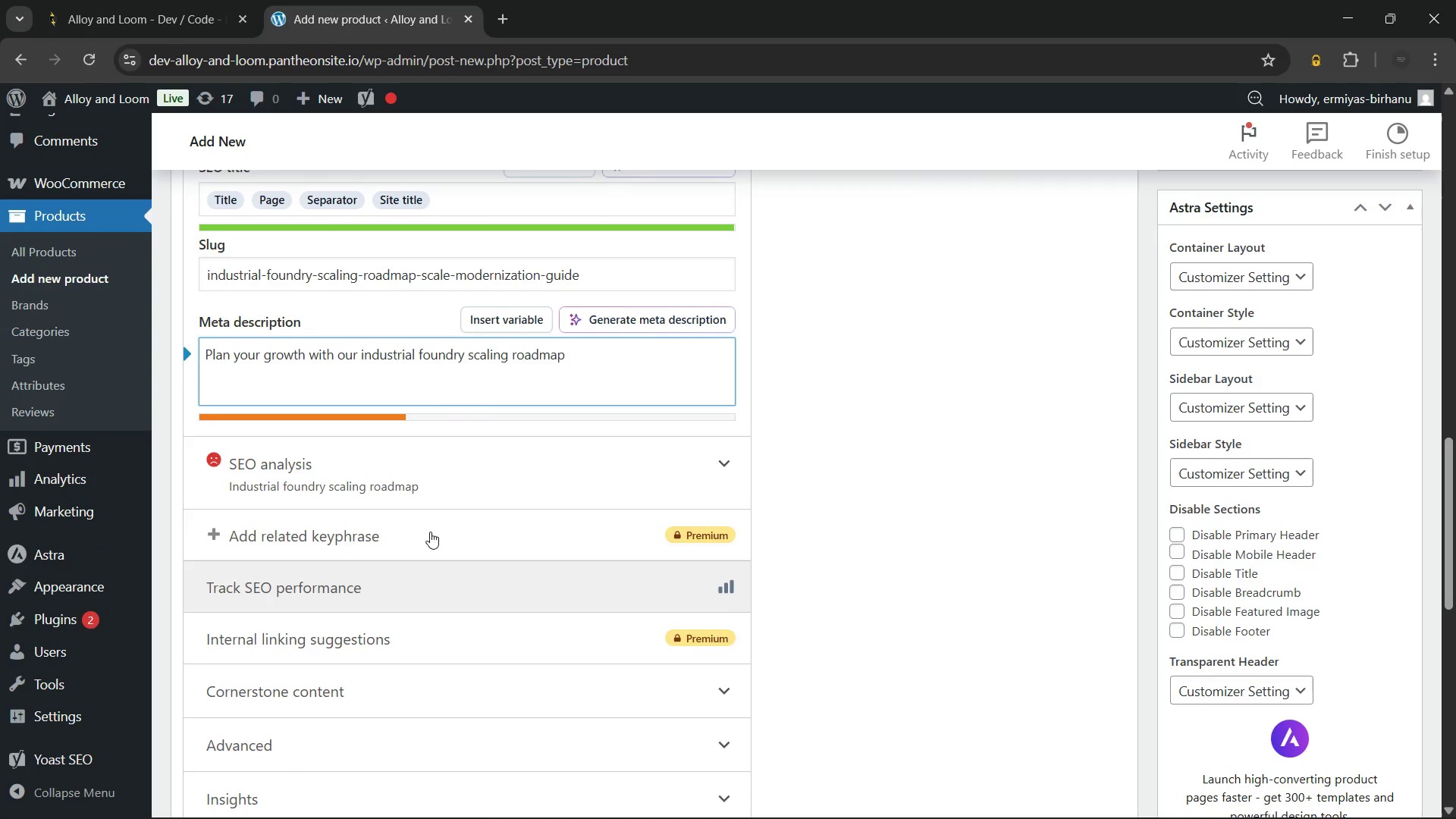 
left_click([429, 484])
 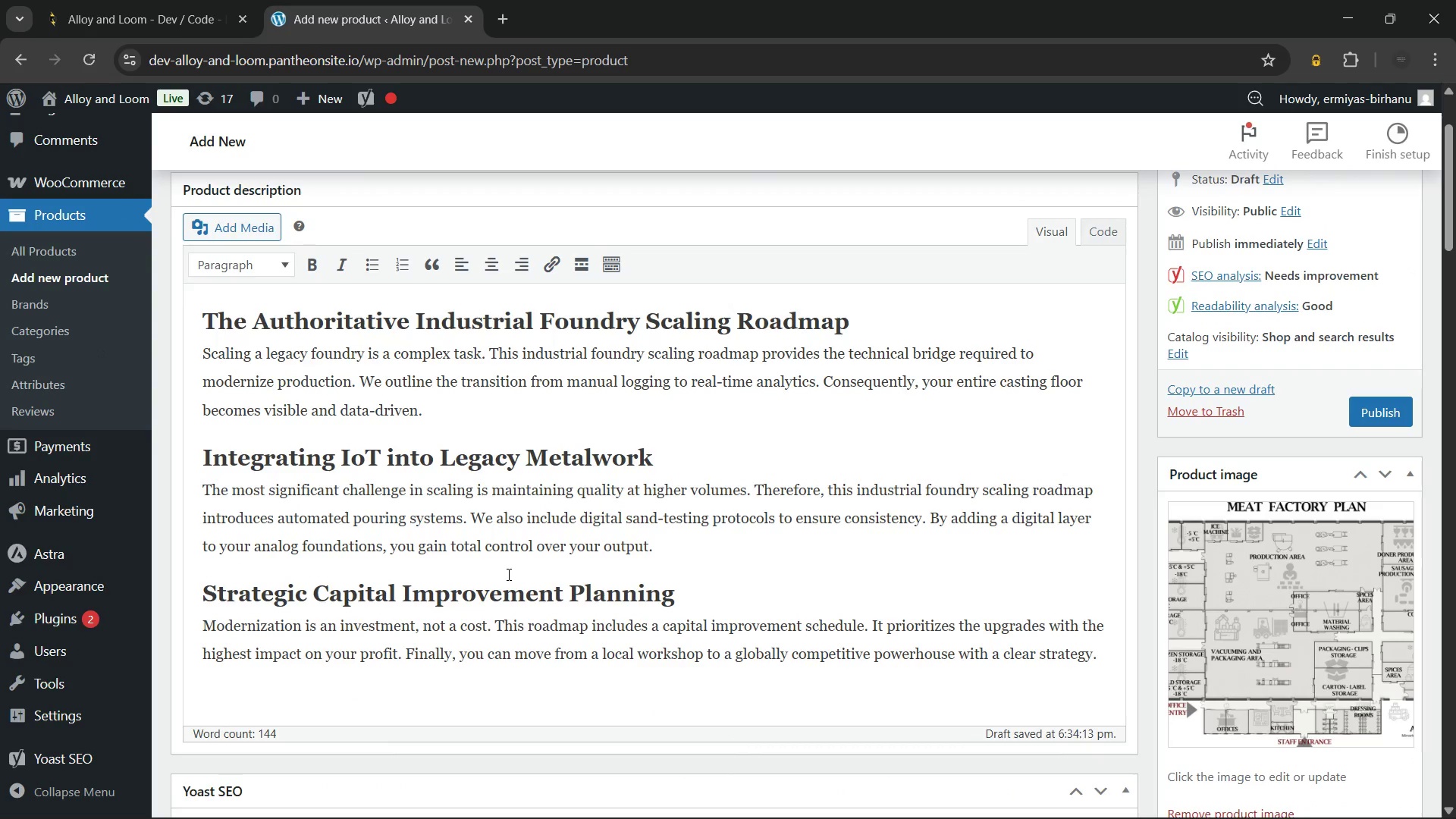 
wait(15.41)
 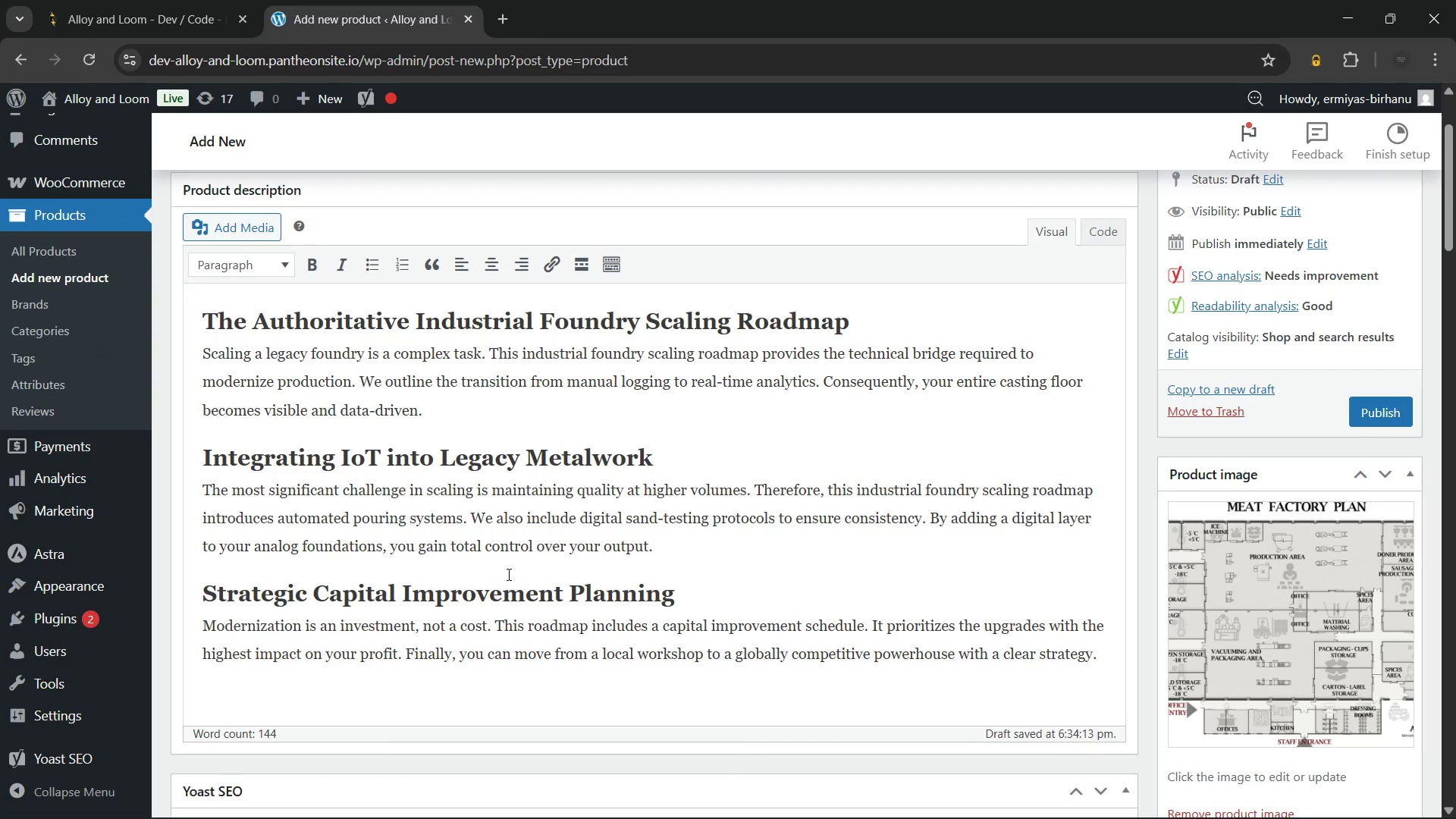 
left_click([980, 494])
 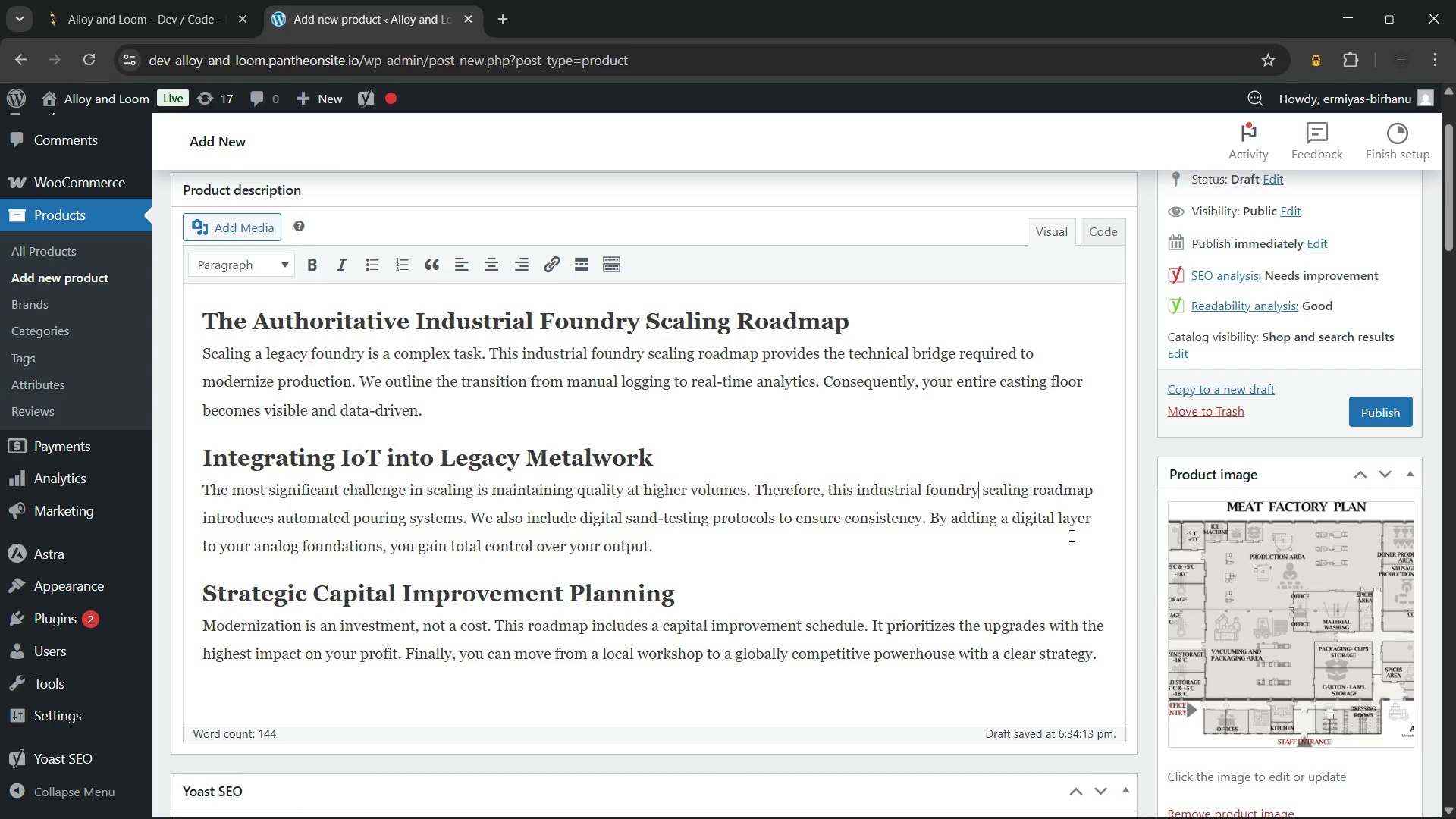 
wait(5.8)
 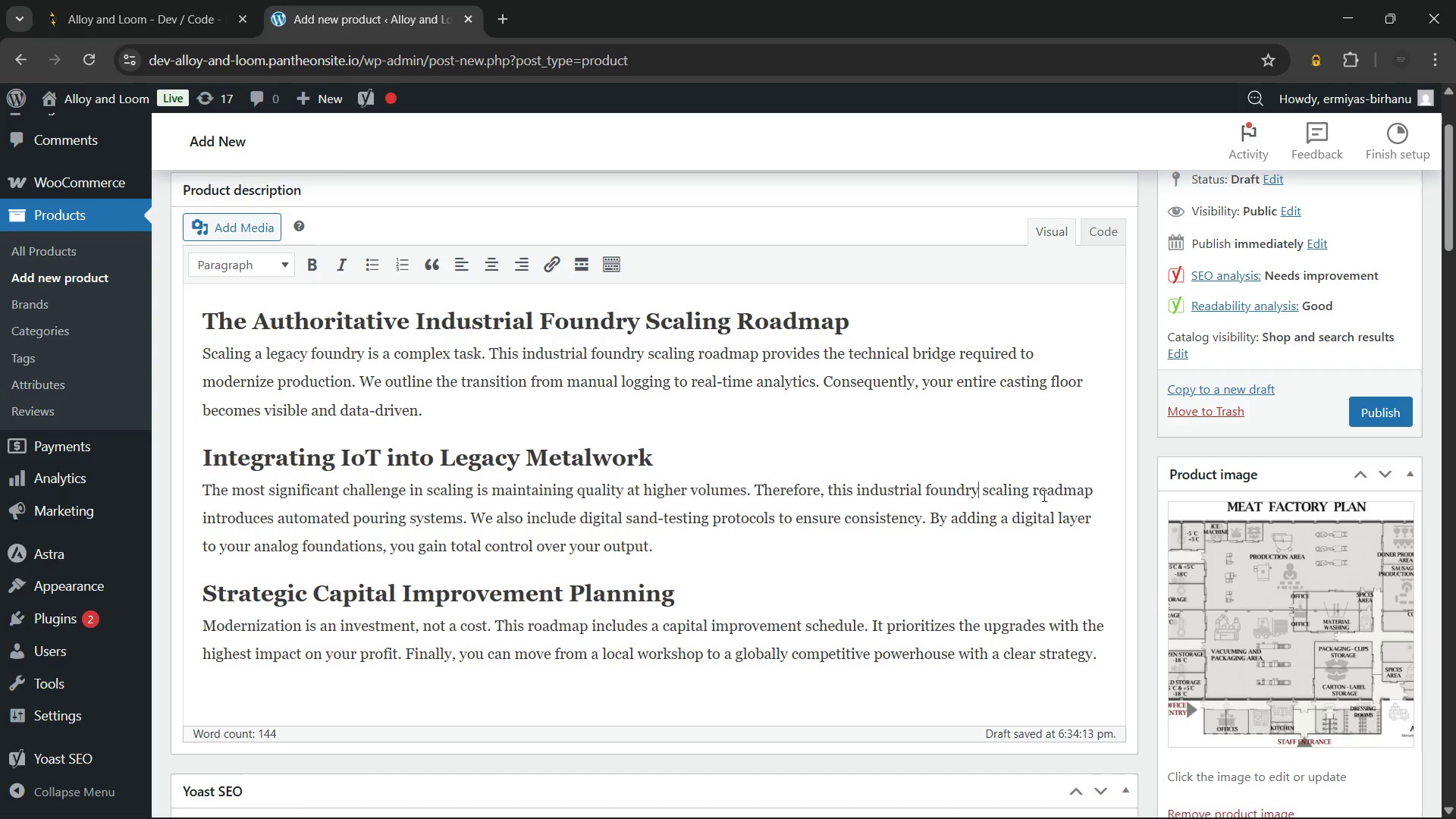 
key(Backspace)
 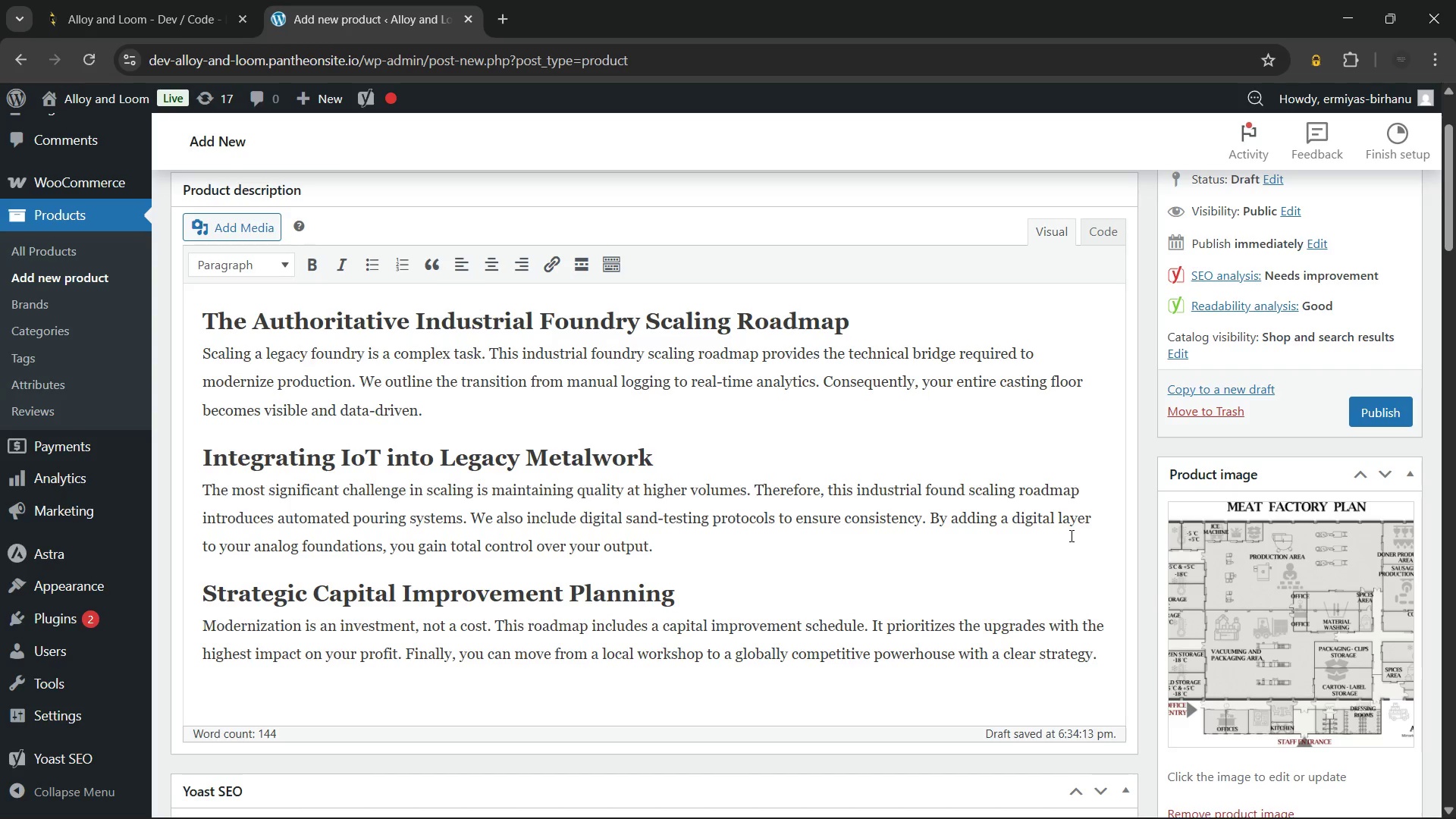 
key(Backspace)
 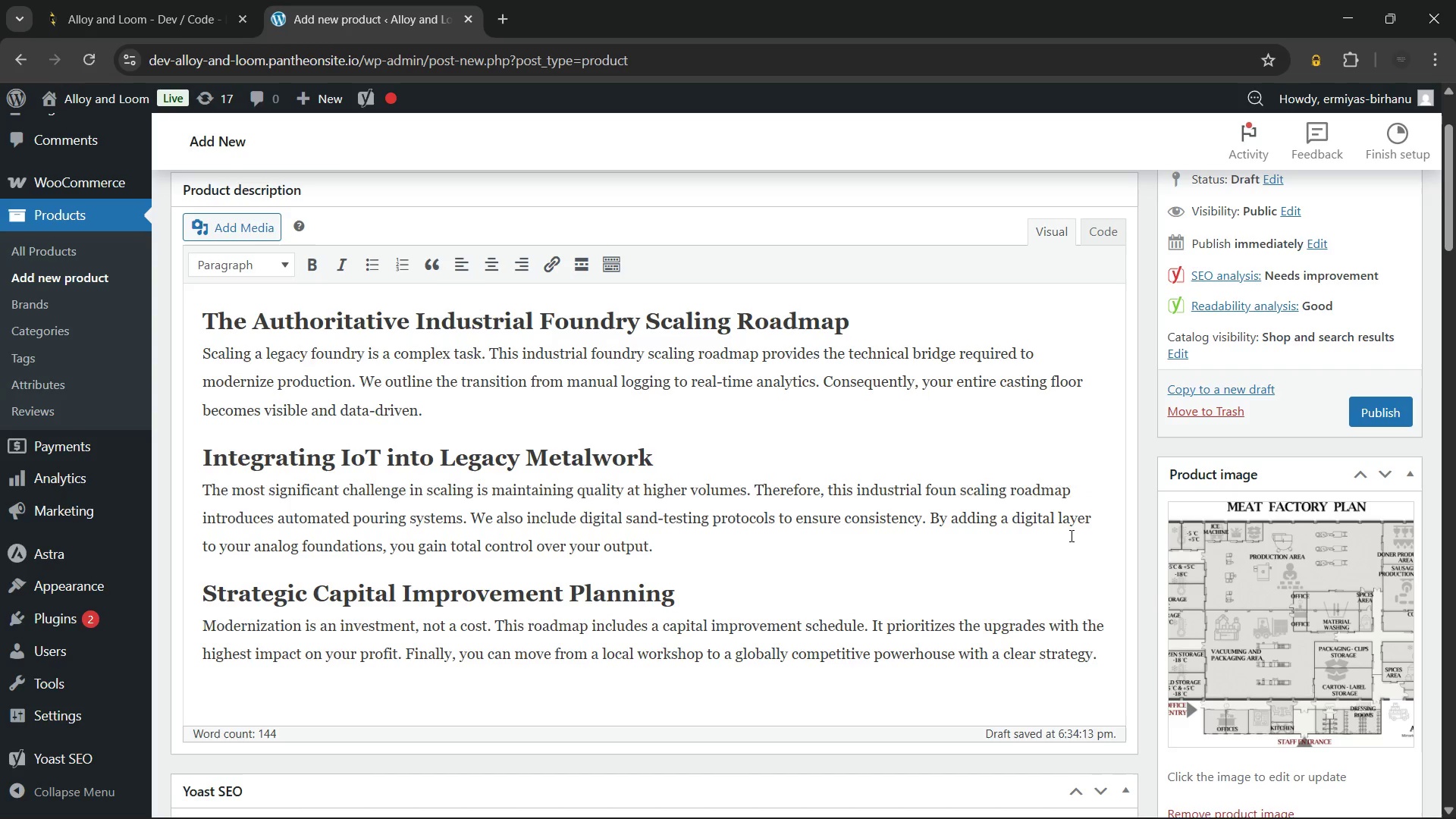 
key(Backspace)
 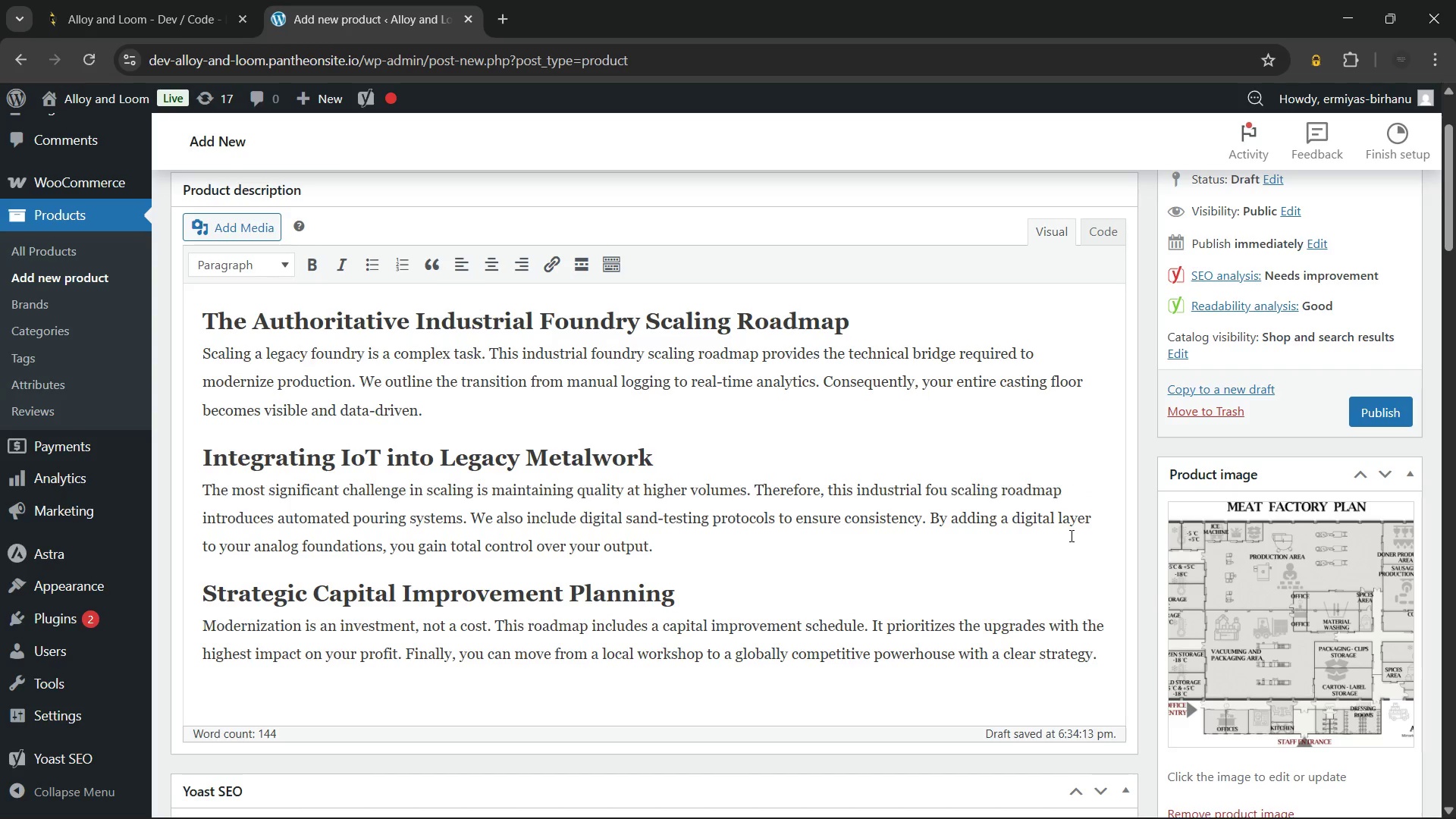 
key(Backspace)
 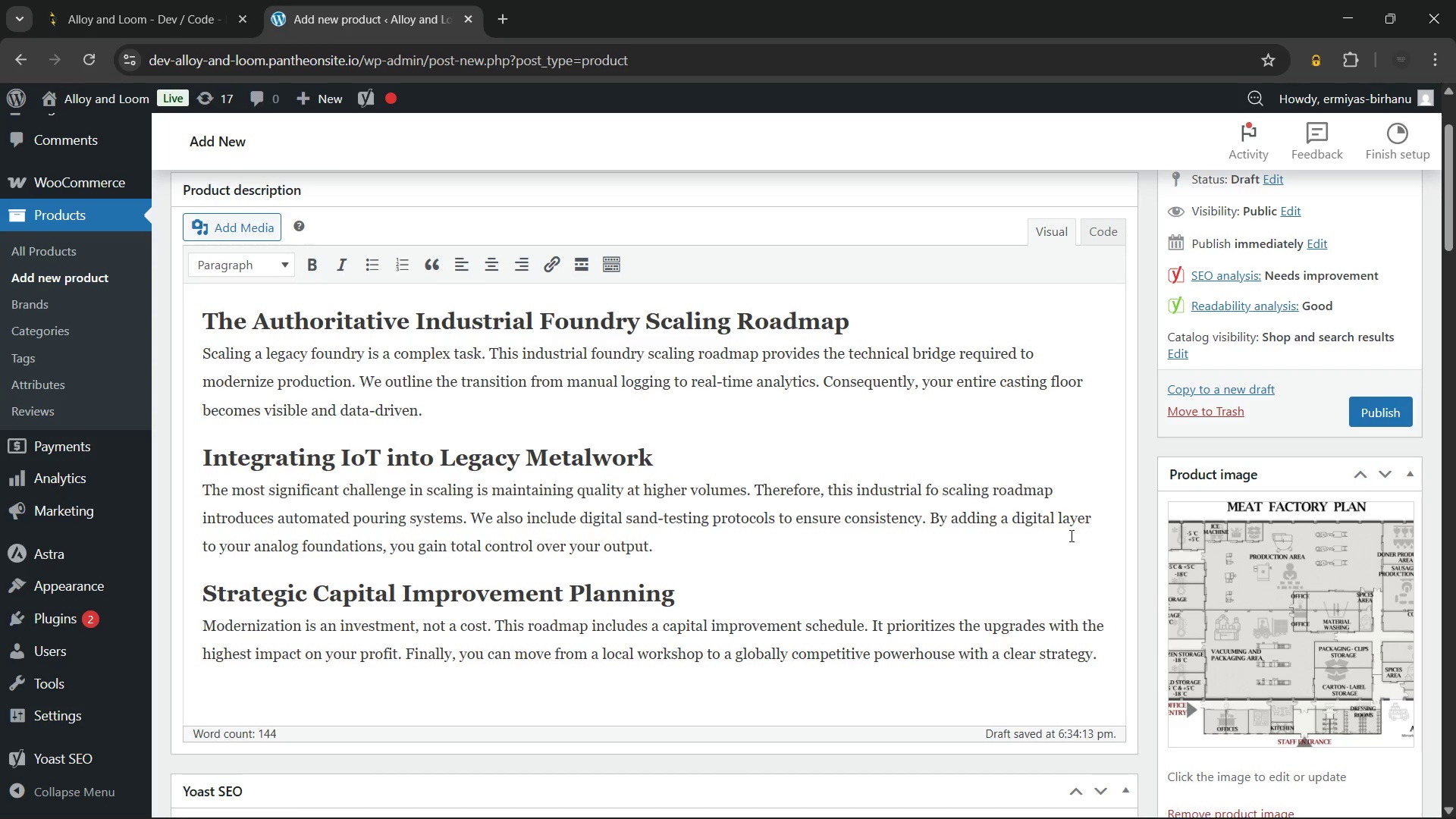 
key(Backspace)
 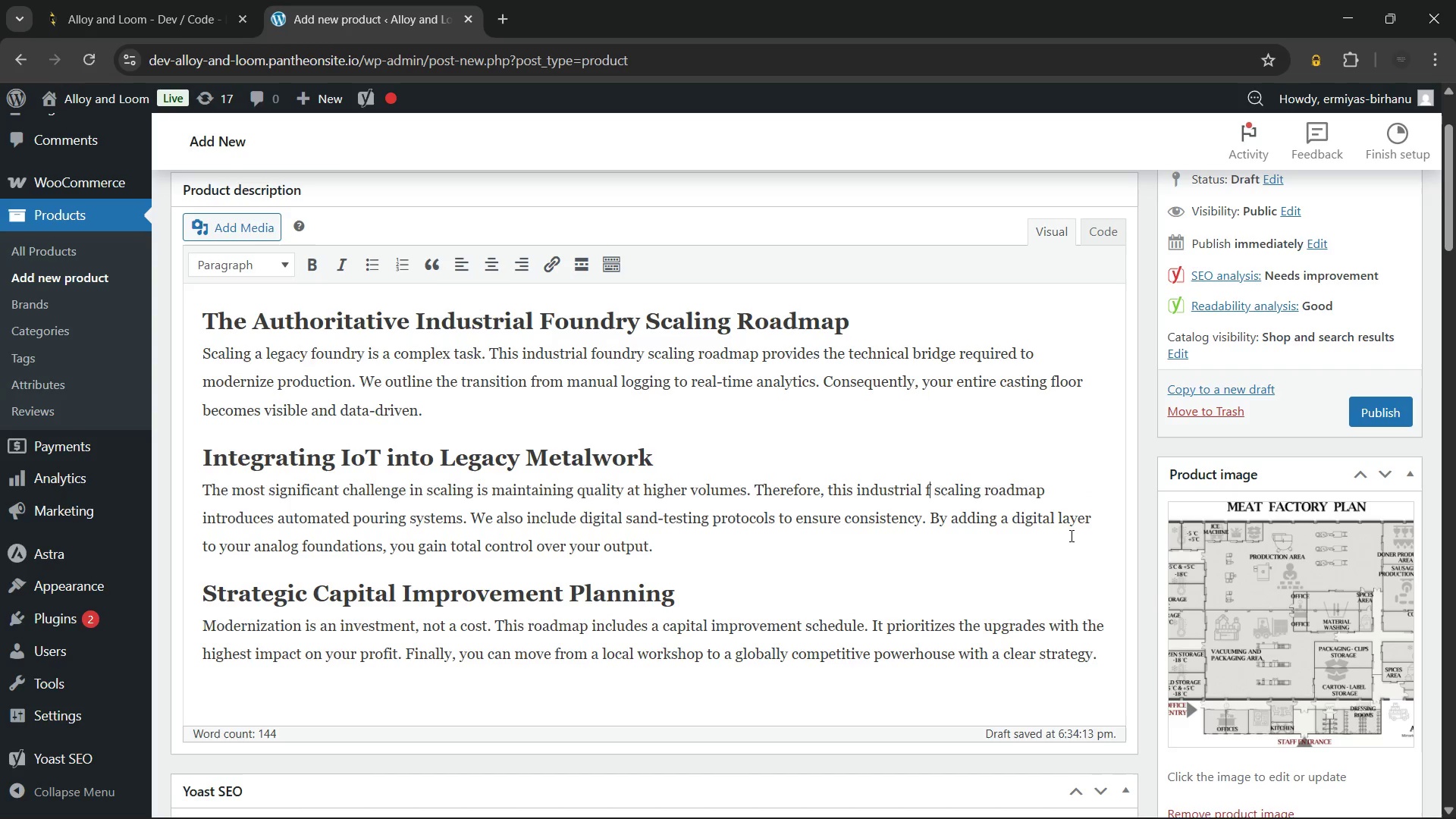 
key(Backspace)
 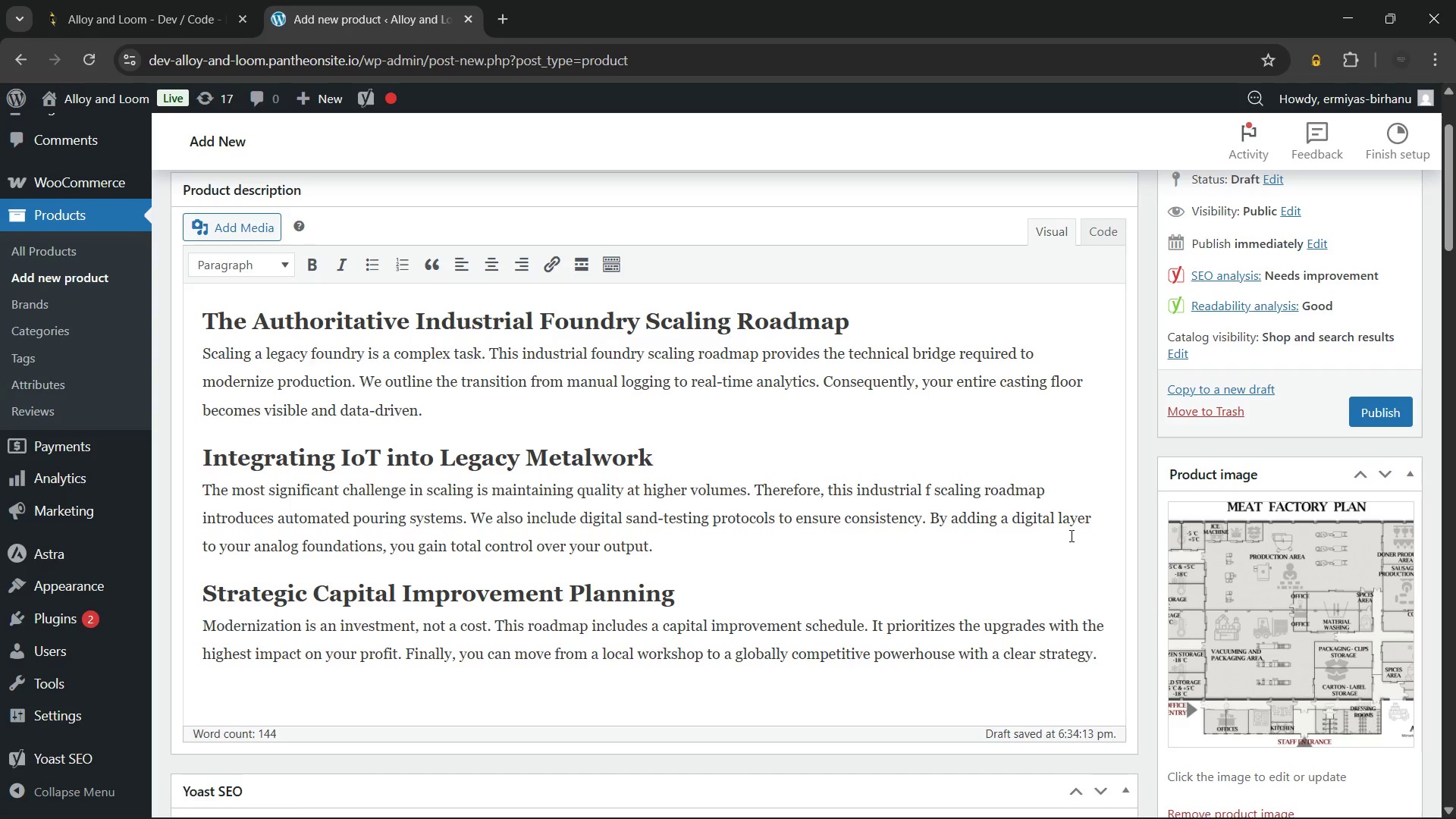 
key(Backspace)
 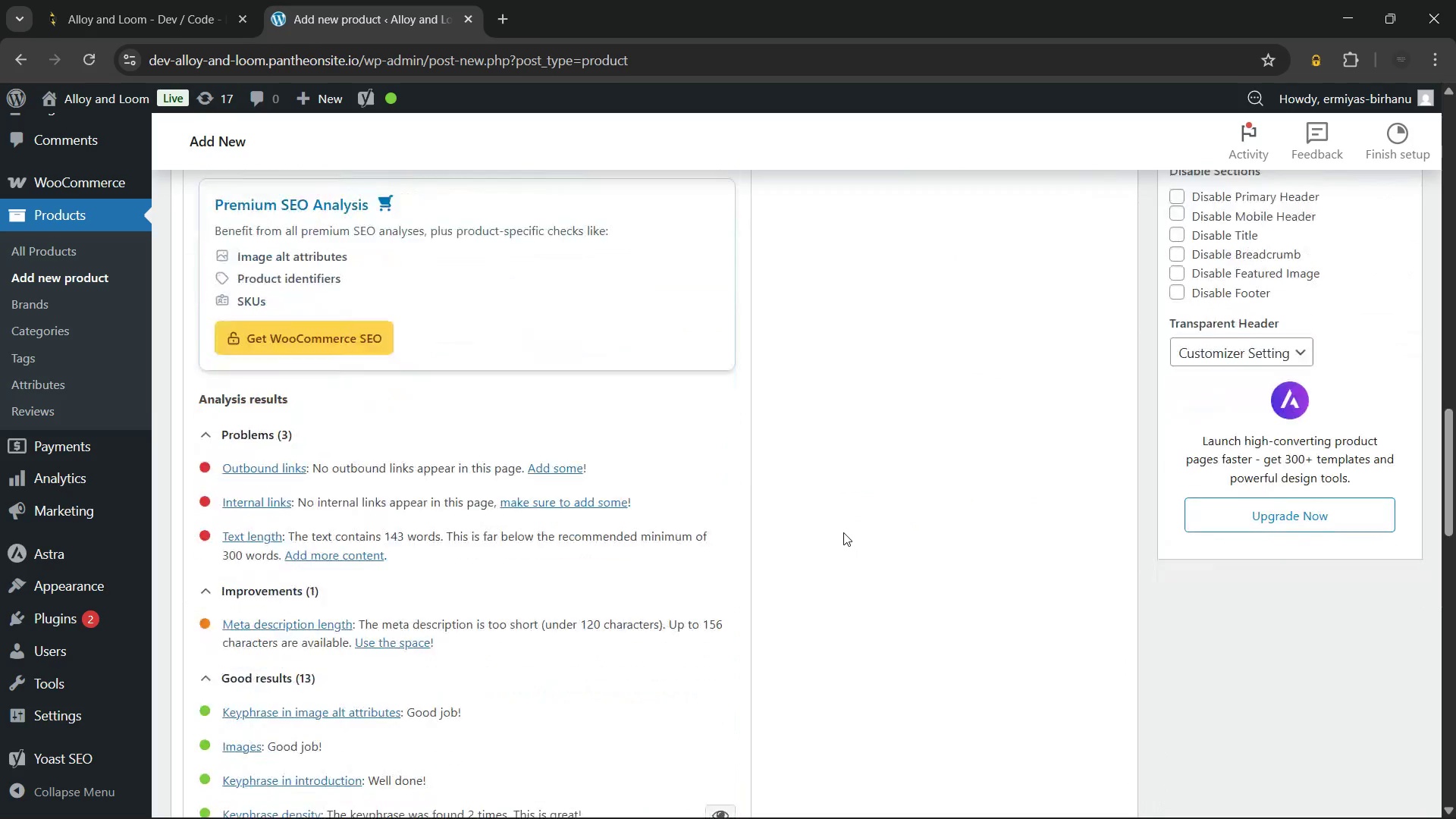 
wait(6.83)
 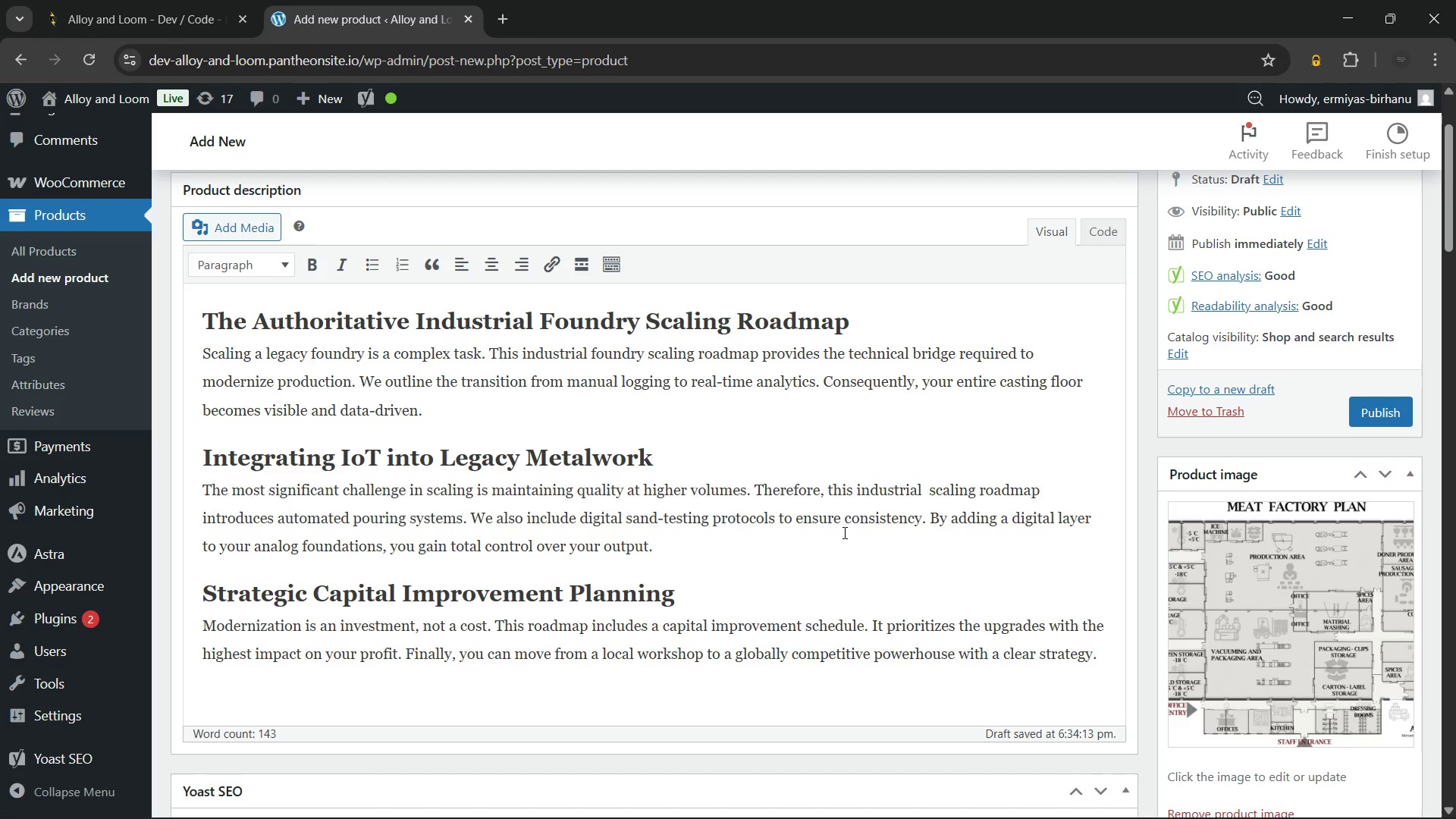 
left_click([594, 312])
 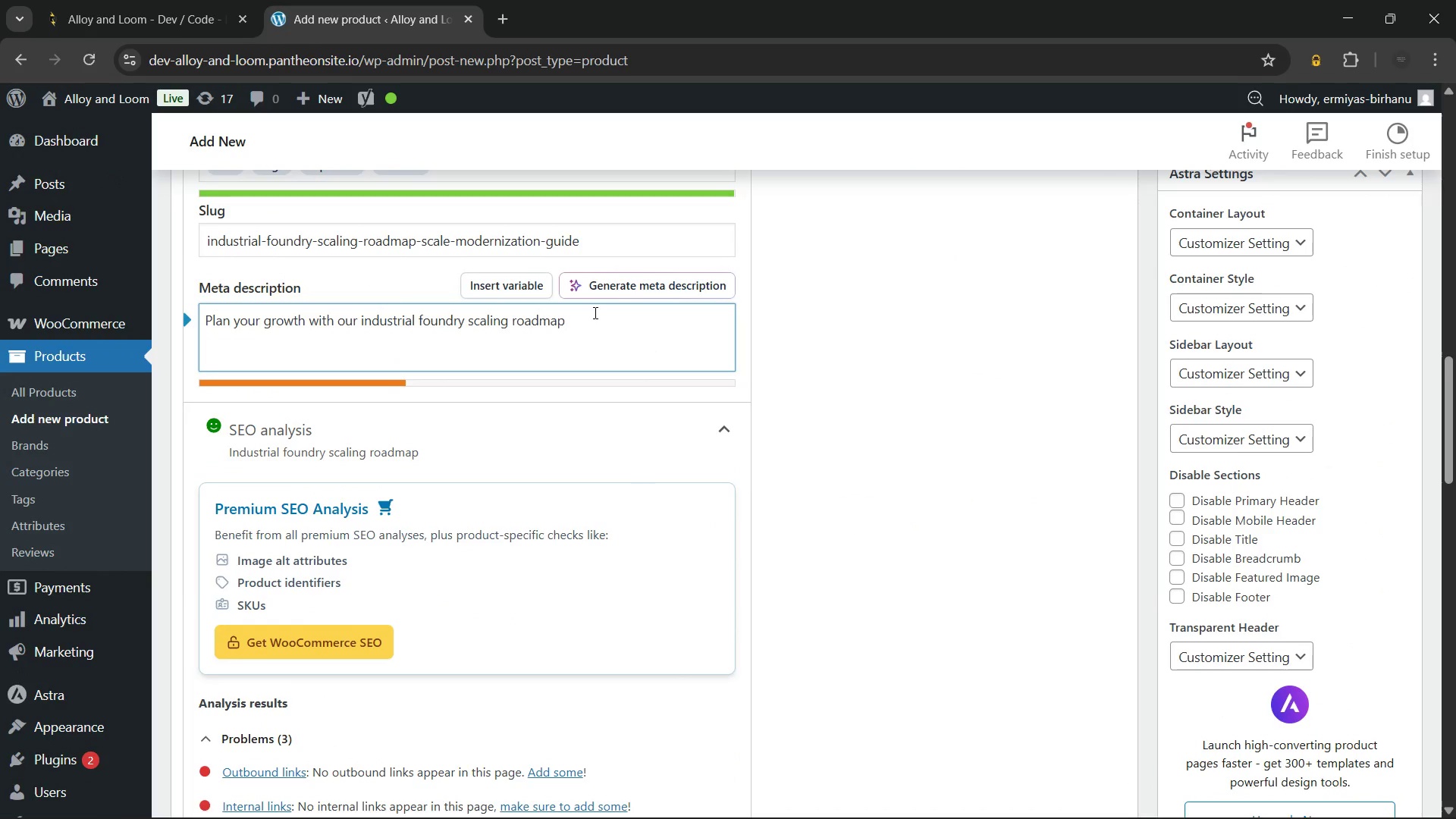 
type(. Expert guidance on modernizing legacy)
 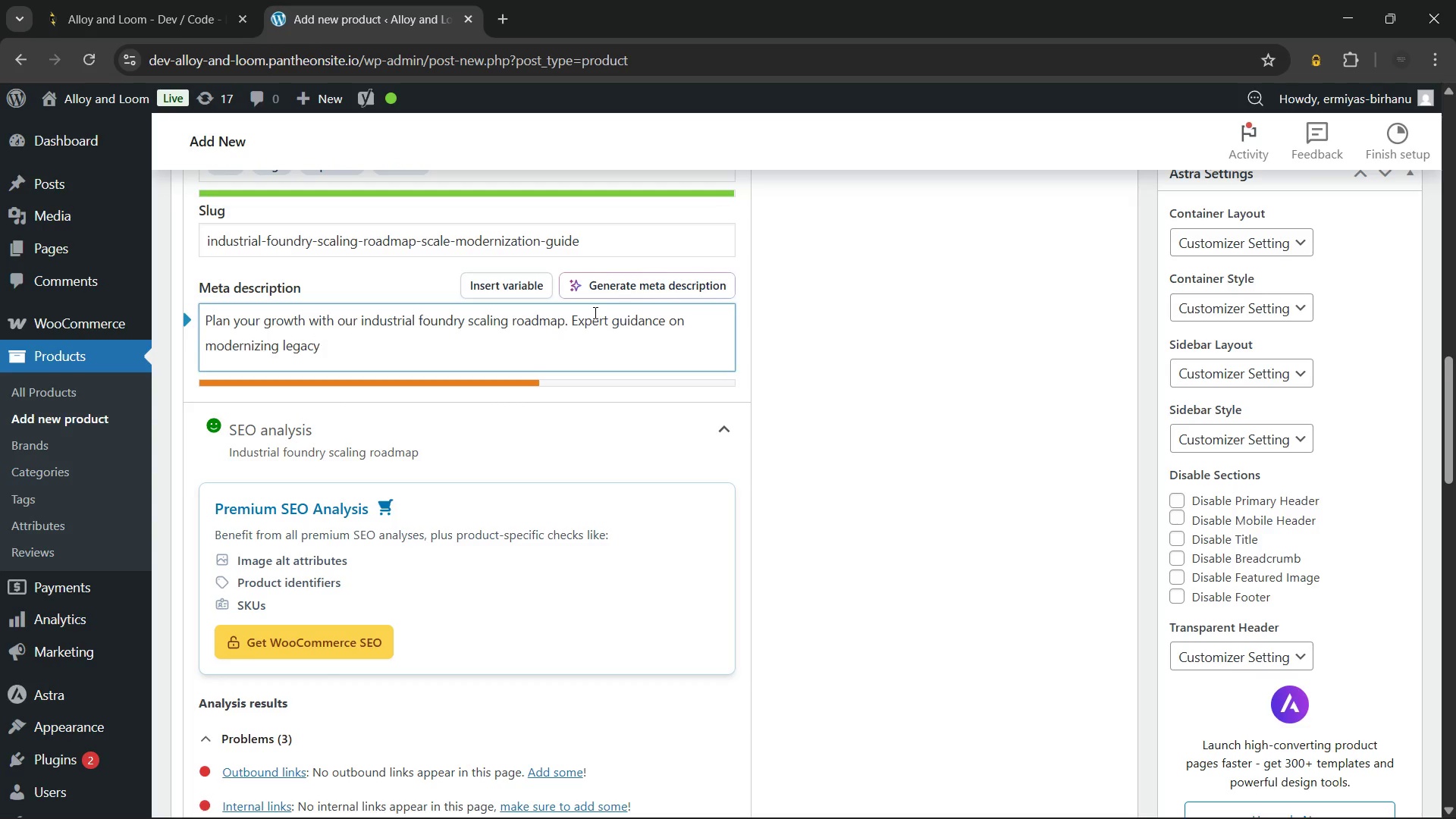 
type( metalwork. Purchase the scaling roadmap now.)
 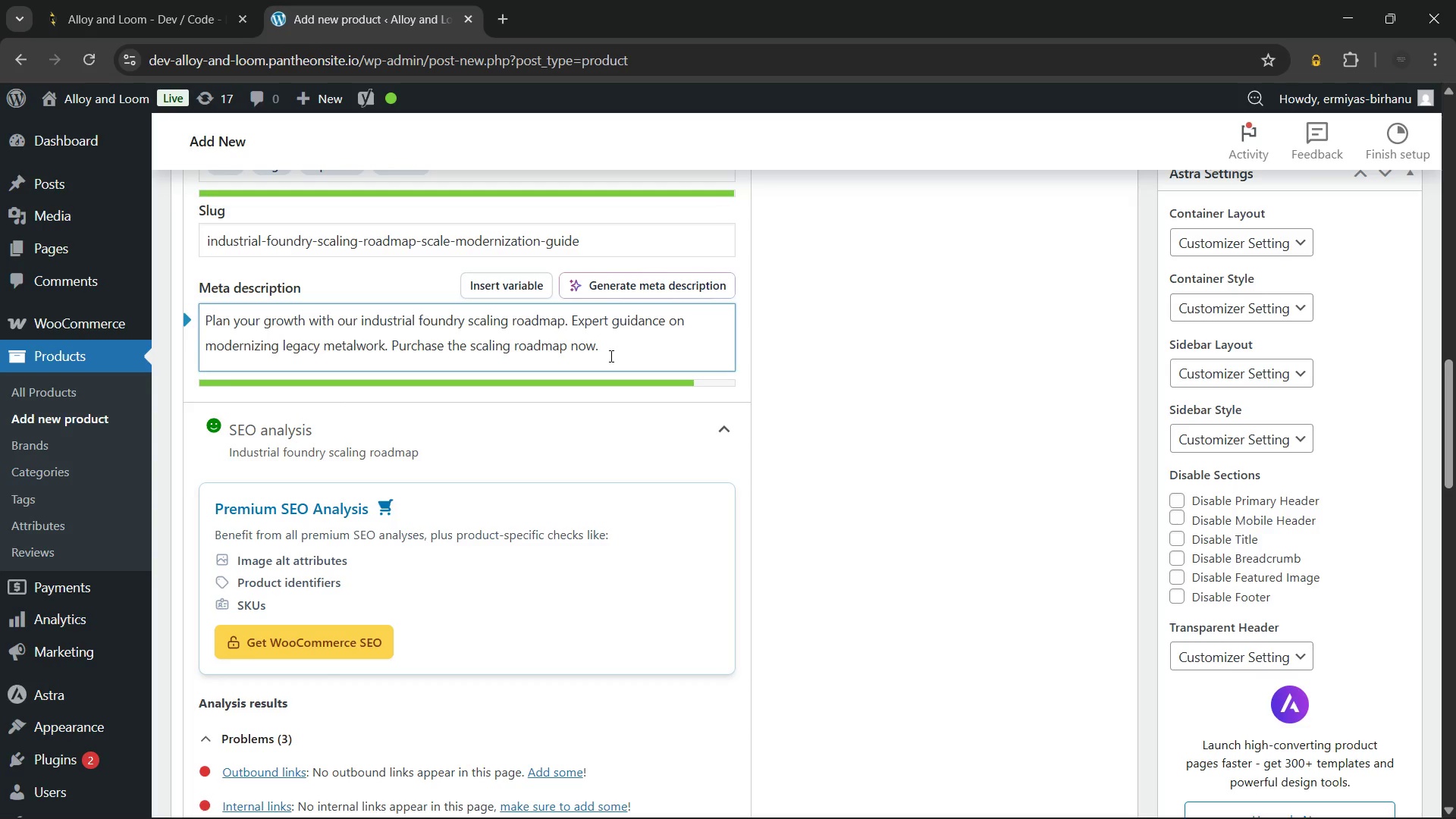 
wait(13.22)
 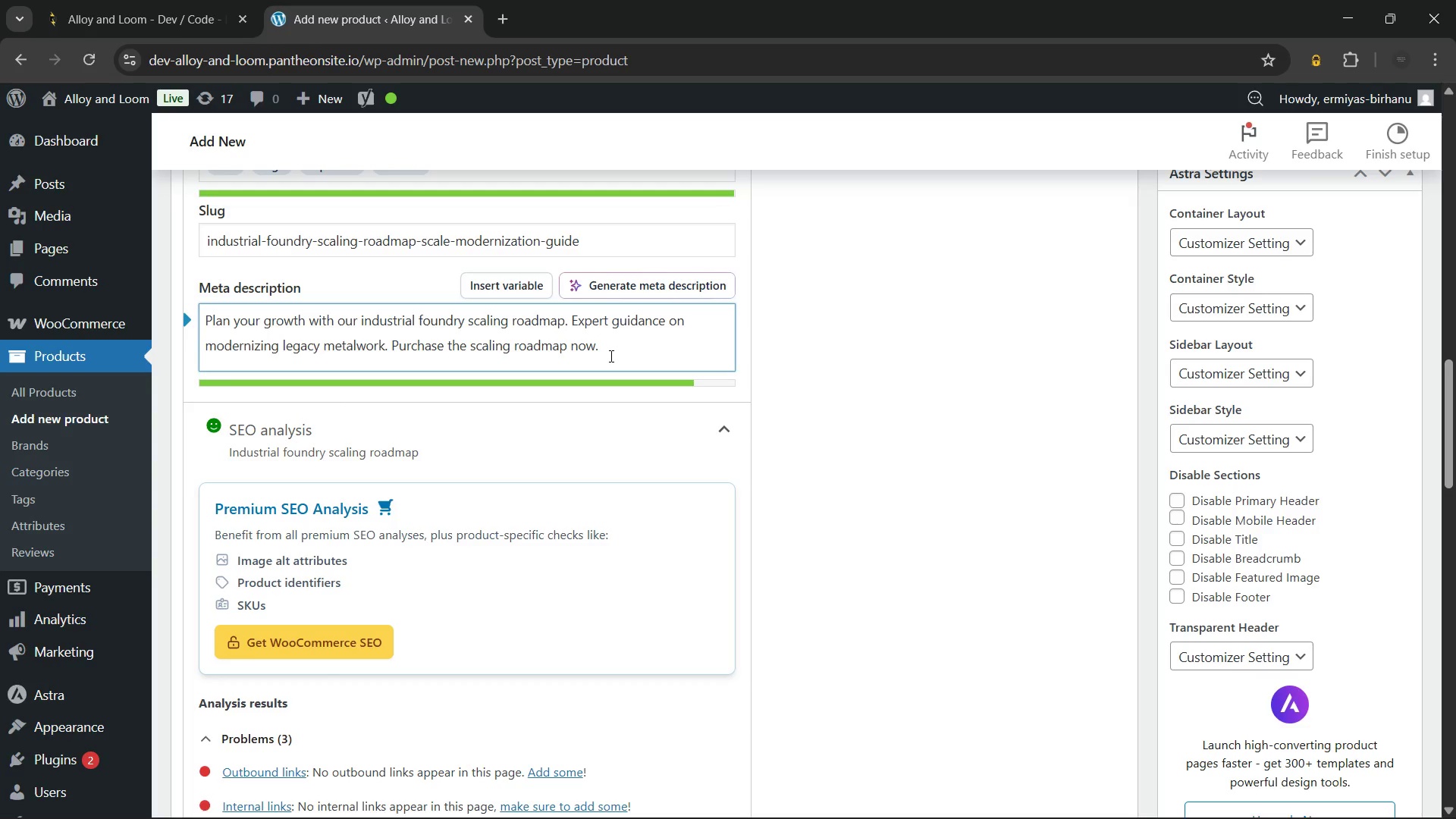 
left_click([235, 224])
 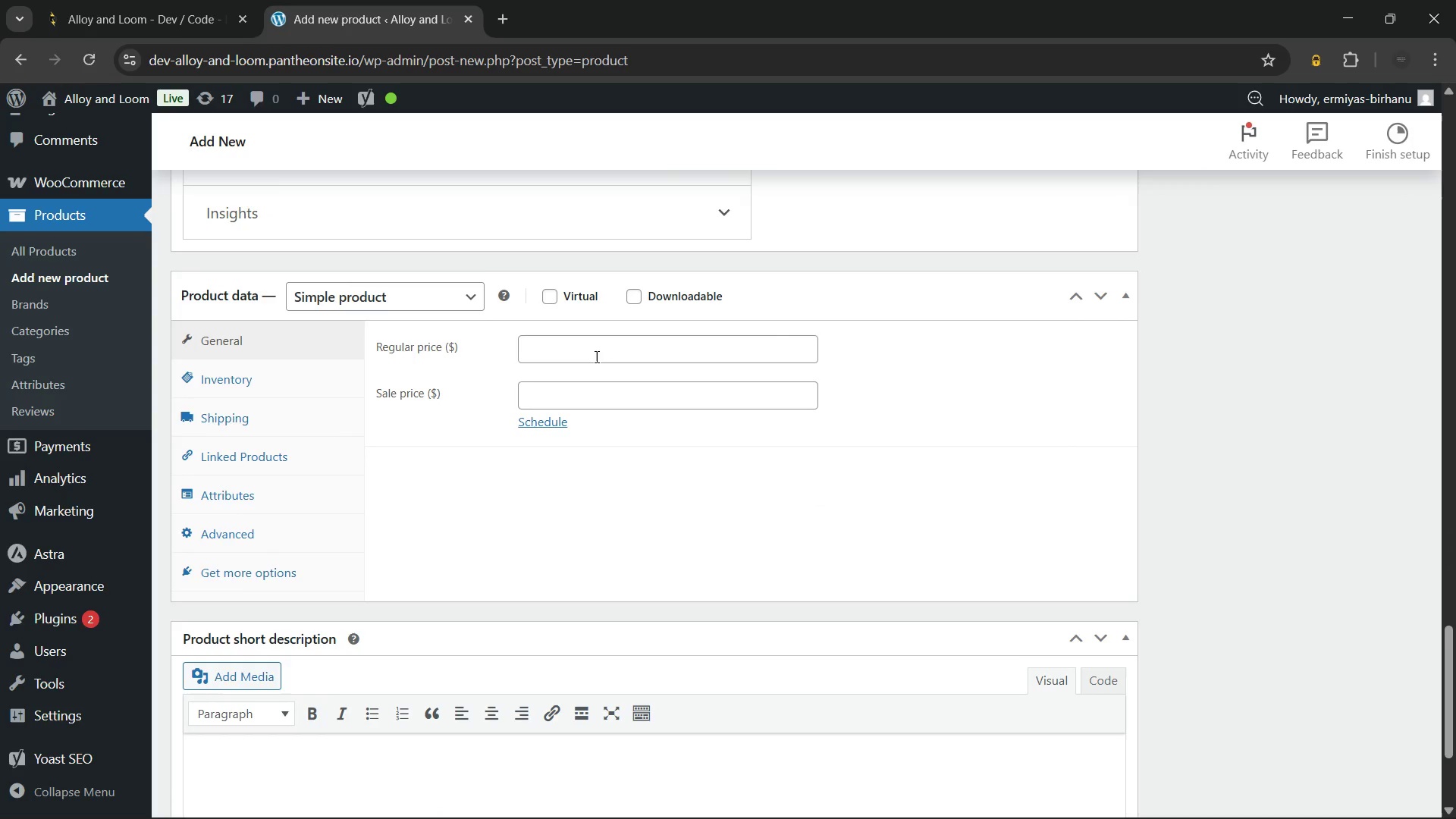 
left_click([551, 304])
 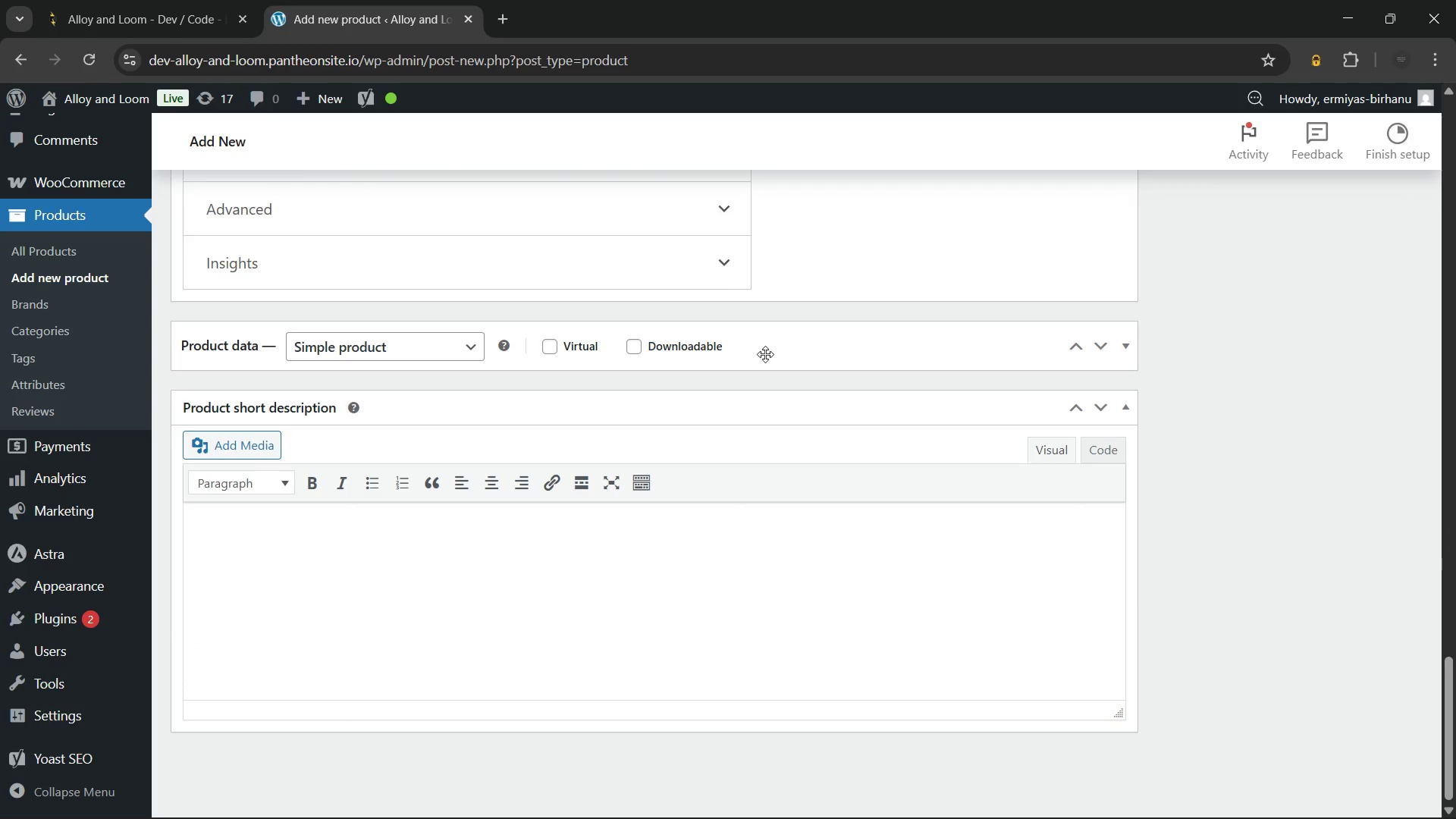 
left_click([766, 354])
 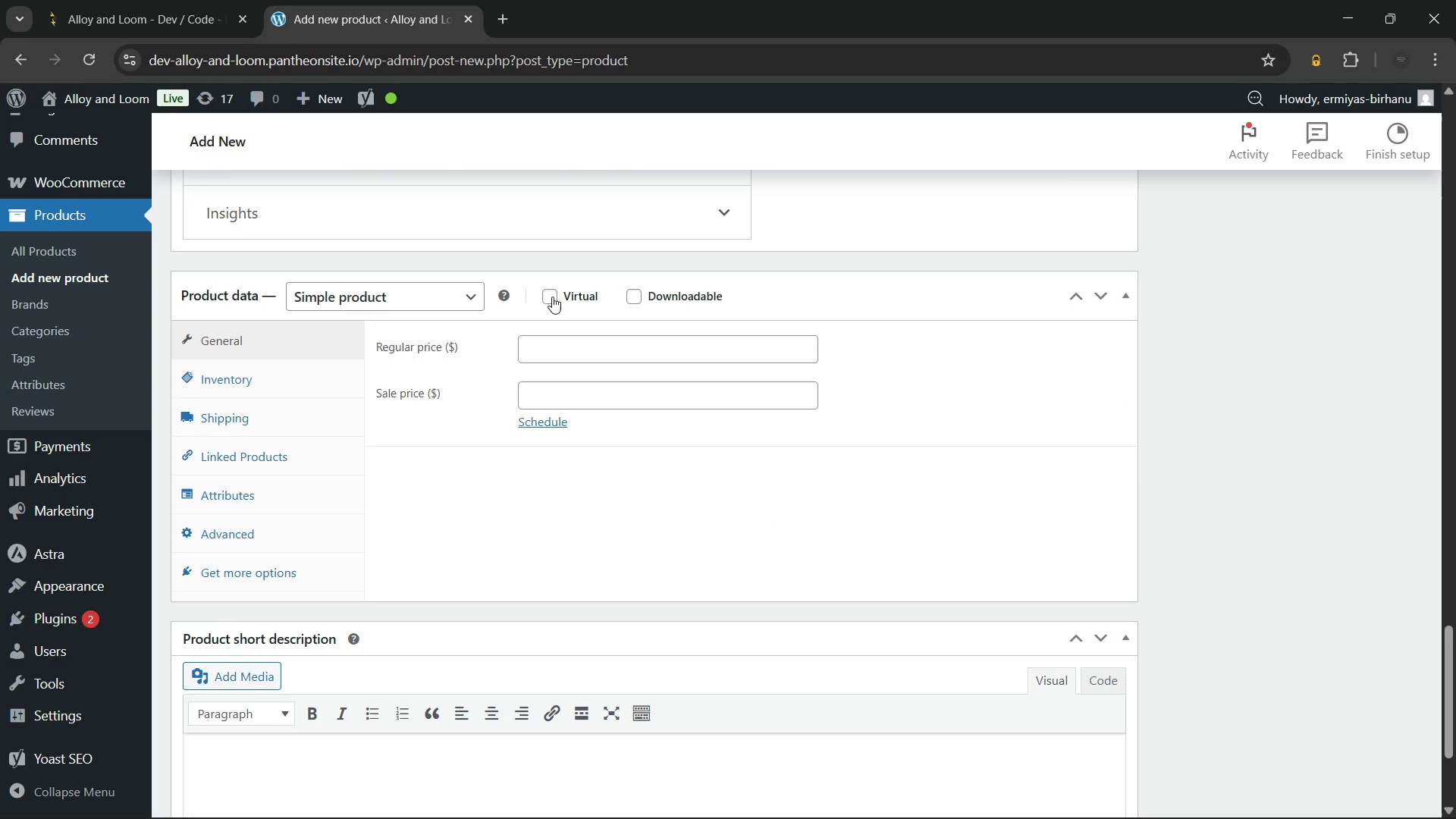 
left_click([554, 297])
 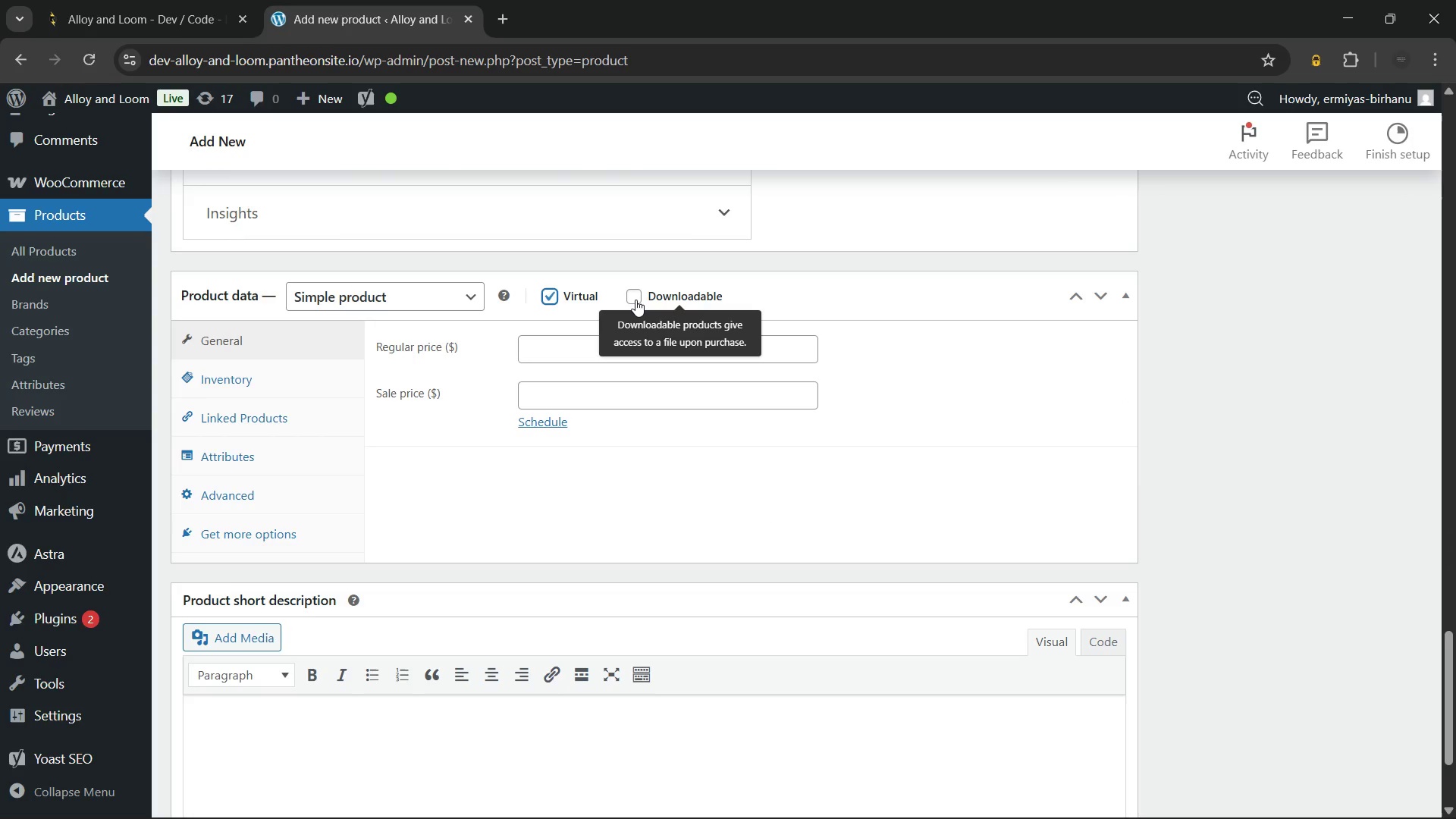 
left_click([635, 300])
 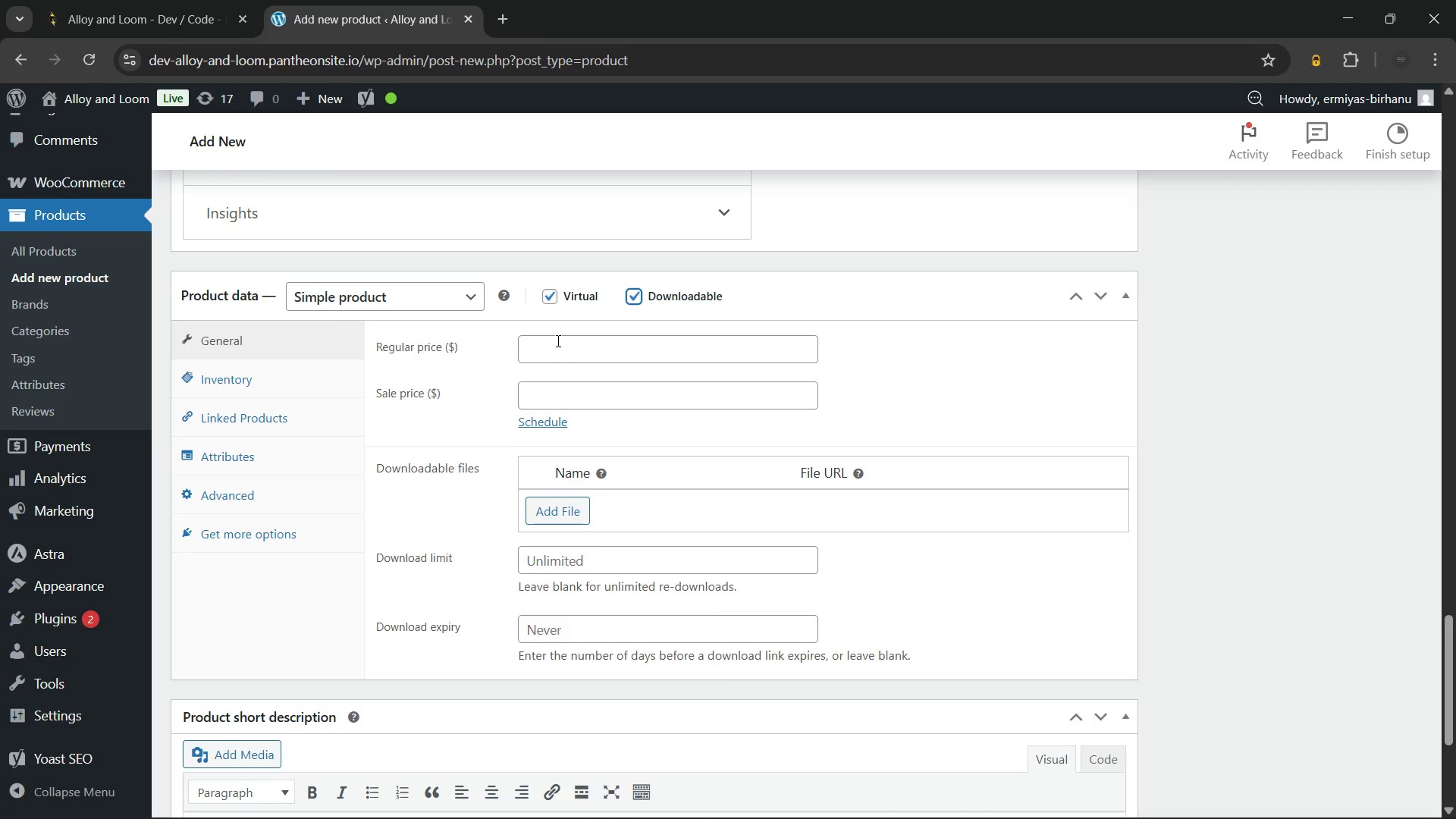 
left_click([557, 340])
 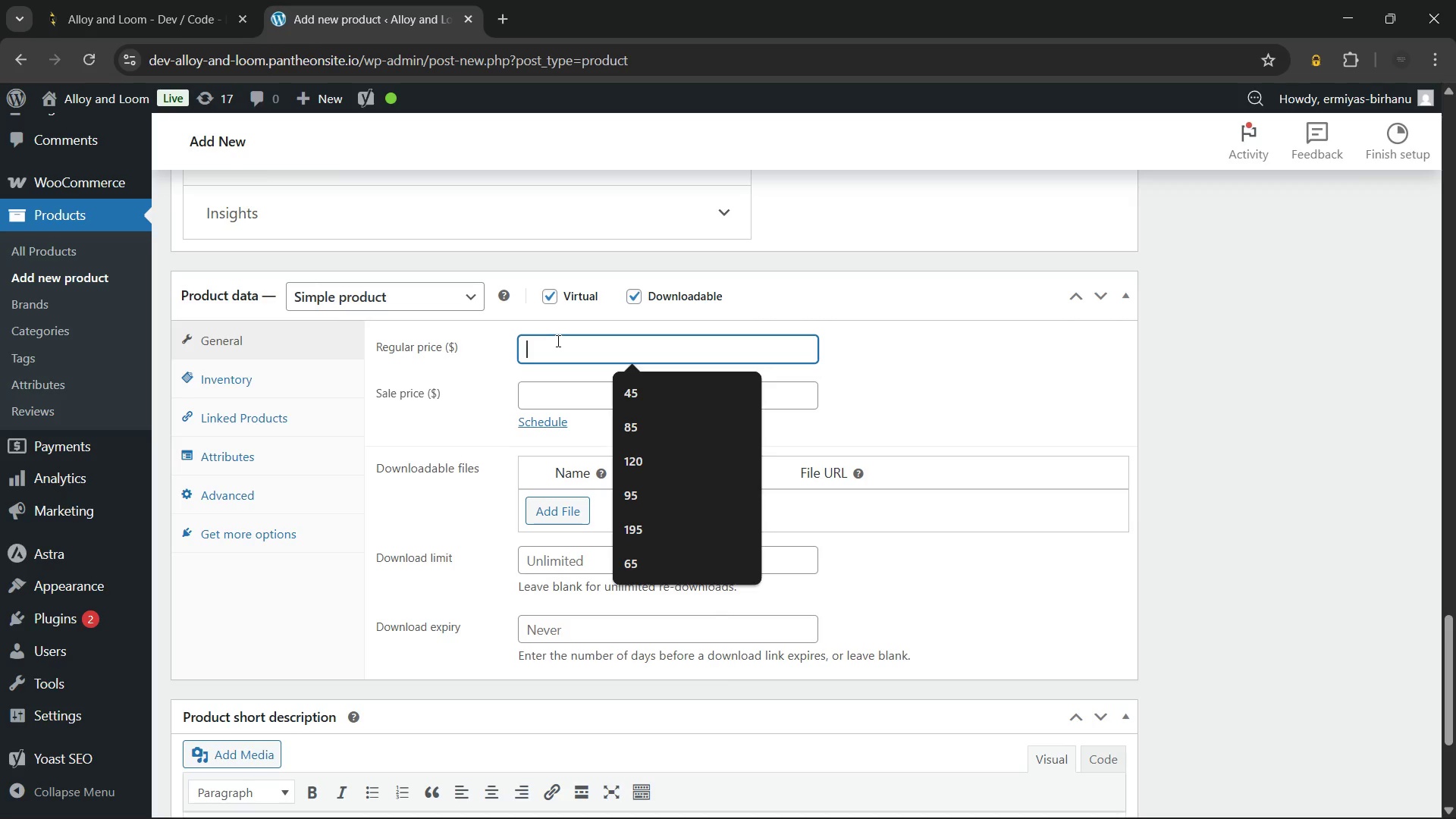 
key(Numpad5)
 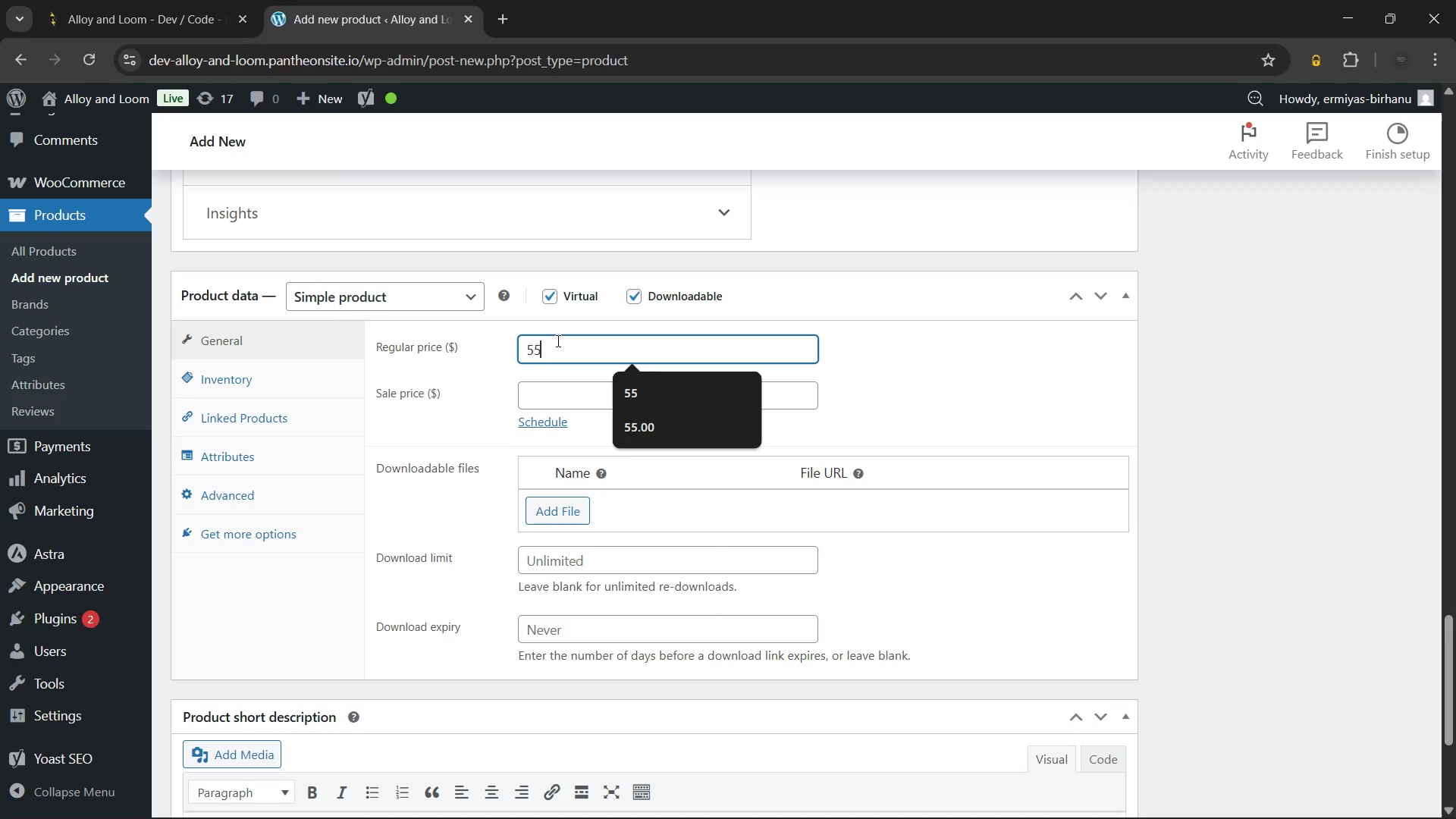 
key(Numpad5)
 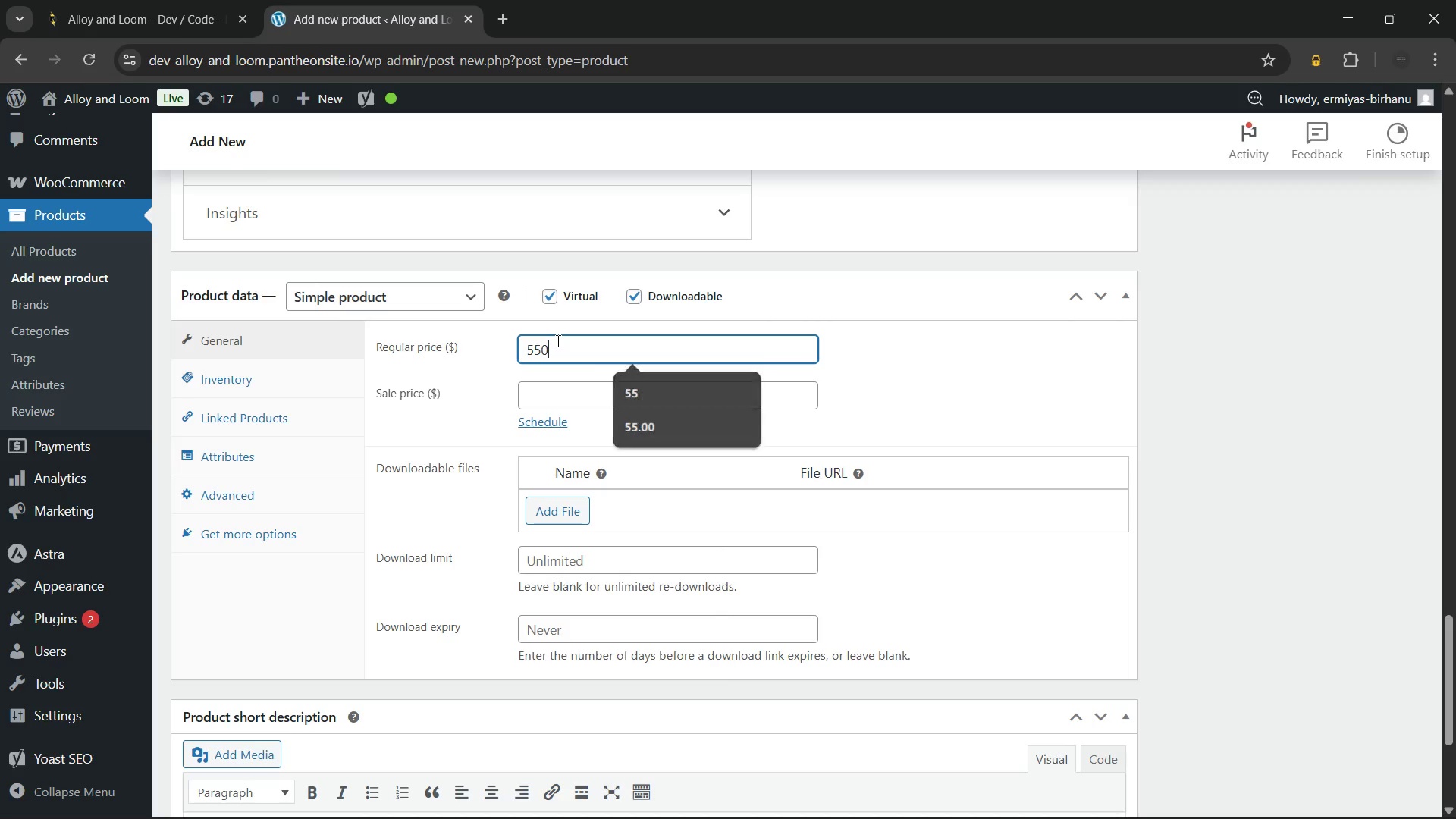 
key(Numpad0)
 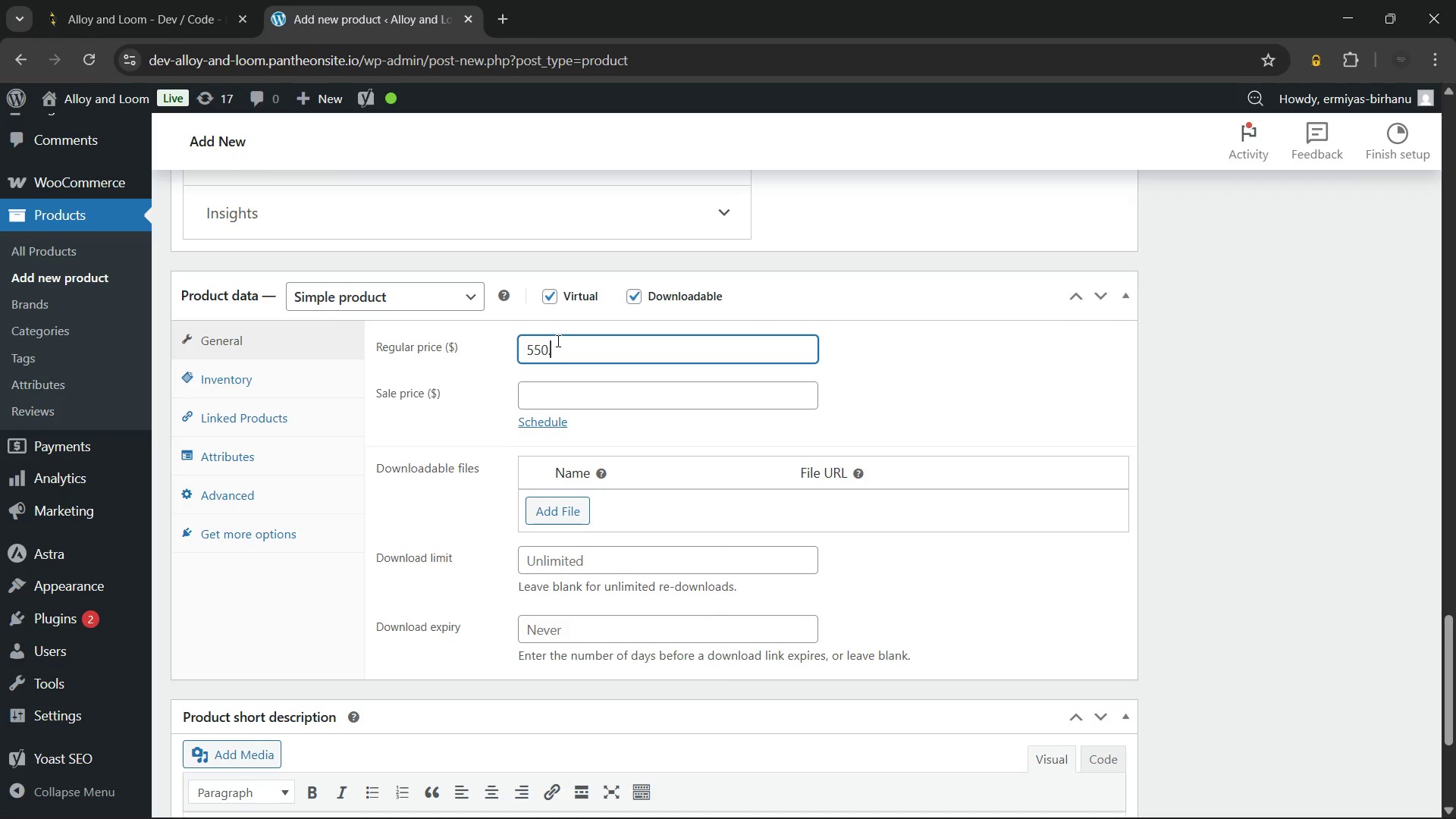 
key(NumpadDecimal)
 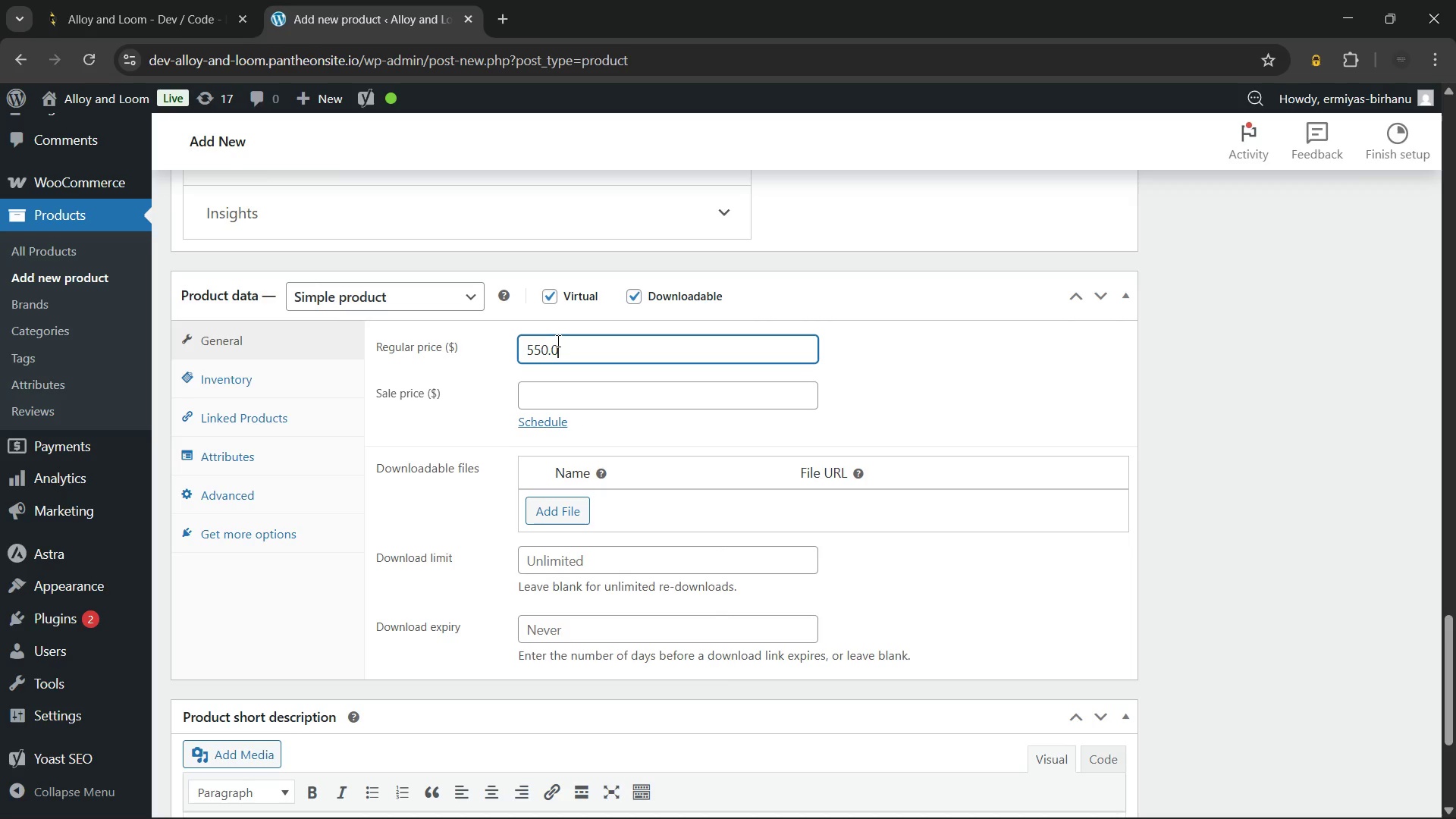 
key(Numpad0)
 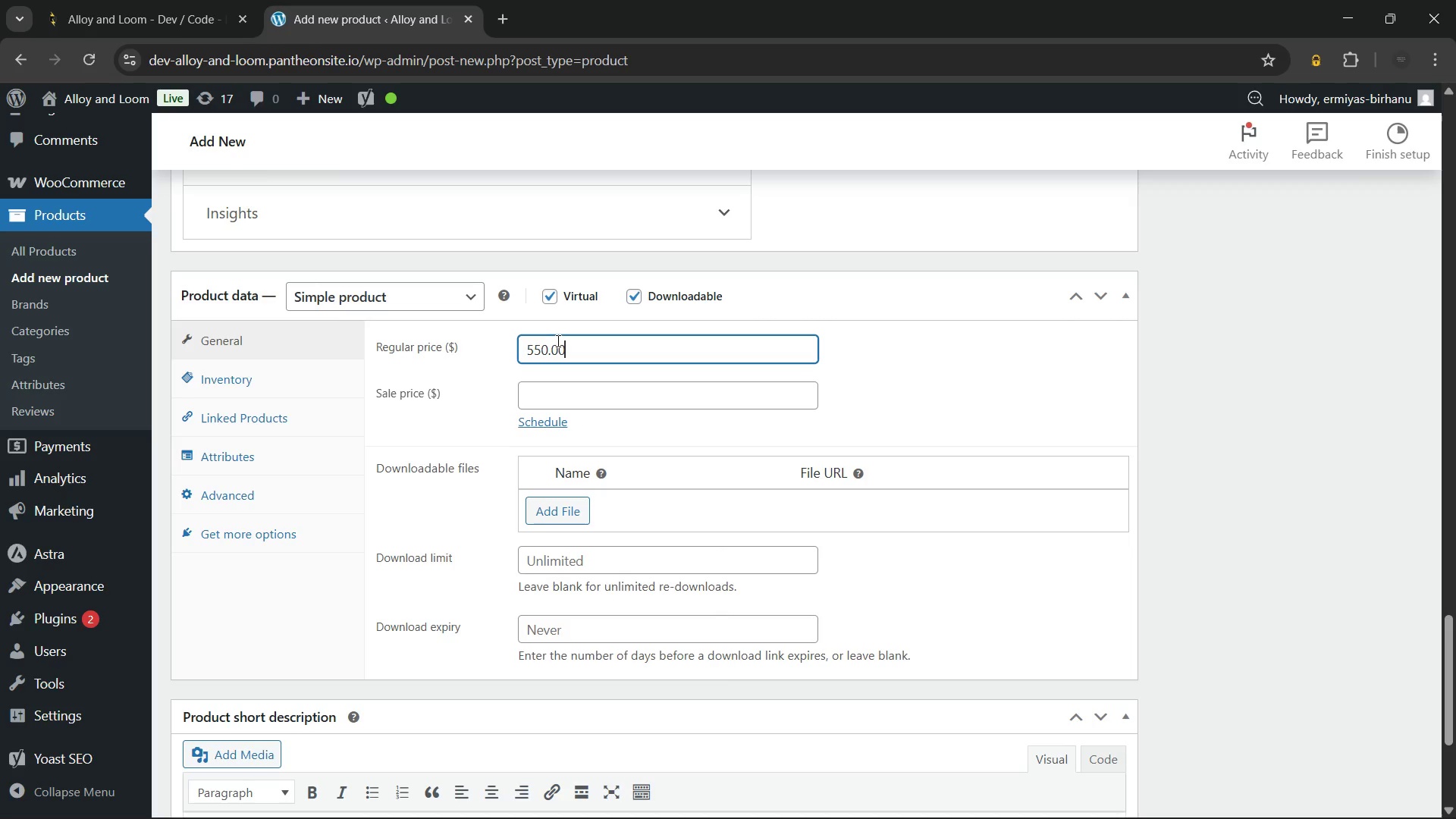 
key(Numpad0)
 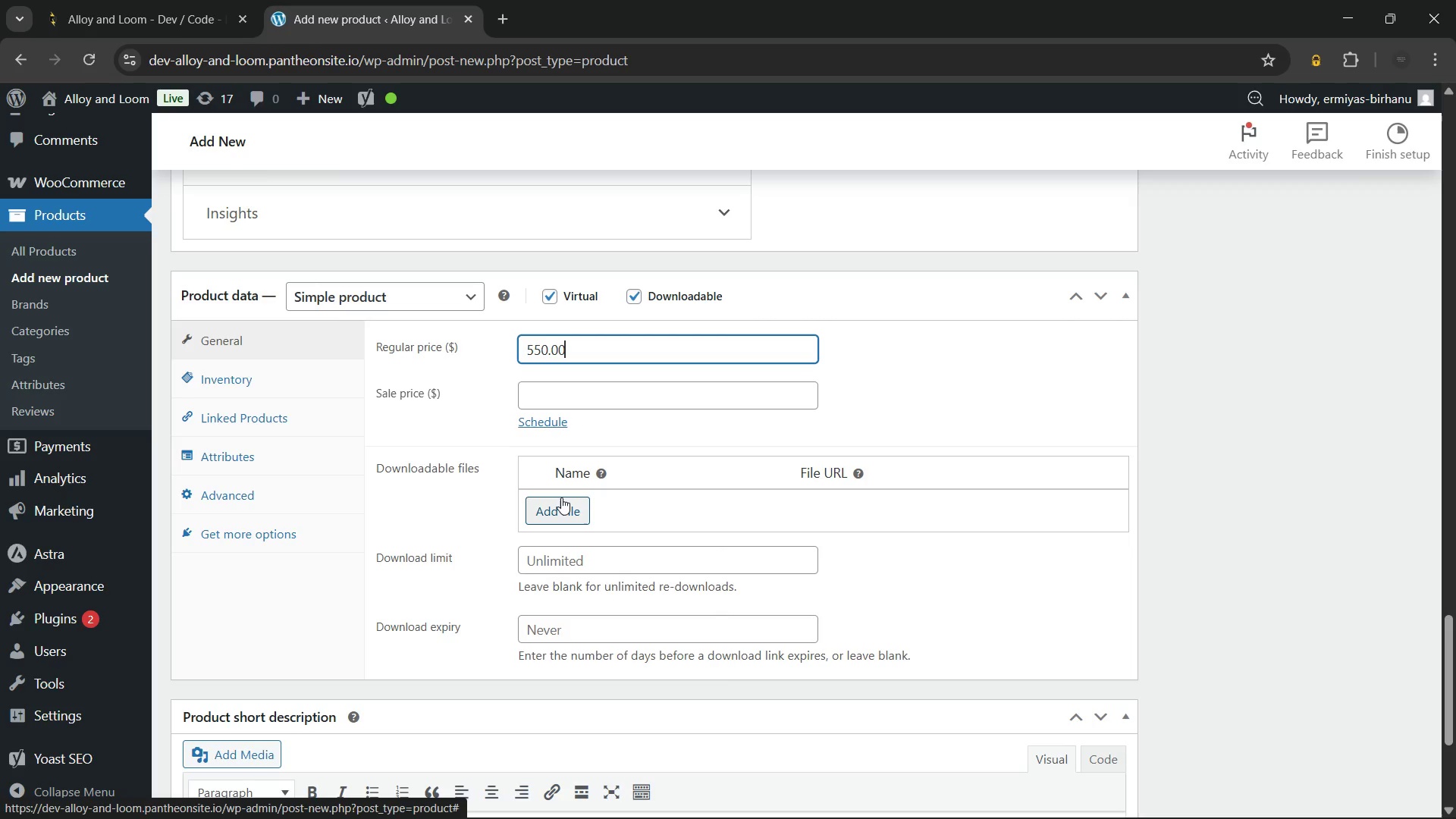 
left_click([558, 504])
 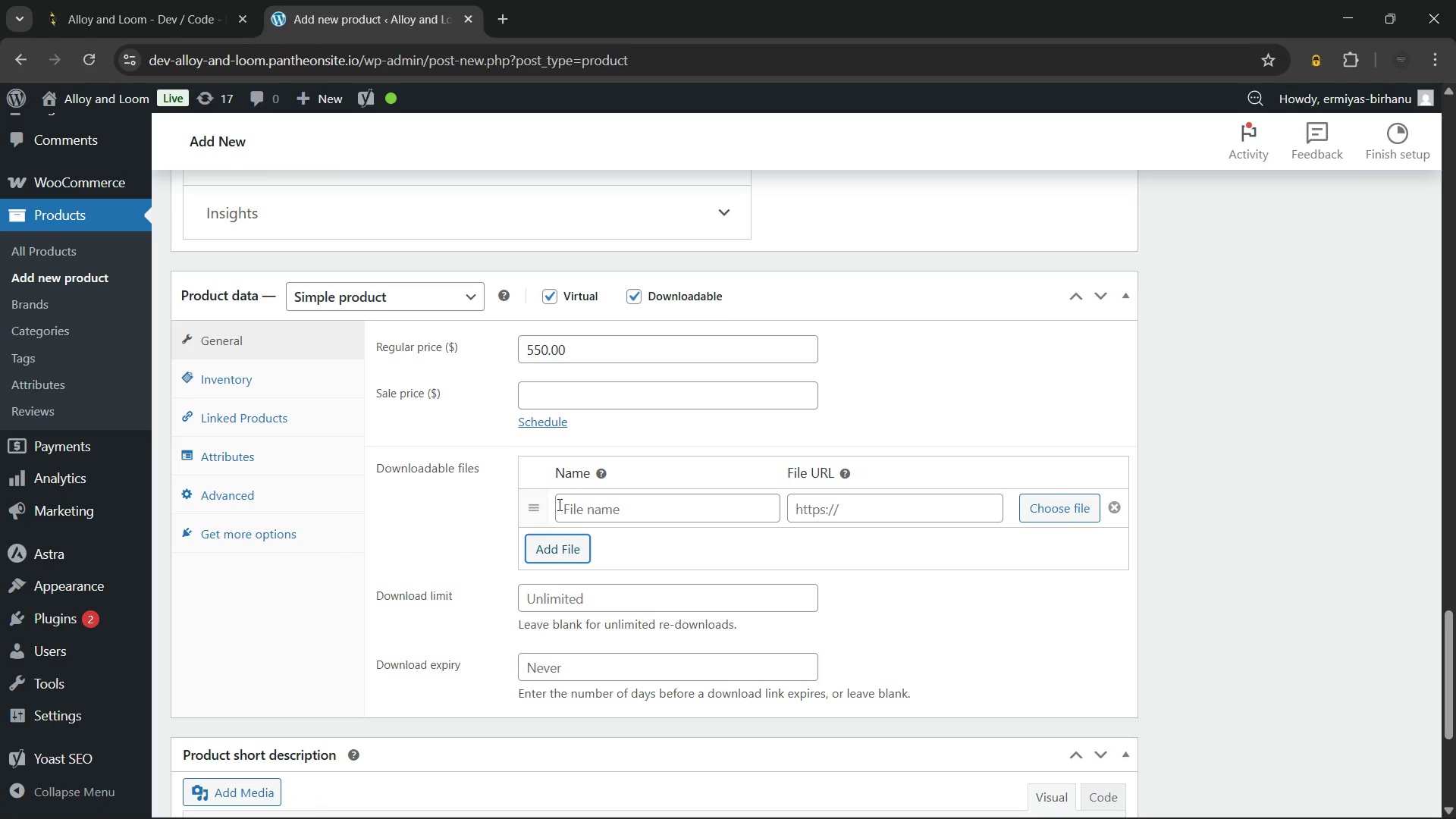 
wait(10.44)
 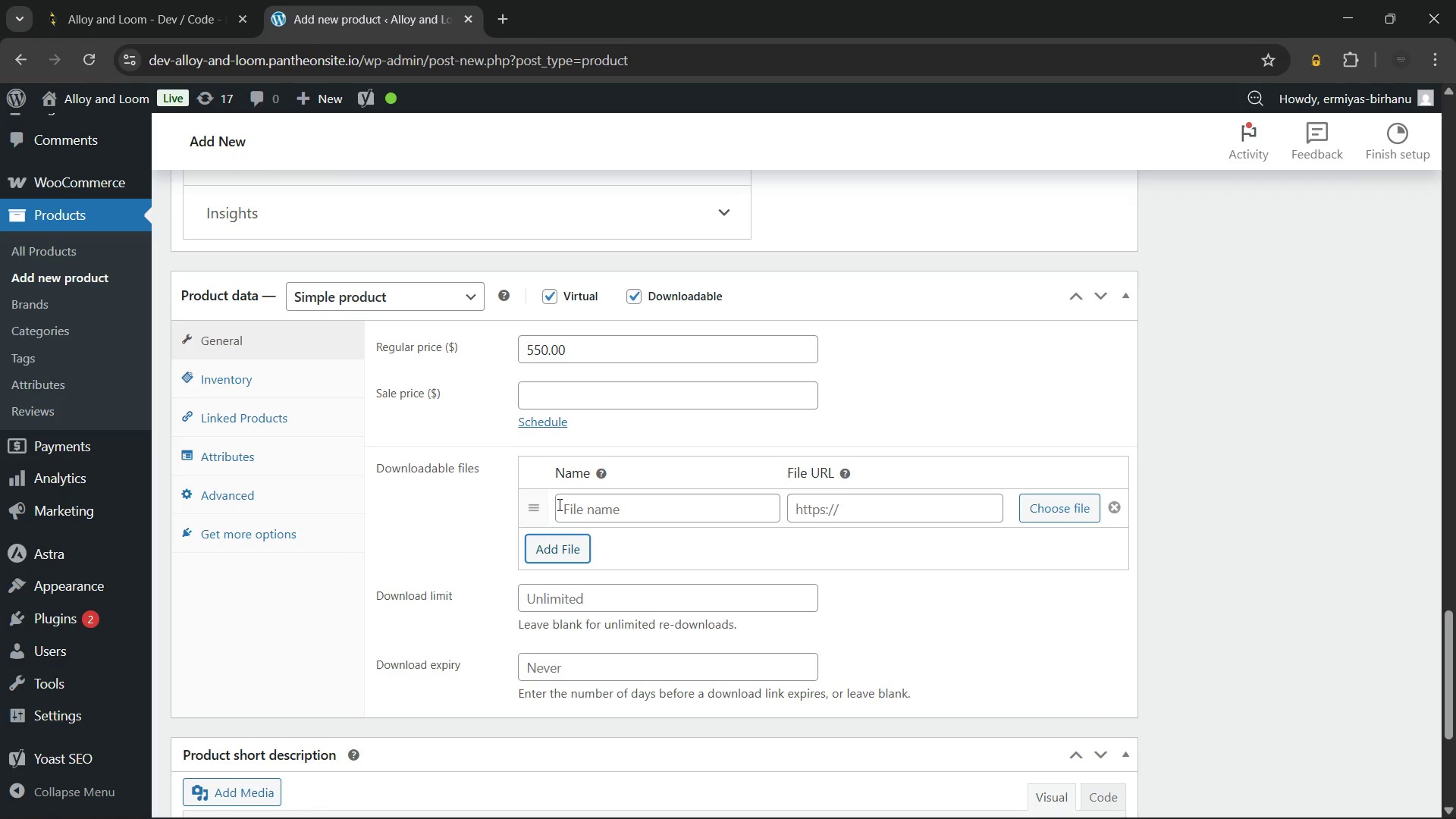 
key(Shift+ShiftLeft)
 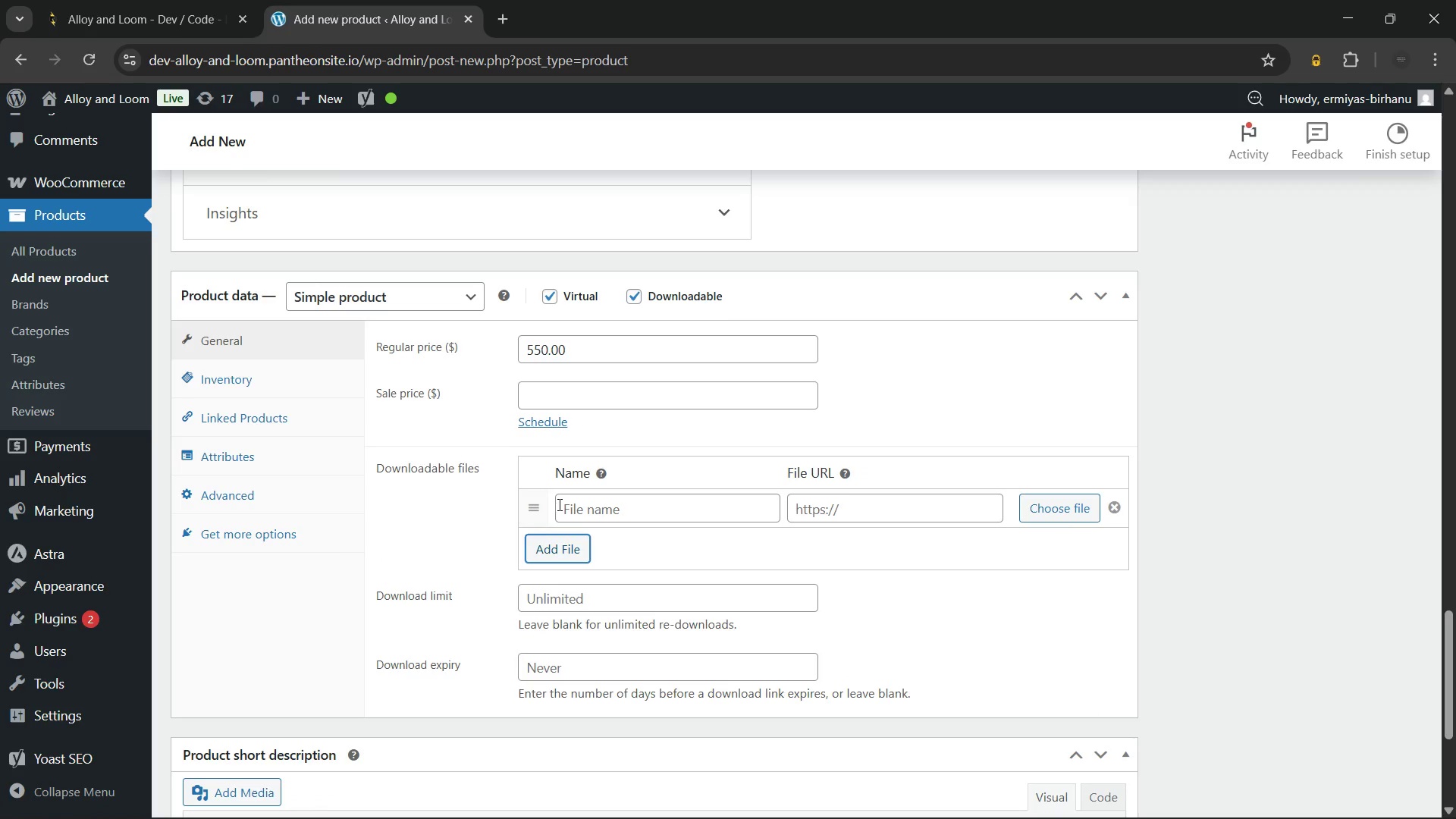 
key(Shift+ShiftLeft)
 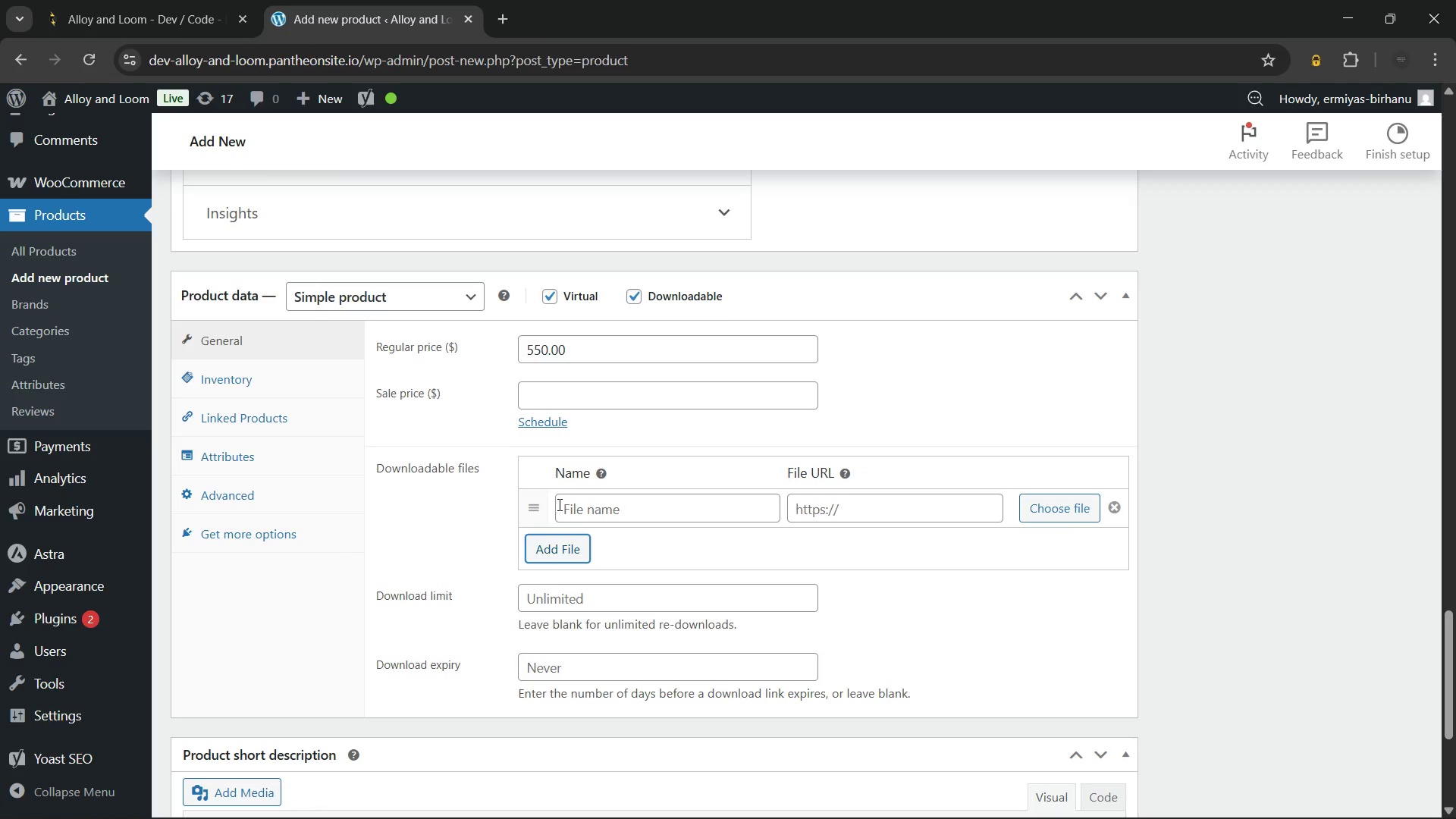 
key(Shift+I)
 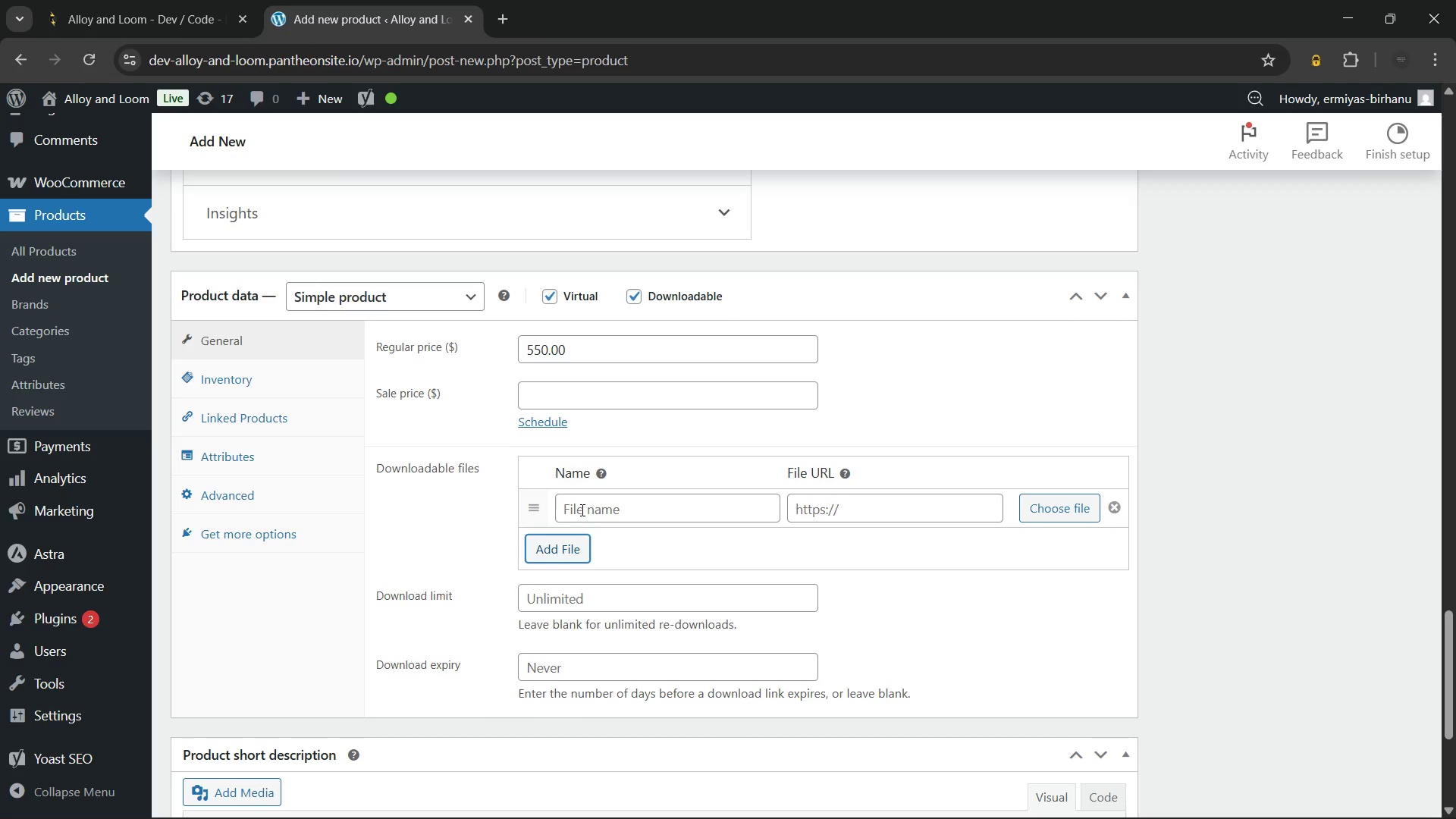 
left_click([581, 510])
 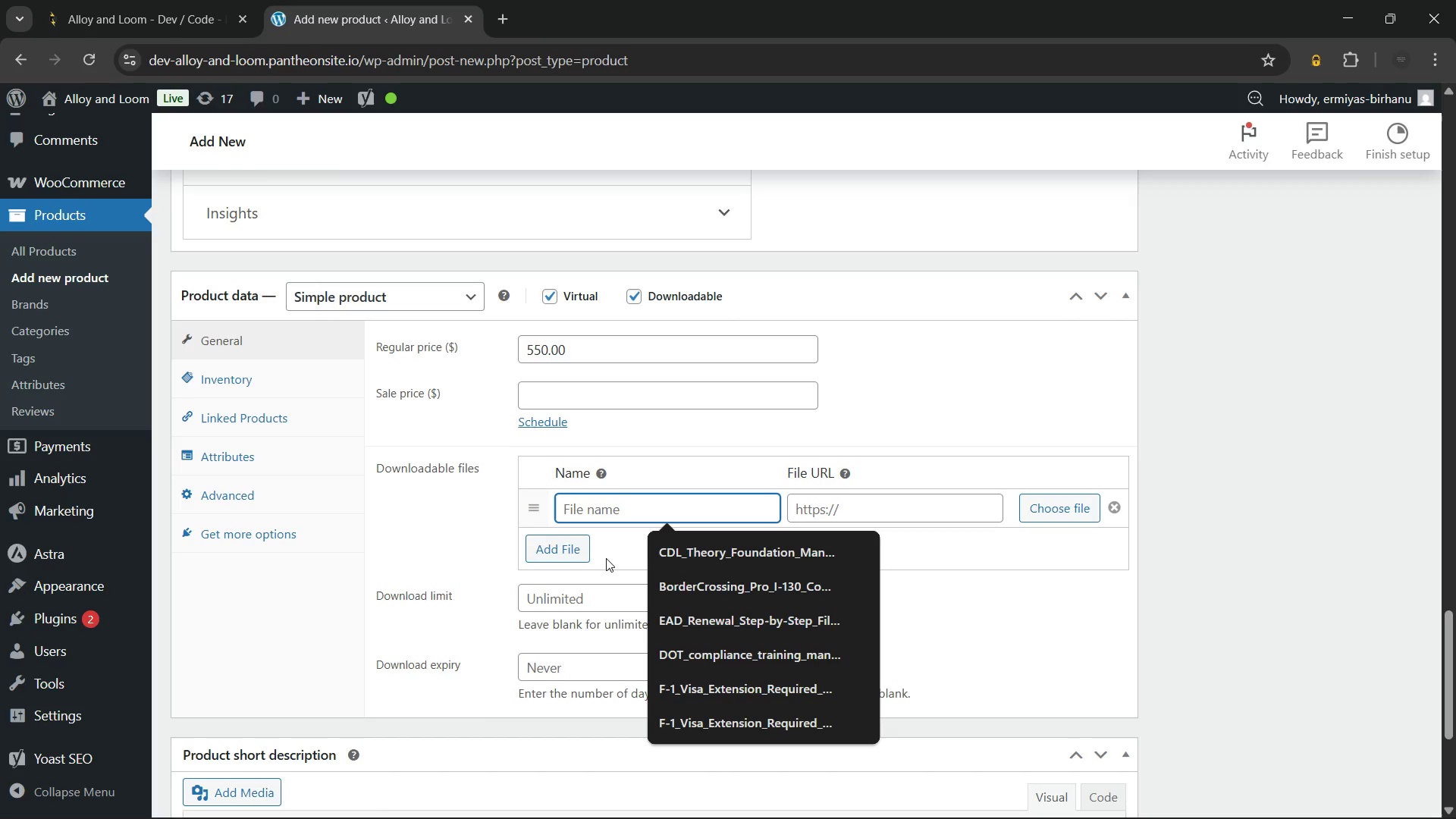 
type(Industrial_foundry-)
key(Backspace)
type(_scaling_roadmap_v1)
 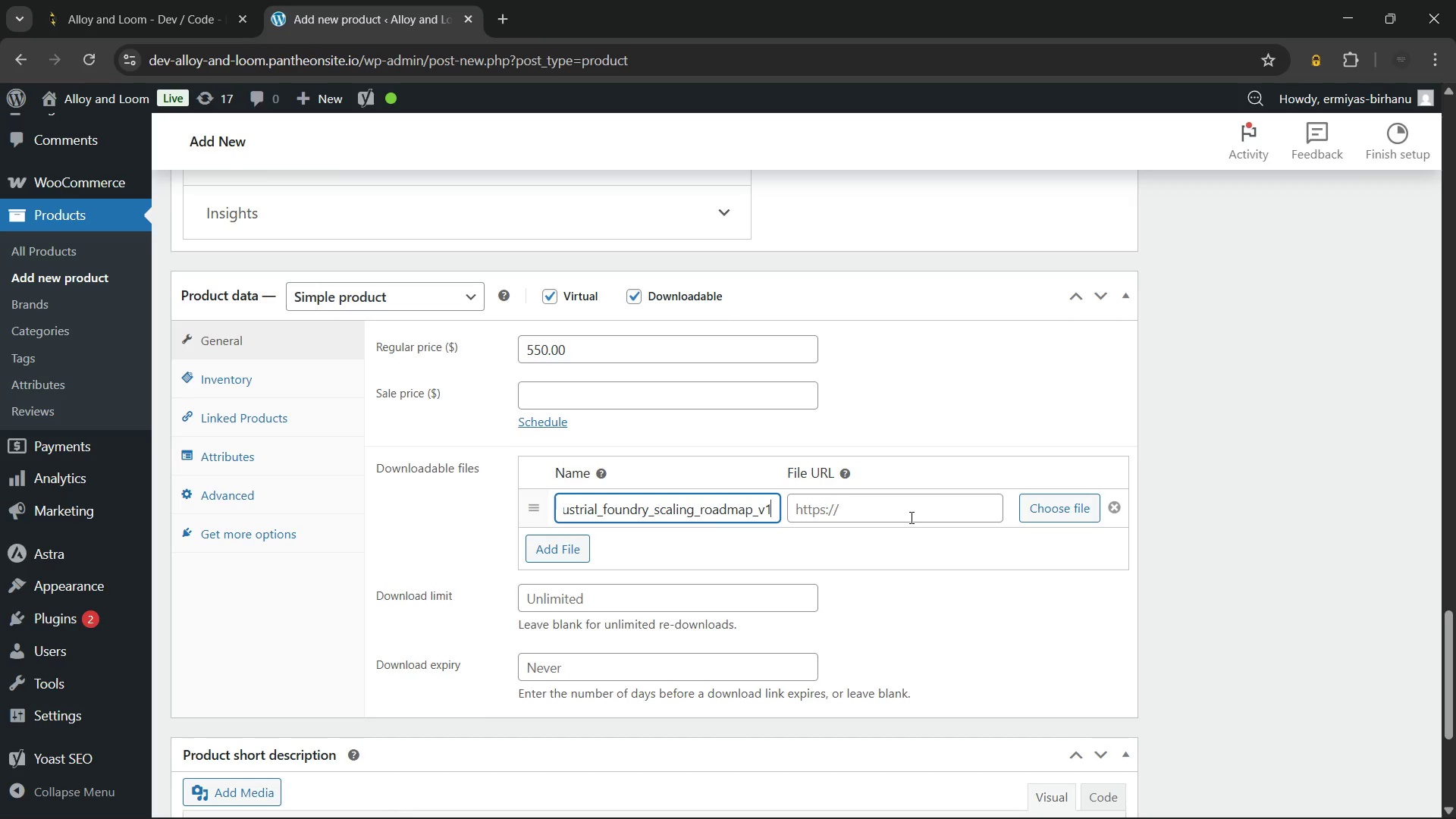 
left_click([918, 507])
 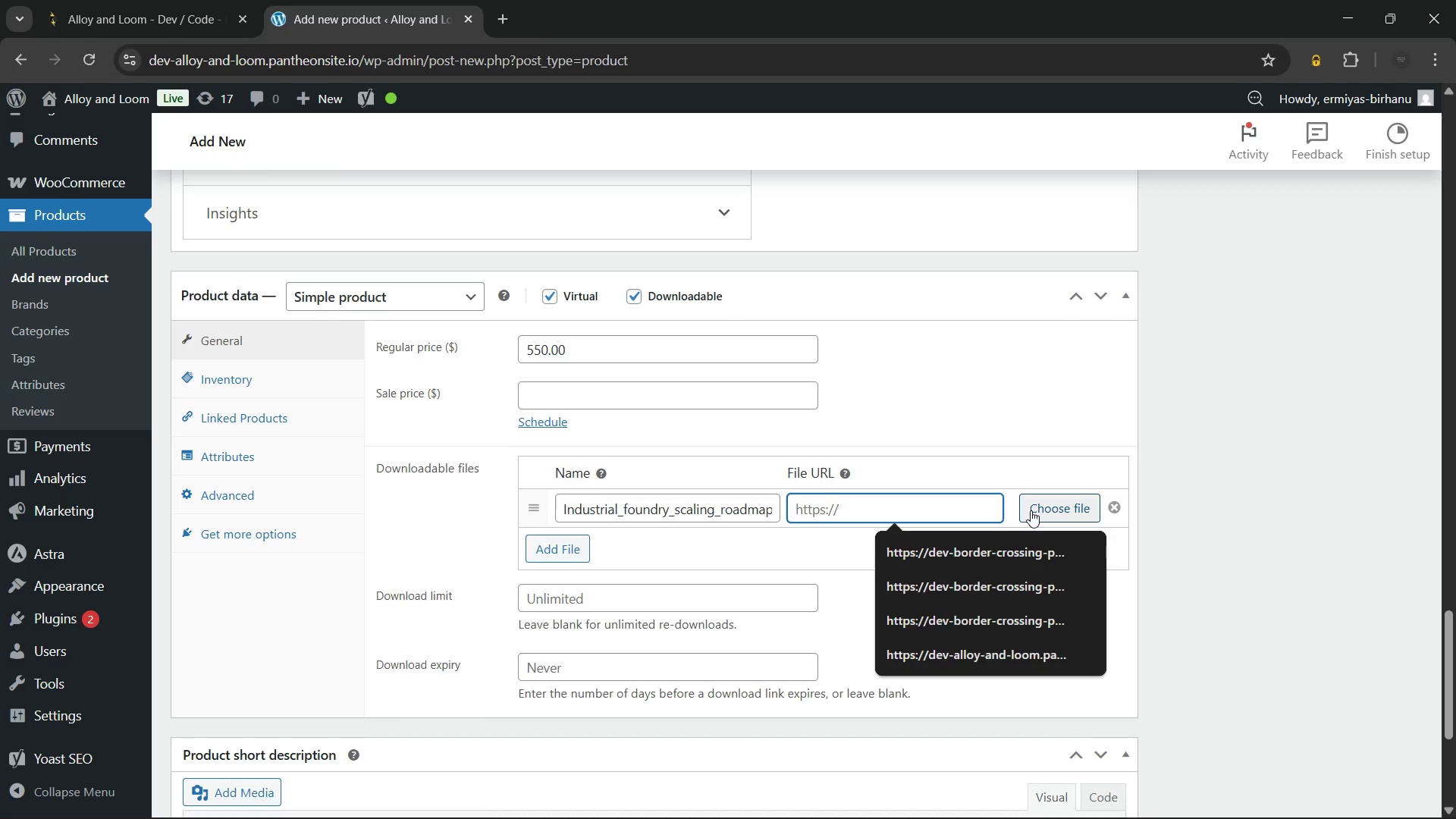 
left_click([1031, 510])
 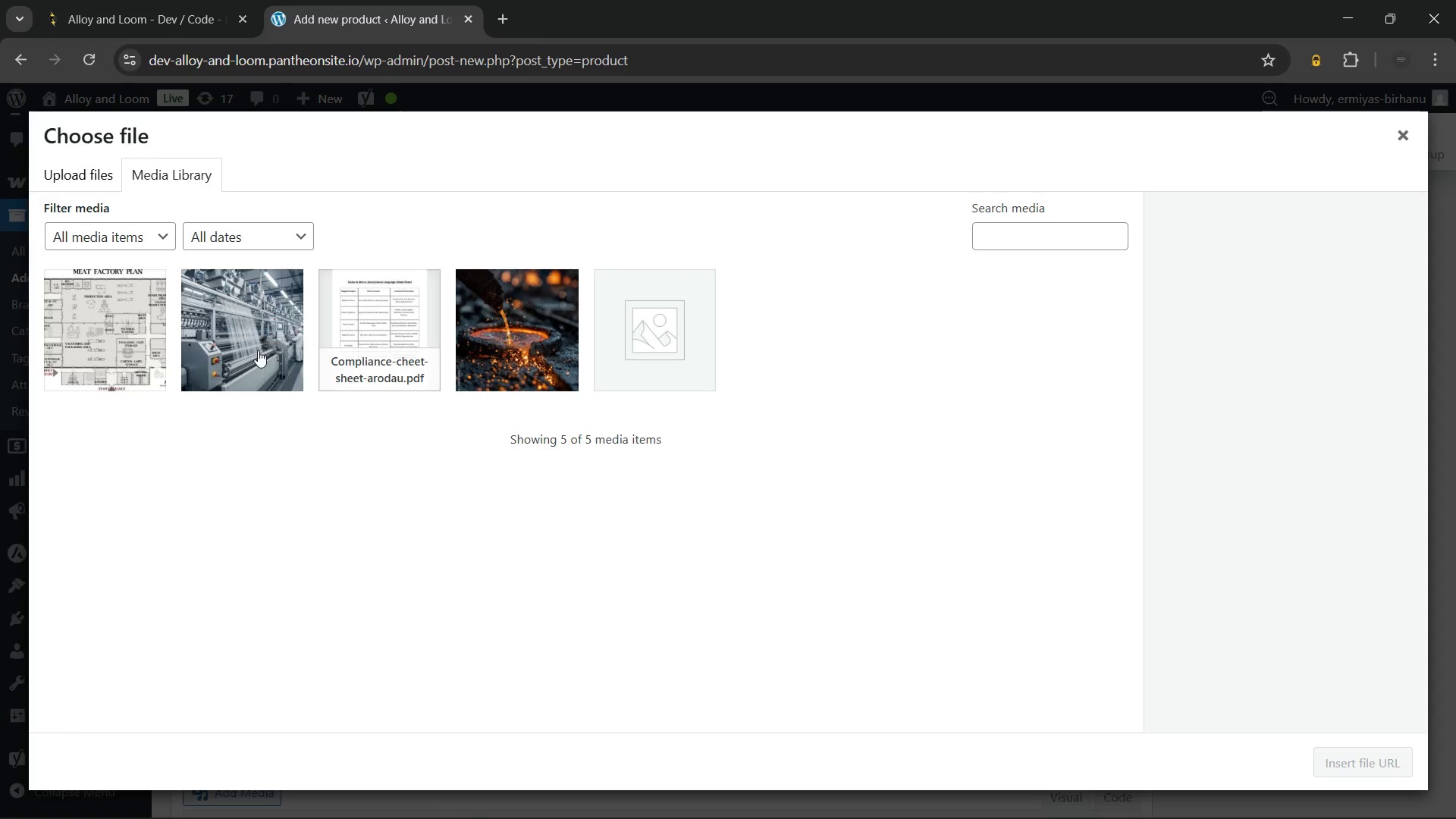 
left_click([413, 356])
 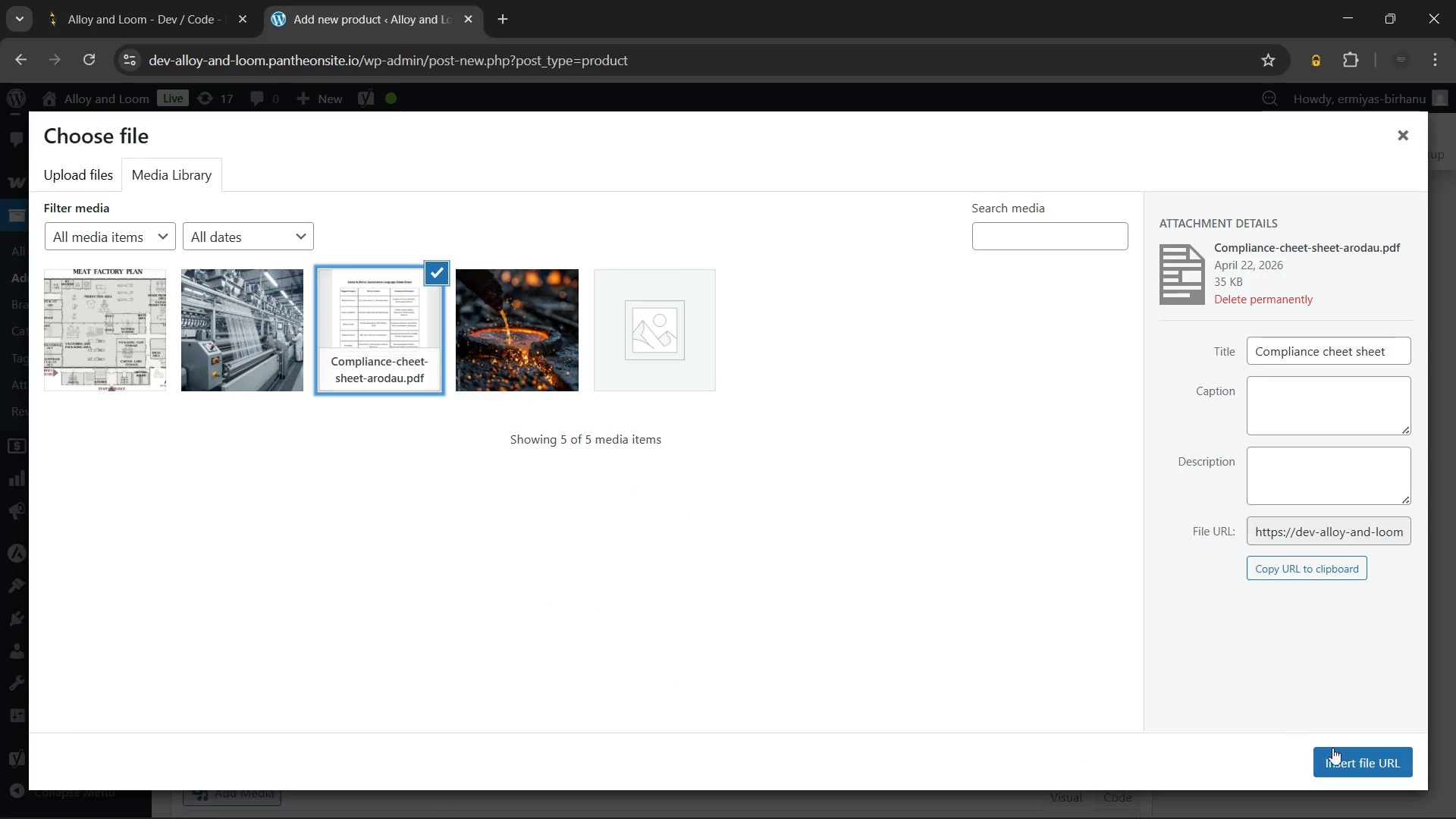 
left_click([1354, 765])
 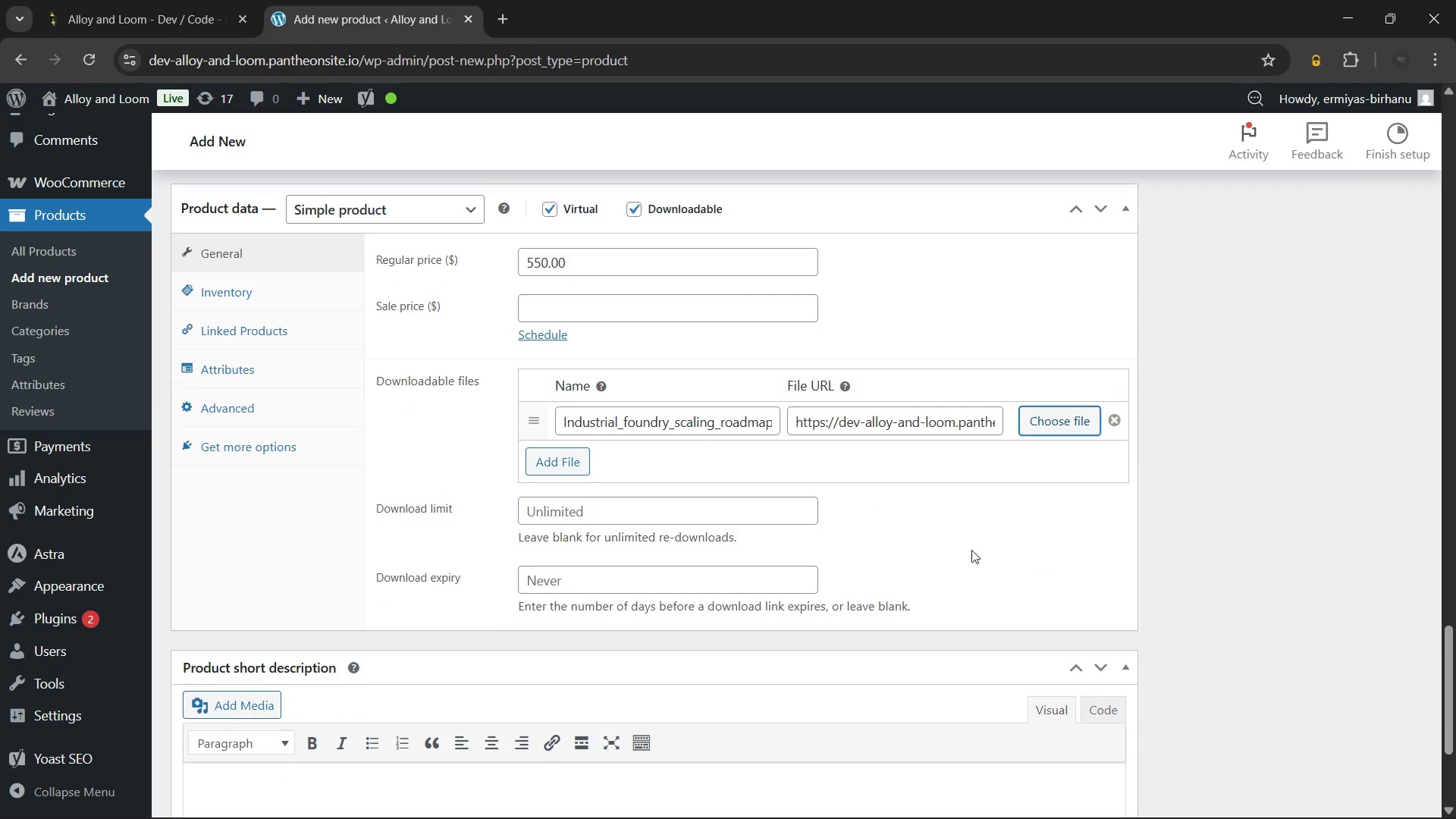 
left_click([667, 468])
 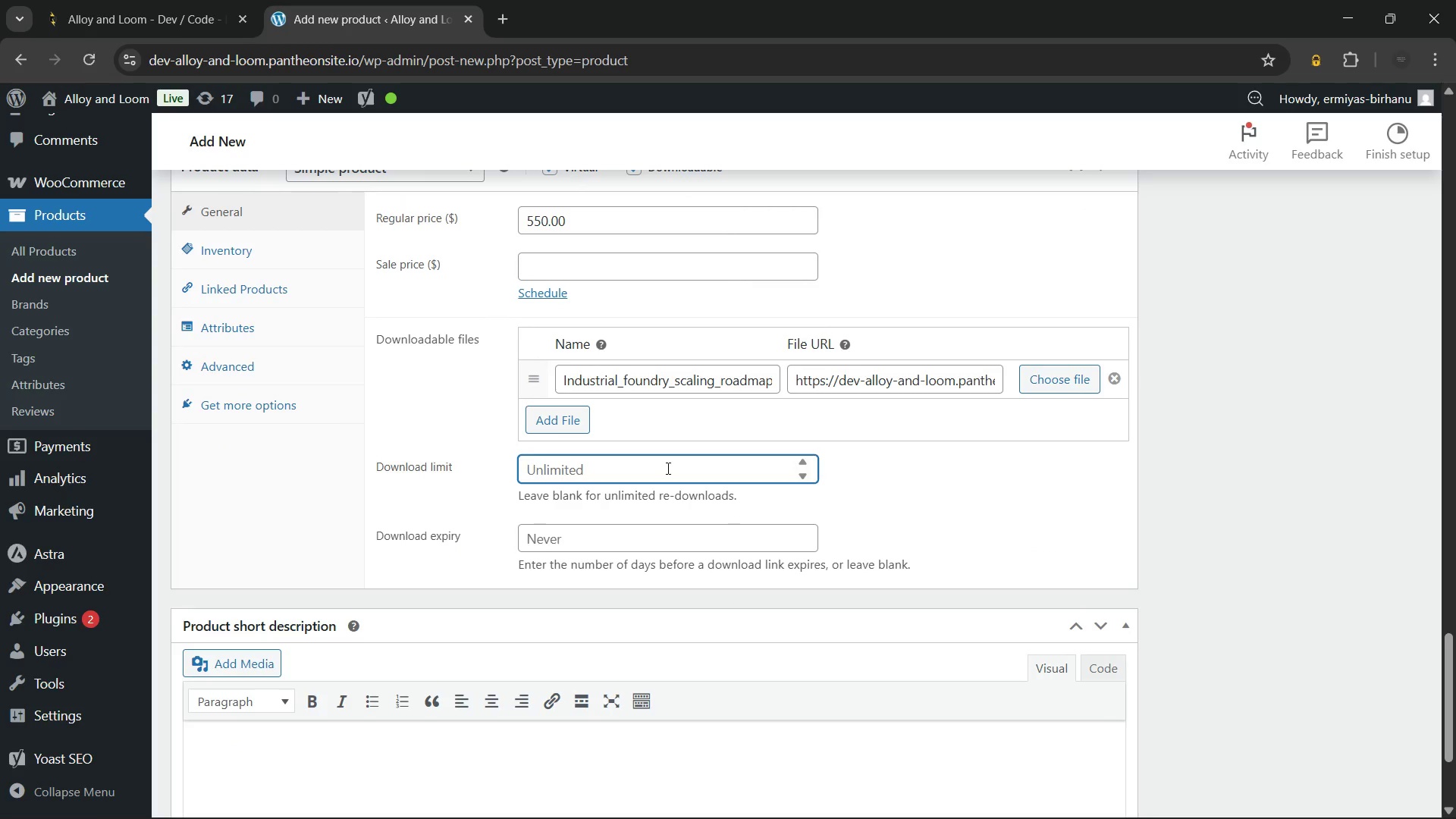 
key(Numpad3)
 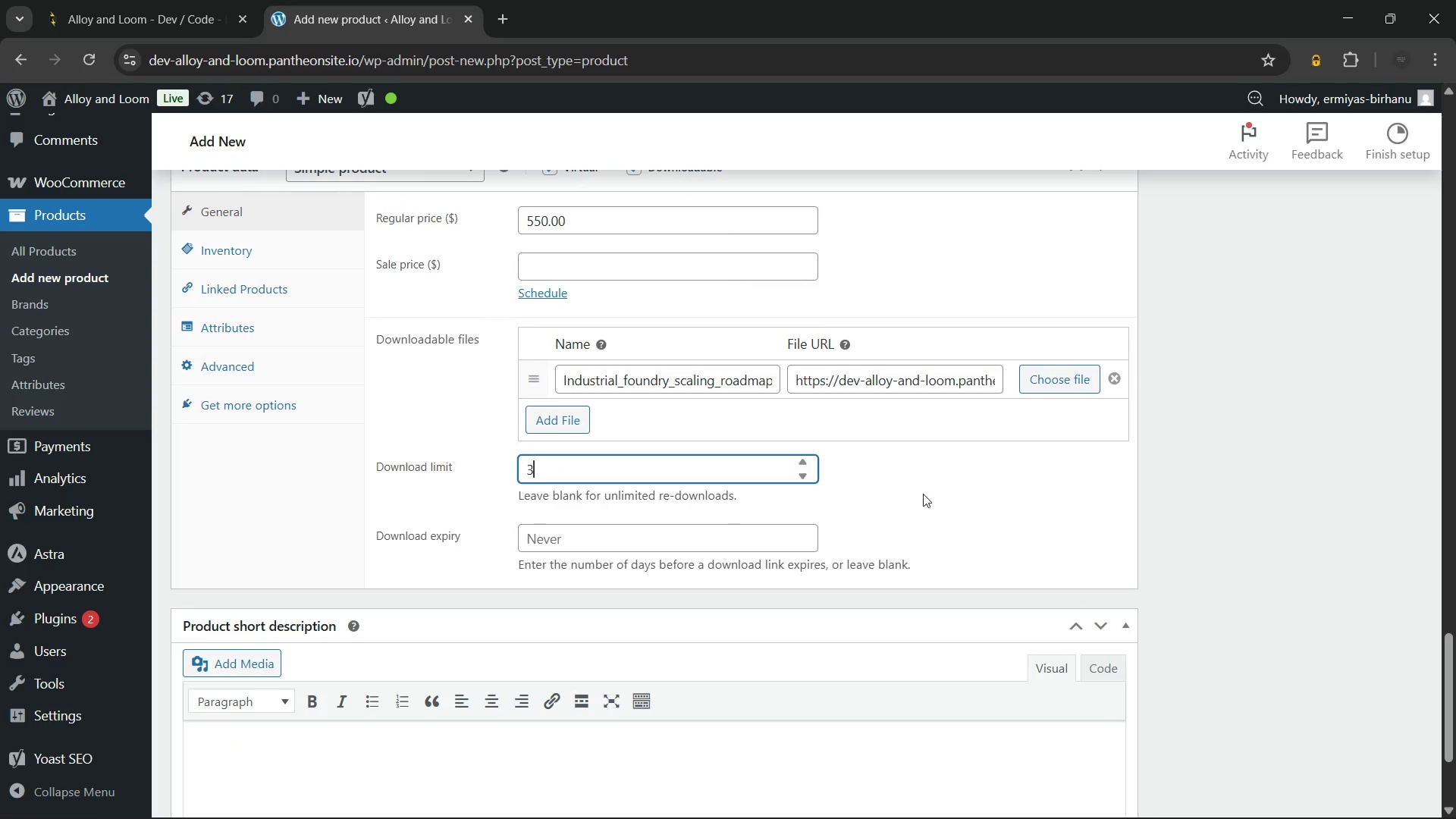 
left_click([923, 494])
 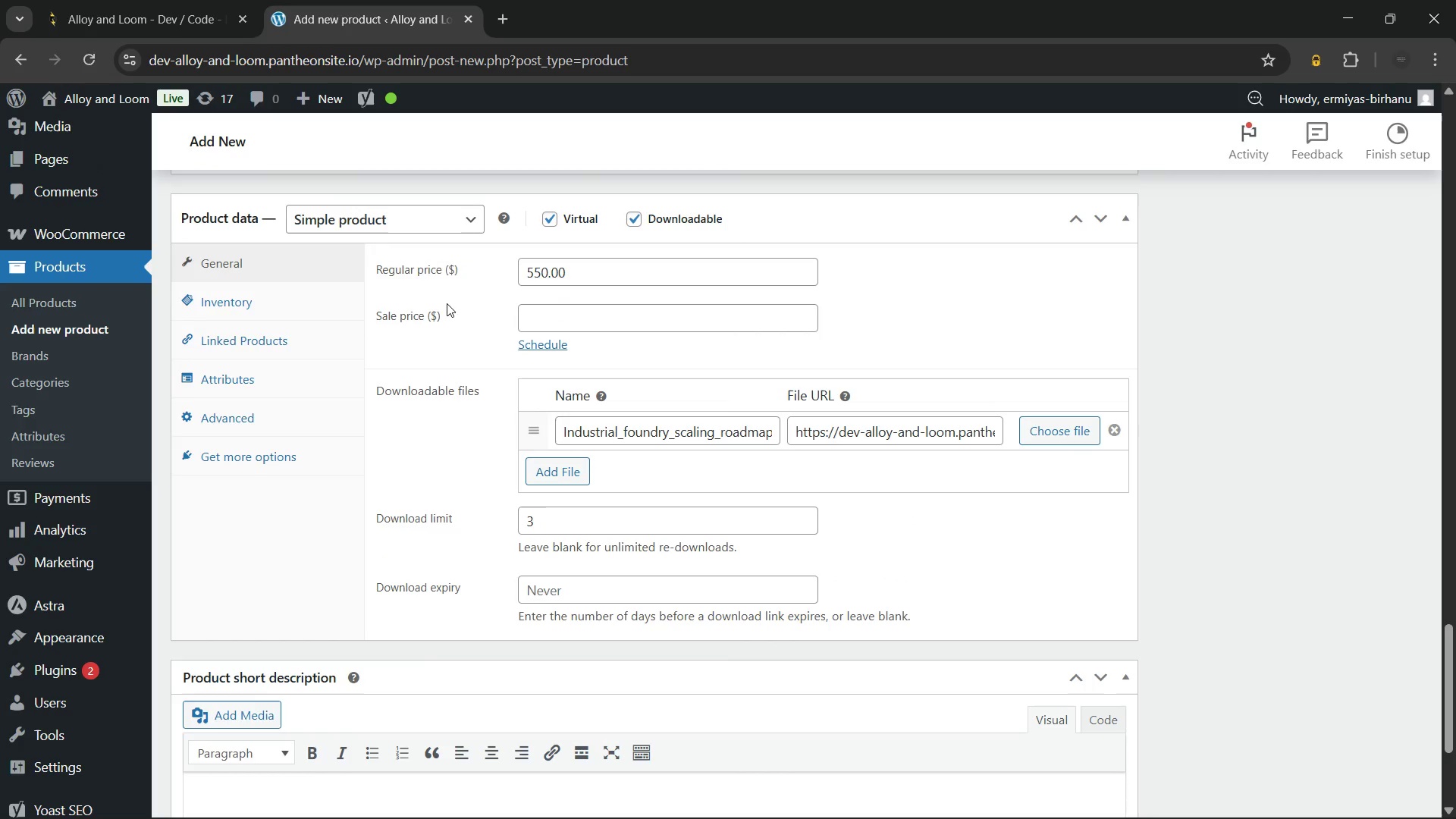 
wait(5.31)
 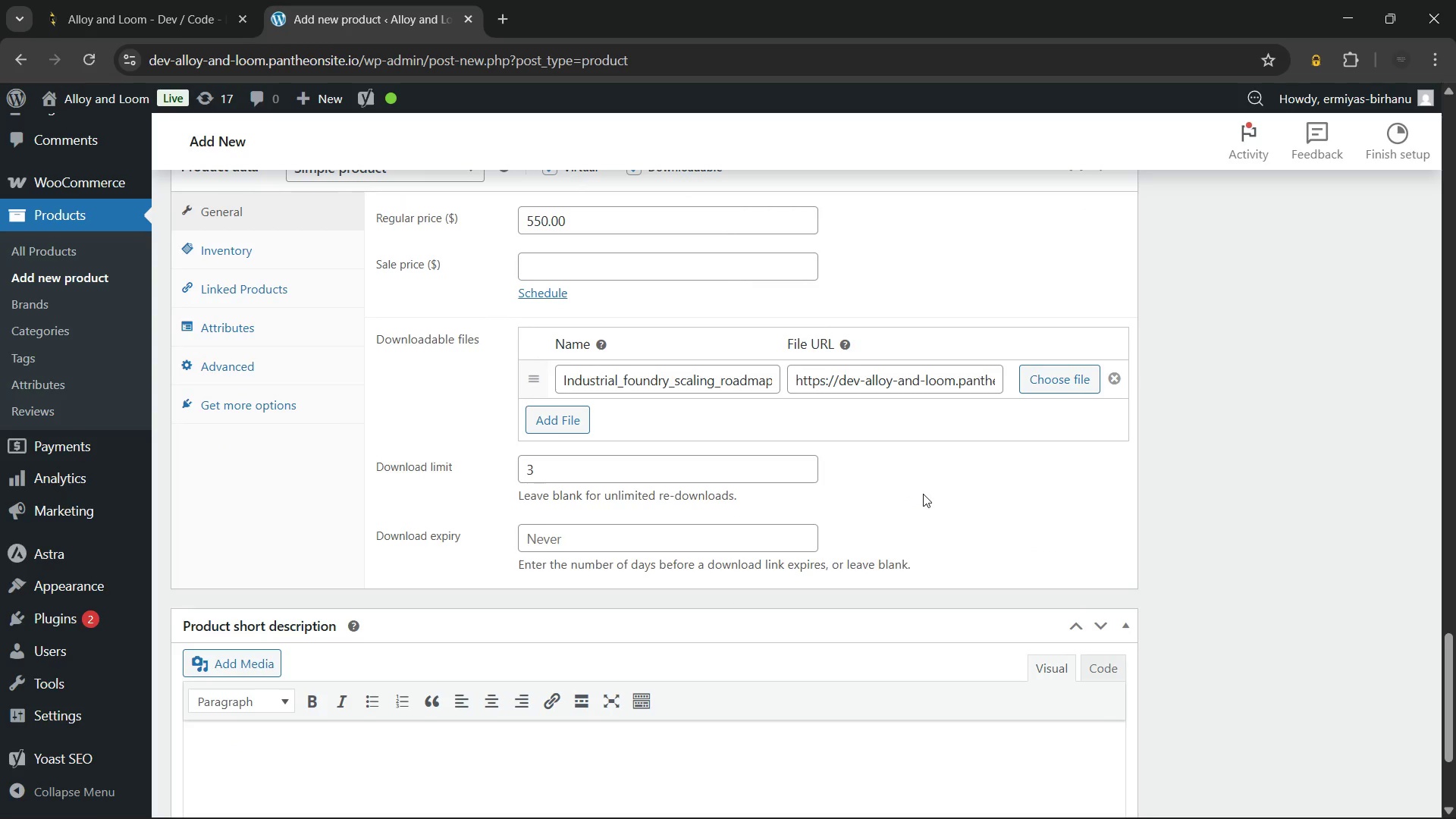 
left_click([281, 303])
 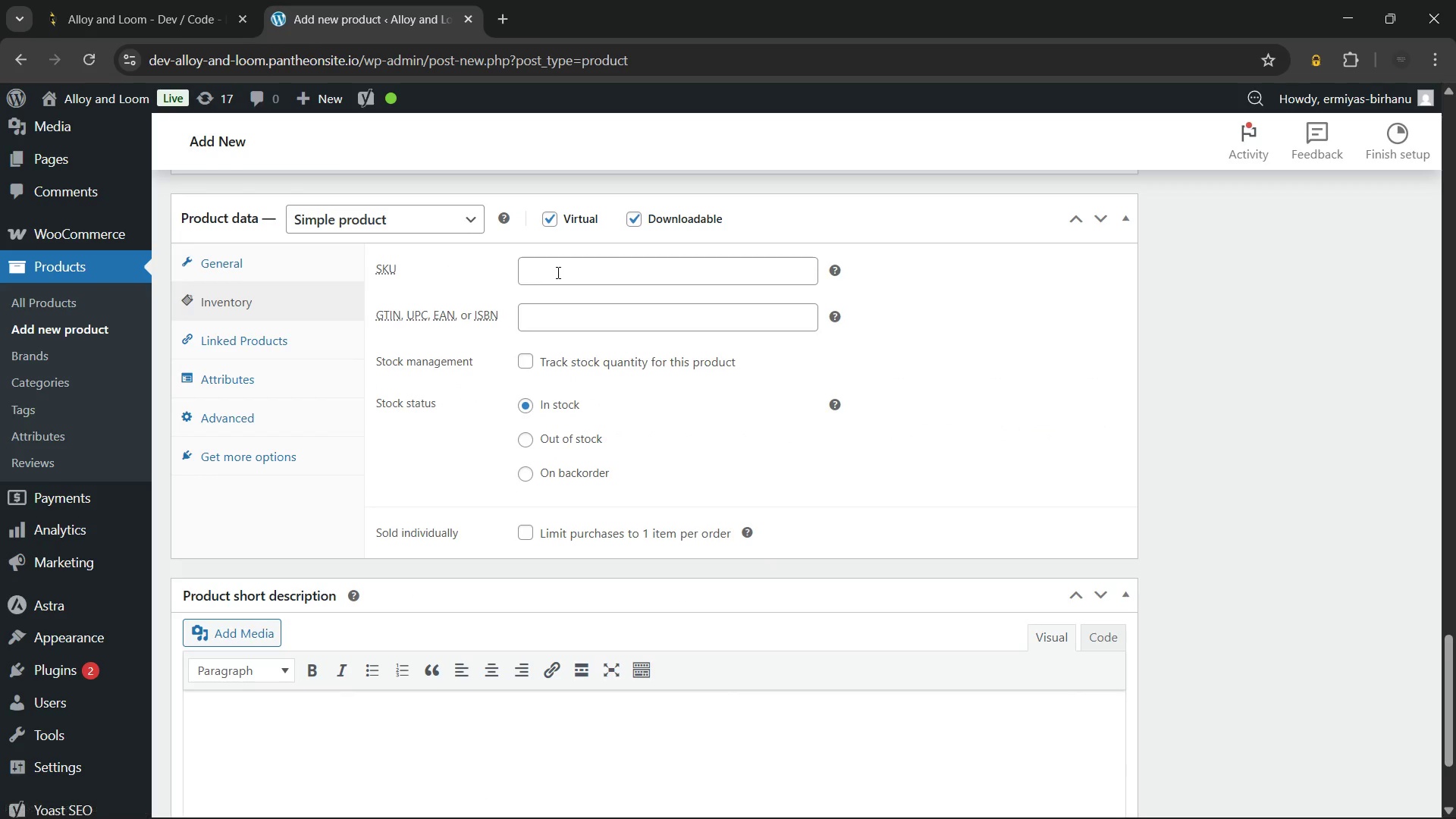 
left_click([557, 272])
 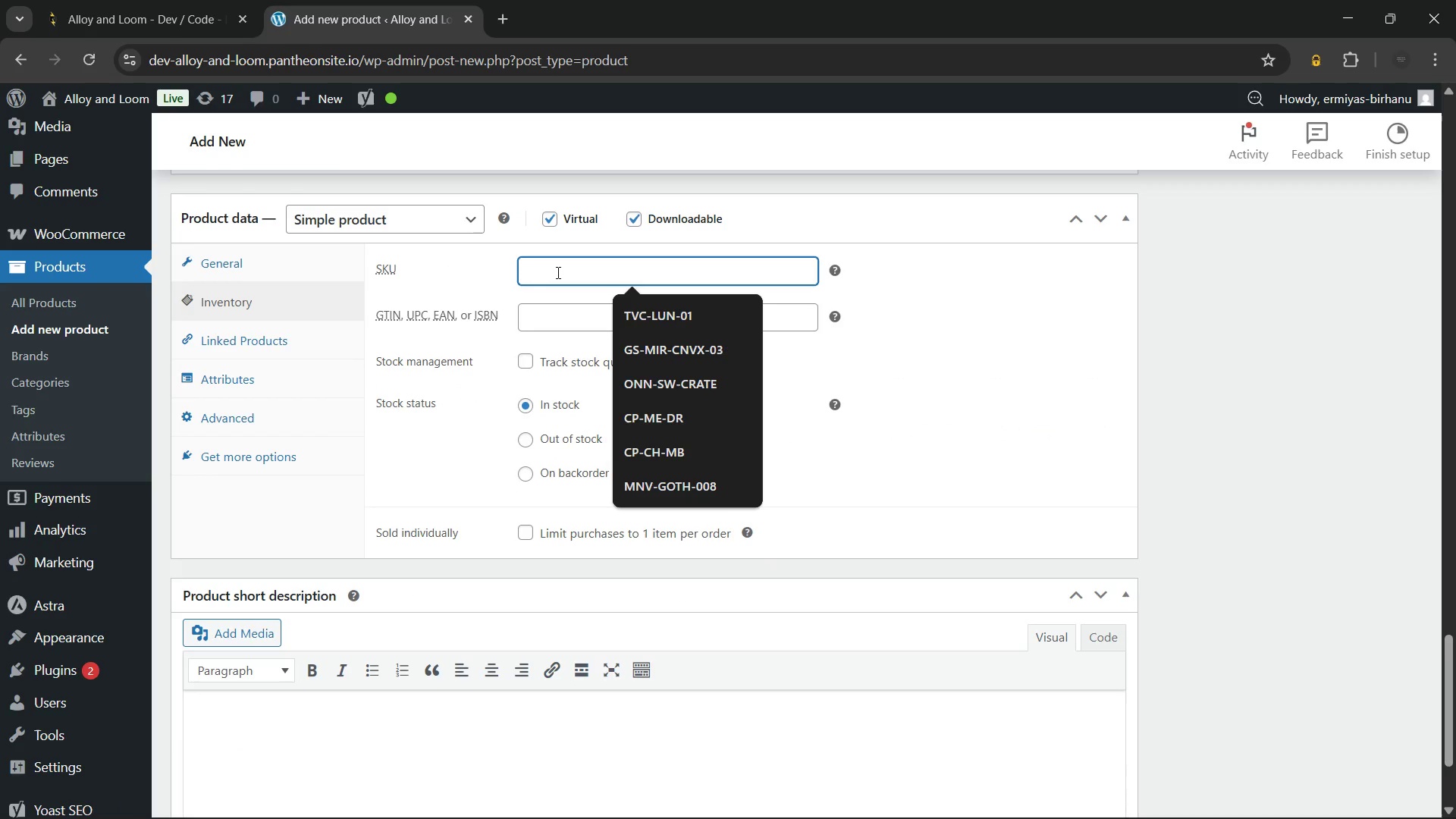 
type(AL-SCL-)
 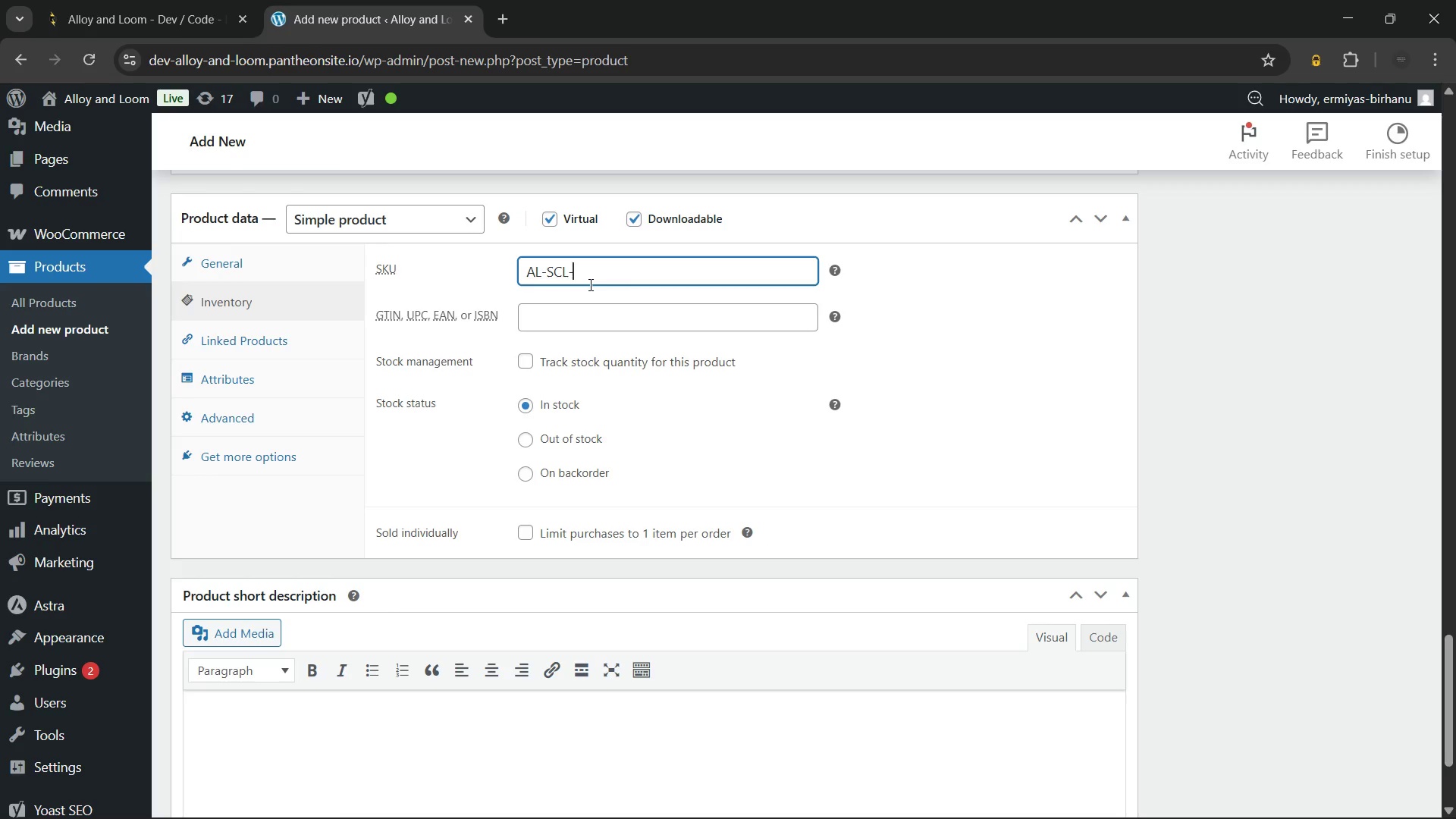 
type(FS)
key(Backspace)
type(DY-03)
 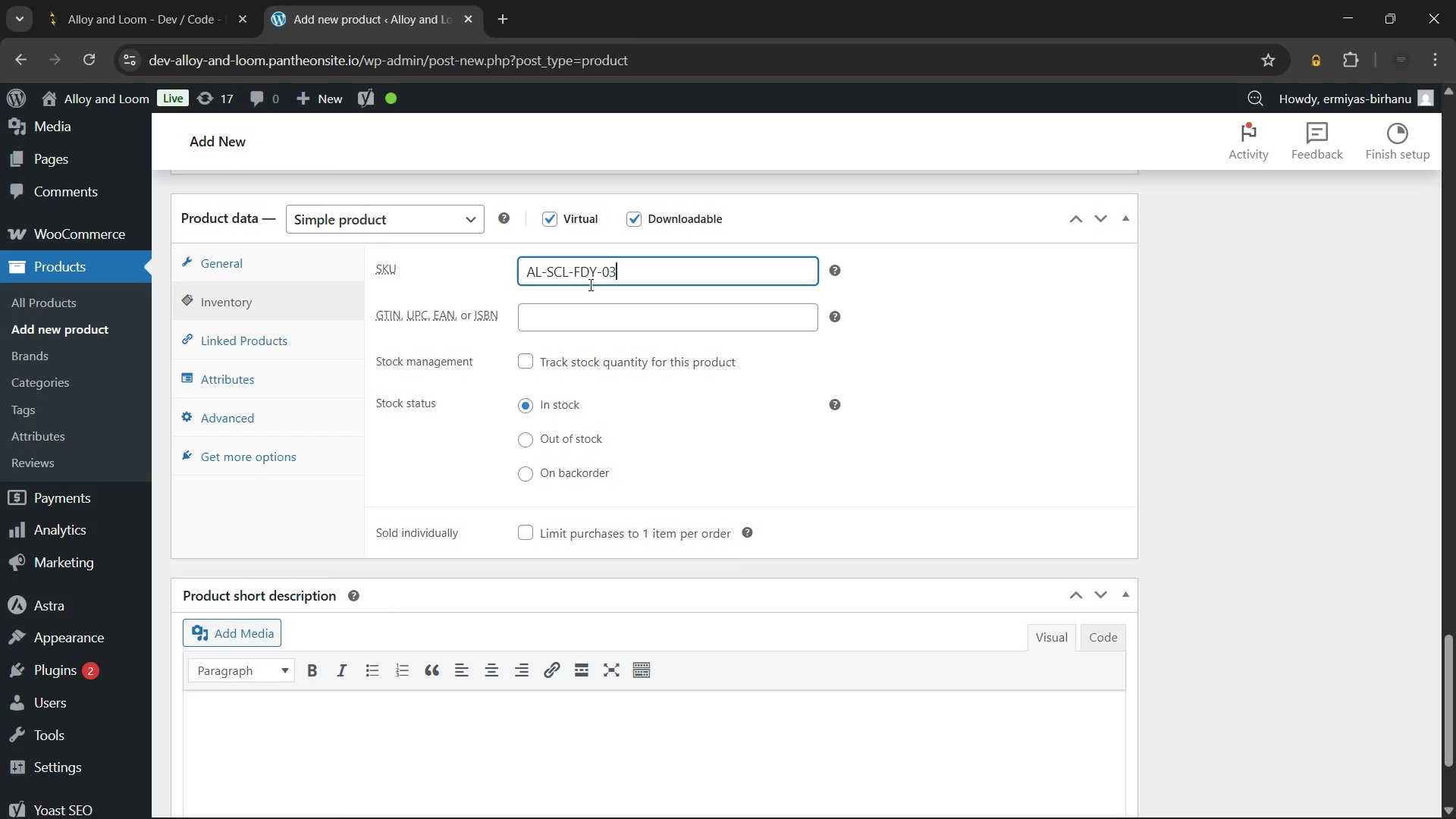 
wait(7.03)
 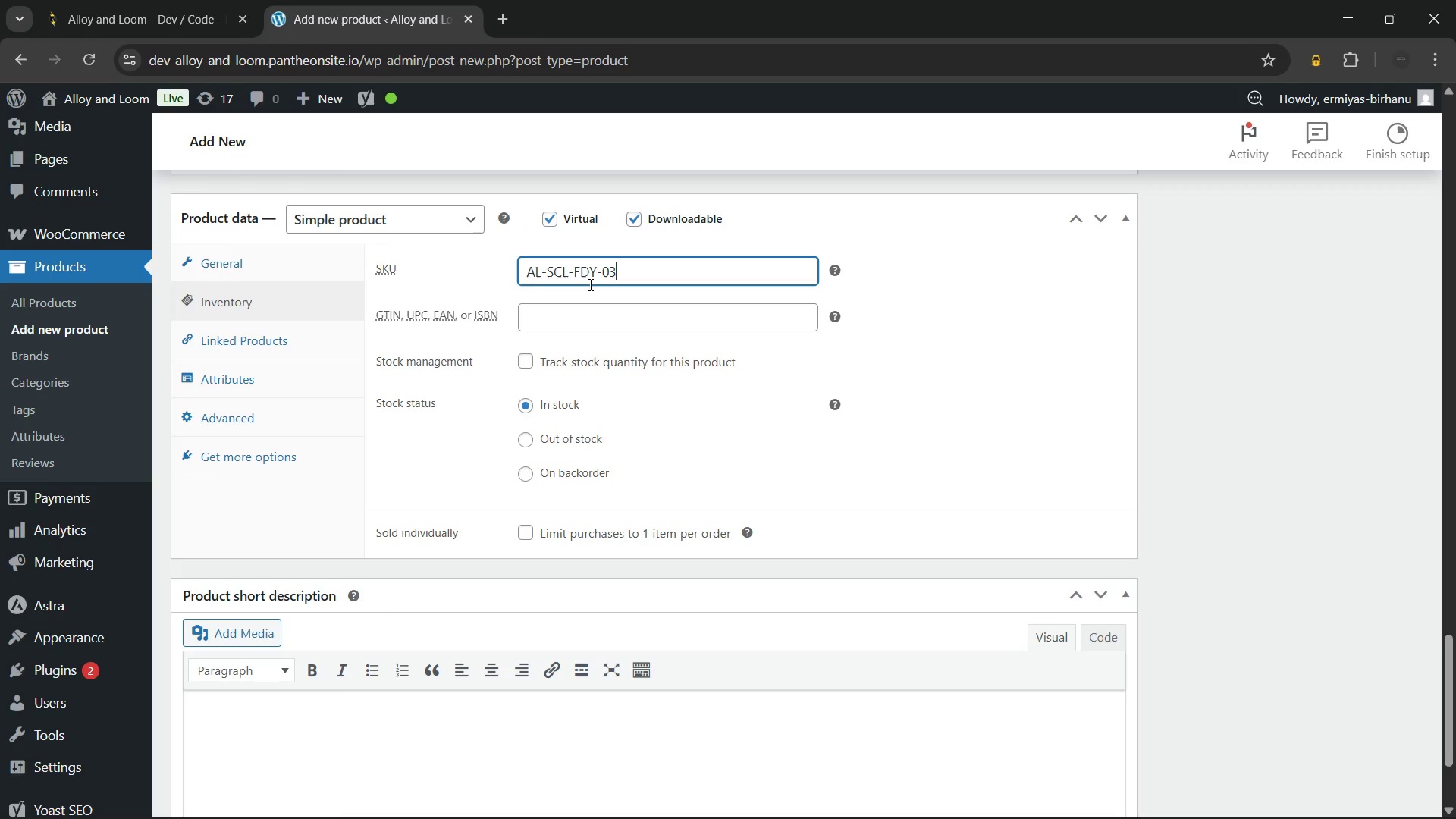 
key(CapsLock)
 